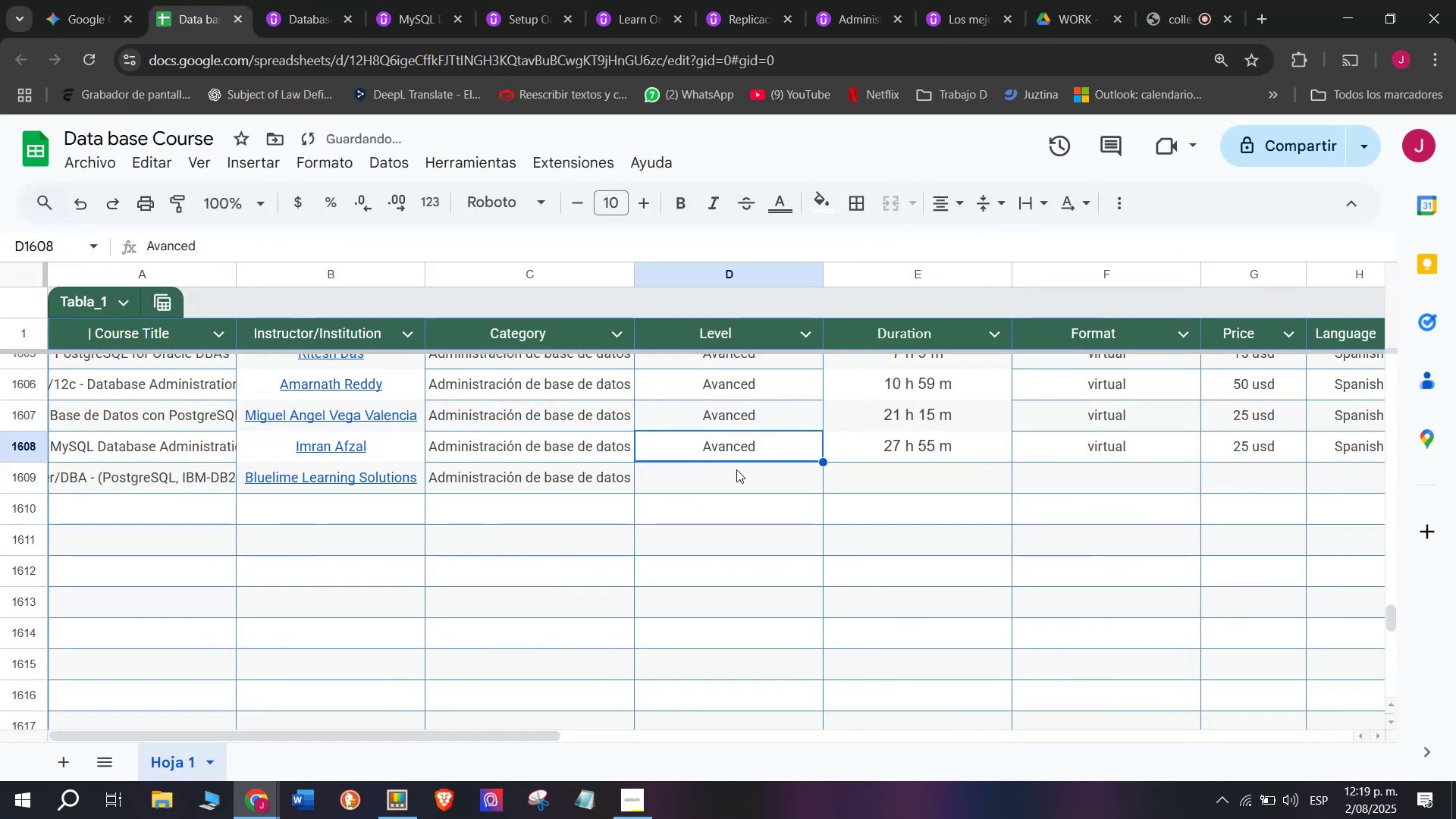 
key(Control+C)
 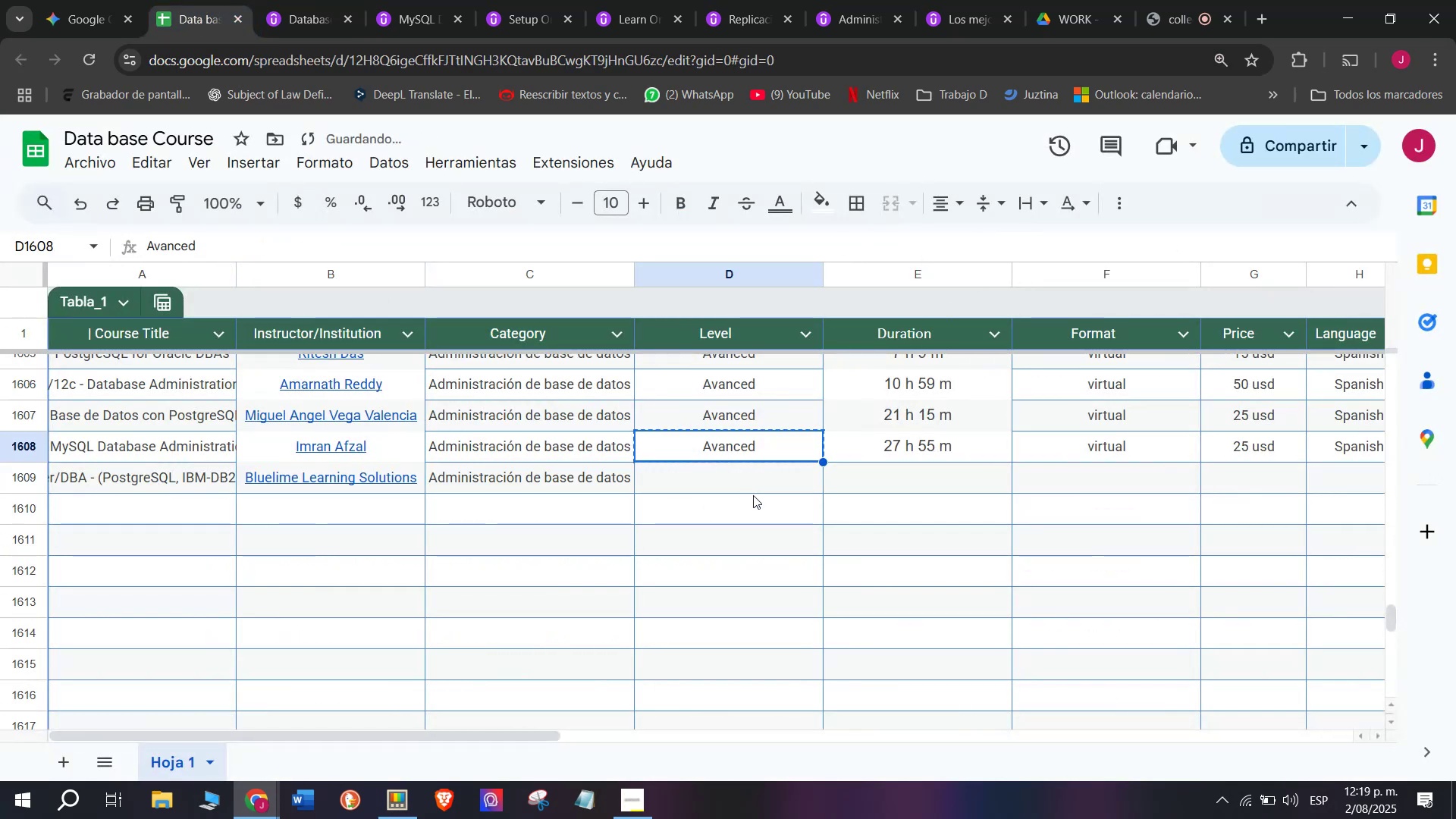 
left_click([753, 495])
 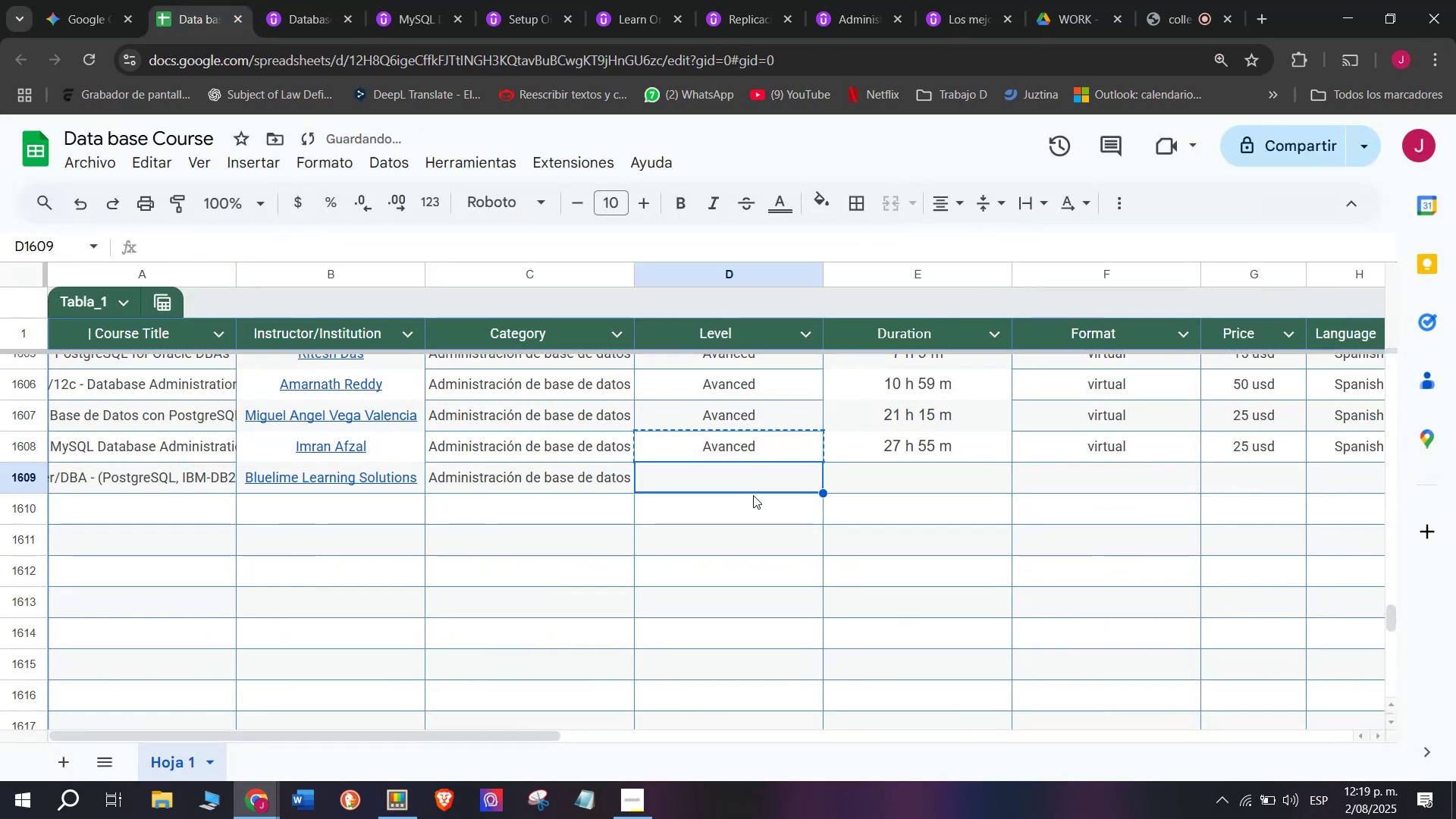 
key(Control+ControlLeft)
 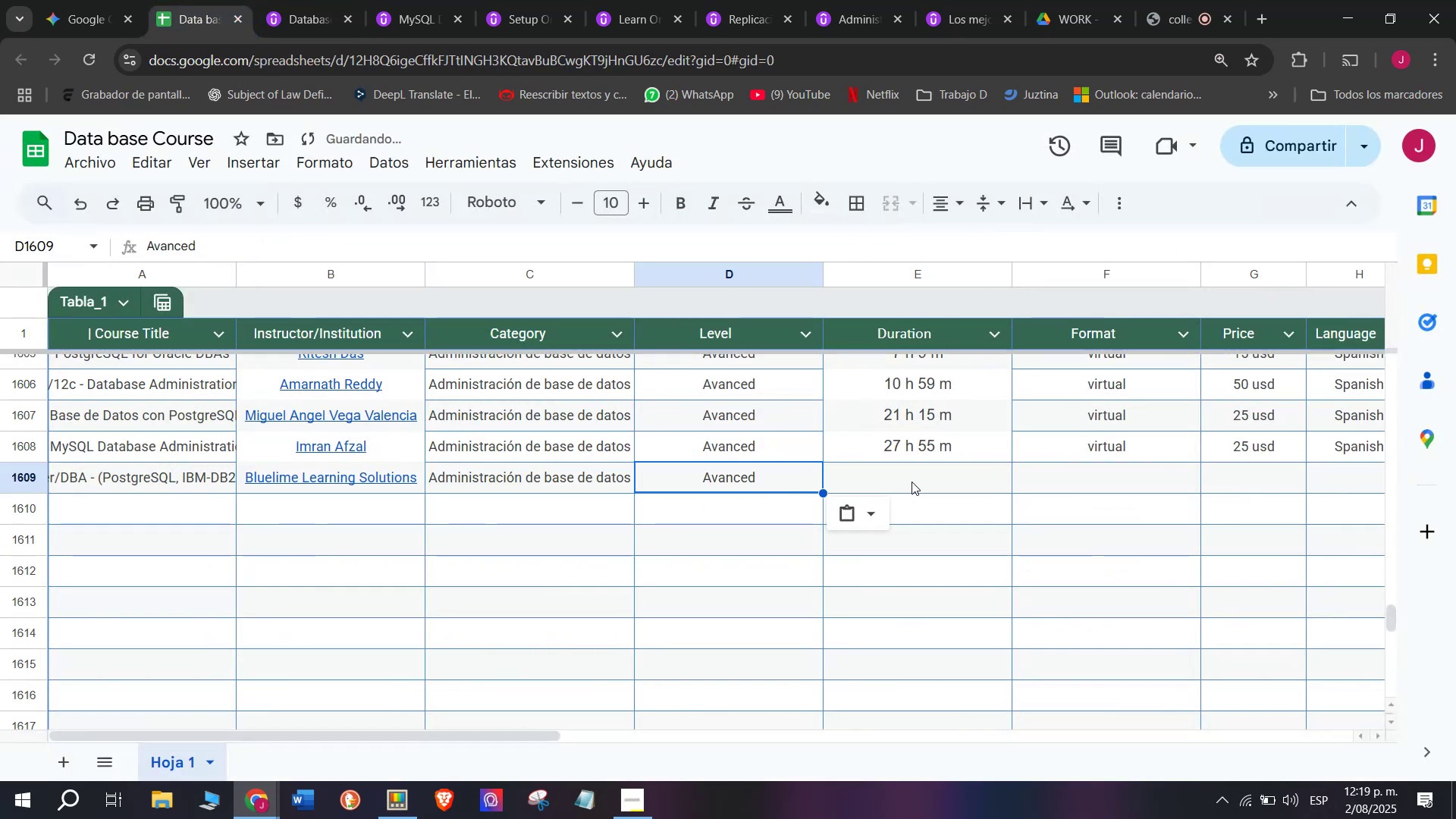 
key(Z)
 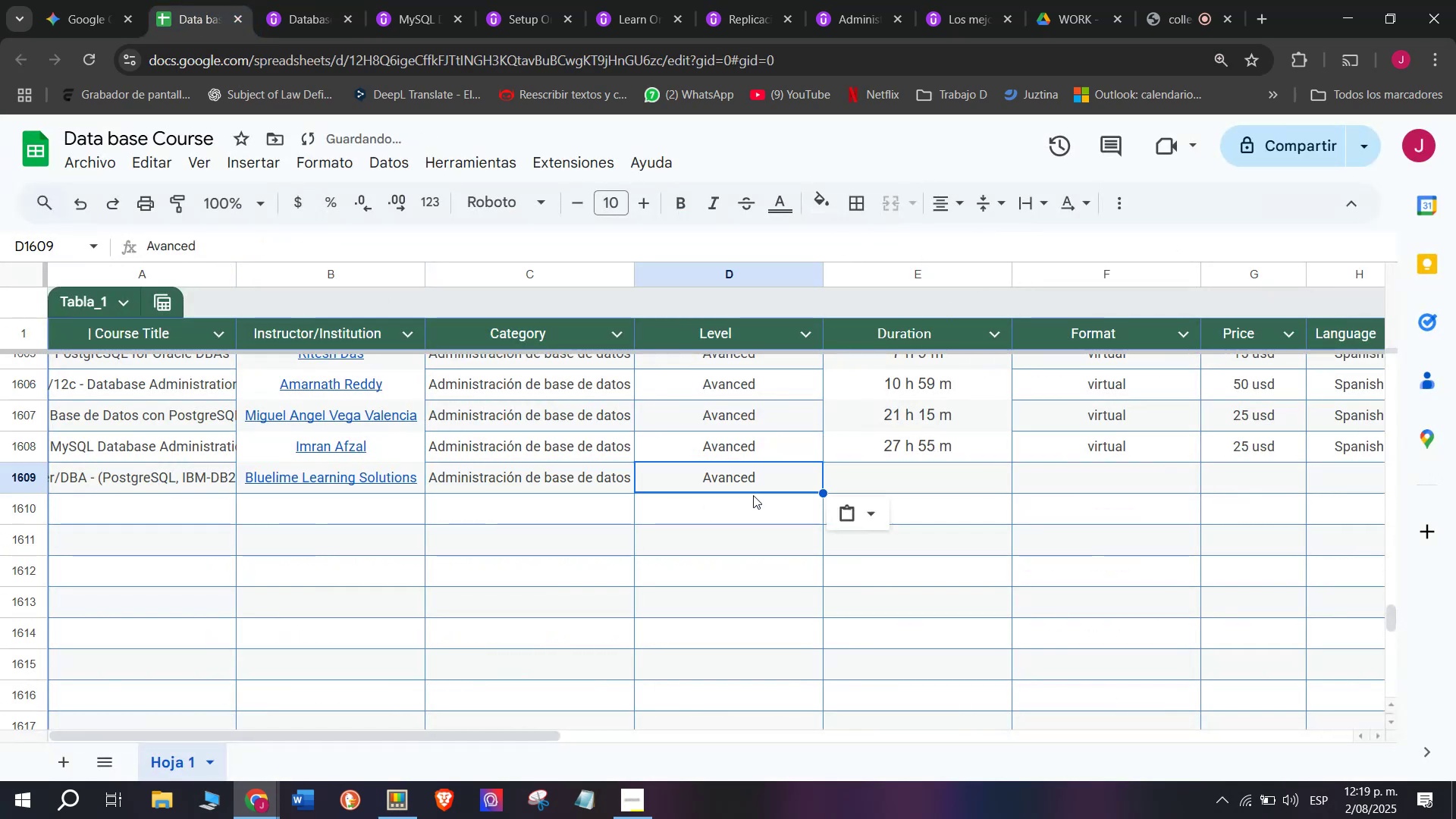 
key(Control+V)
 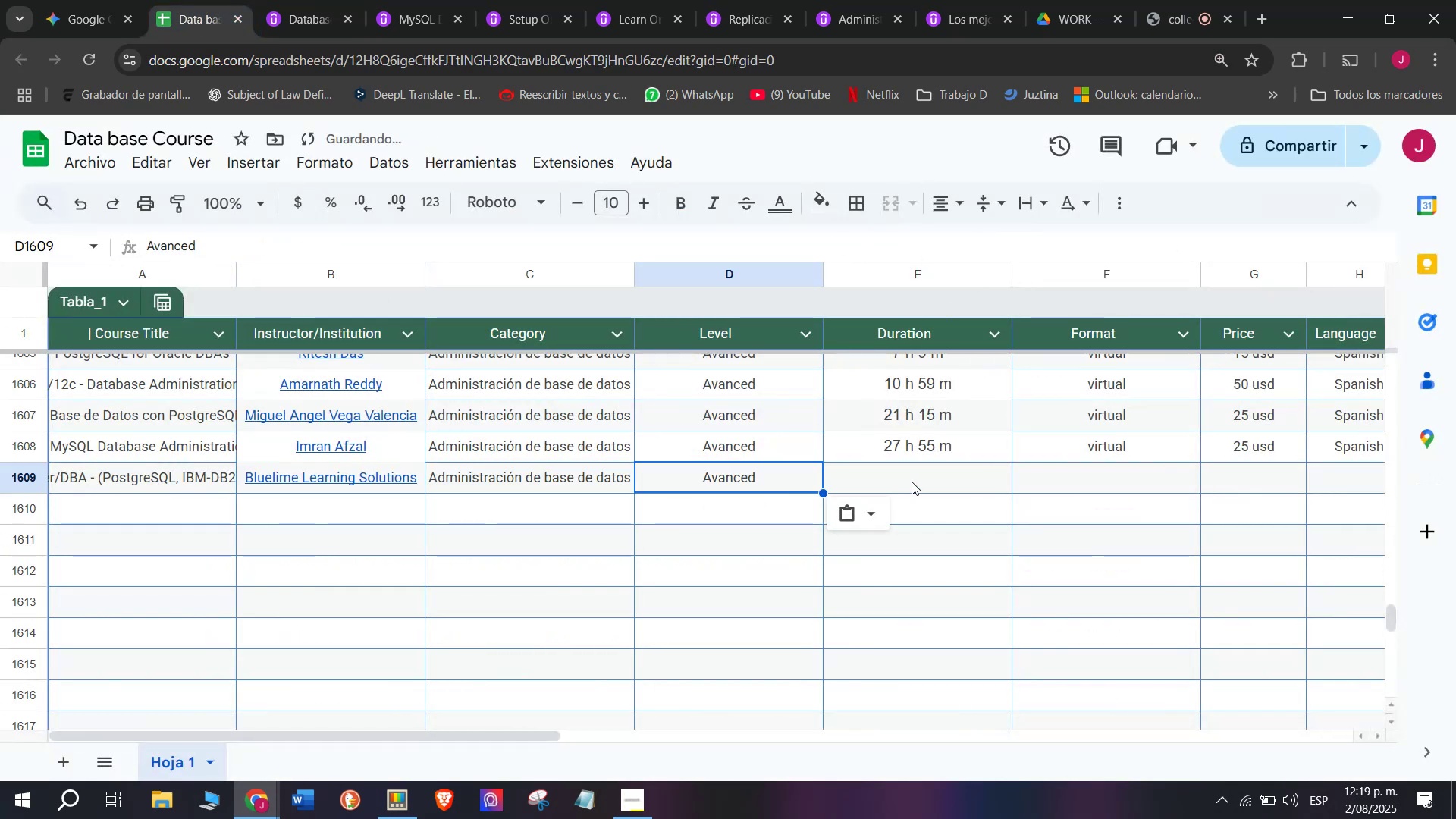 
left_click([912, 482])
 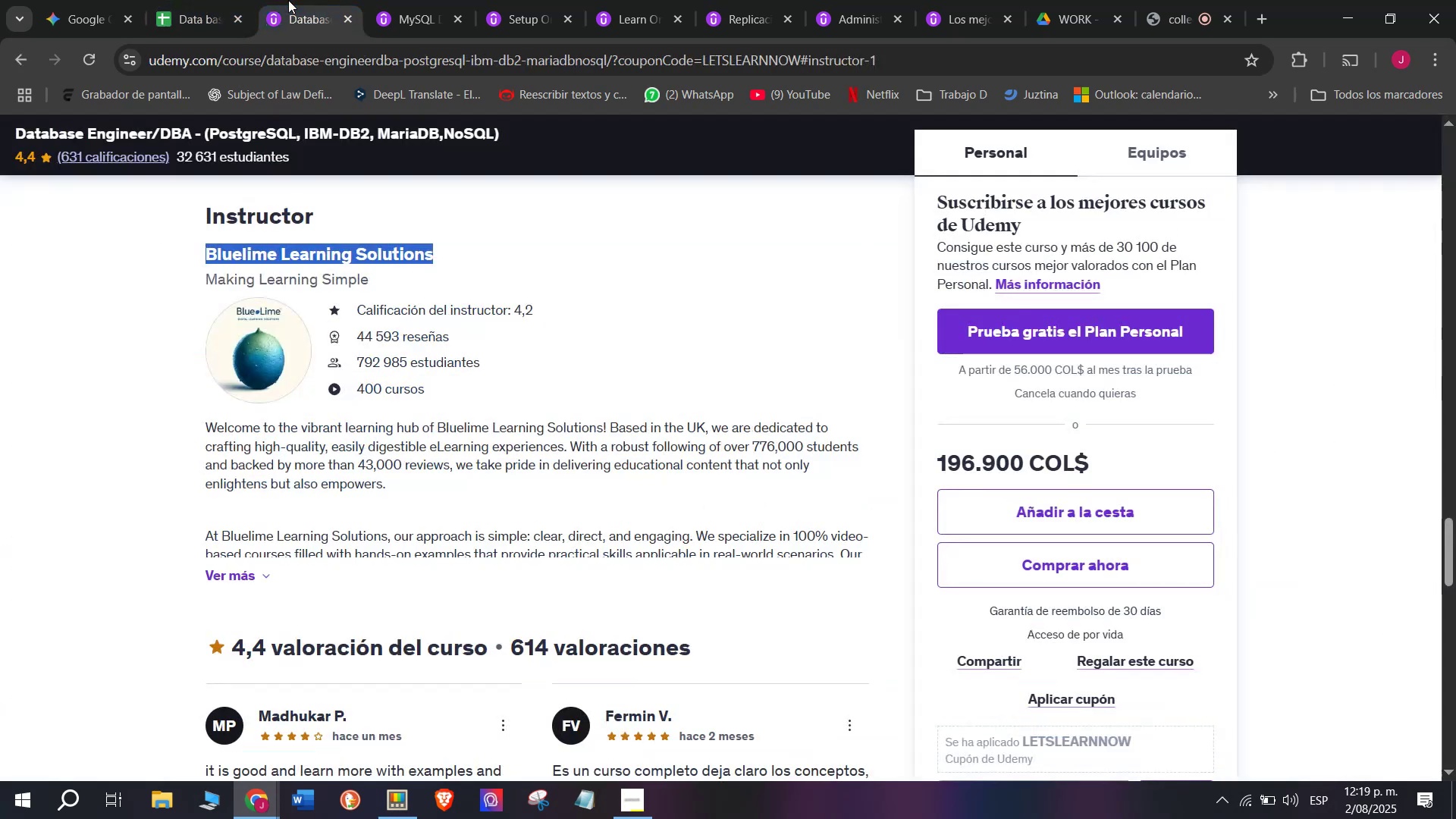 
scroll: coordinate [293, 575], scroll_direction: up, amount: 11.0
 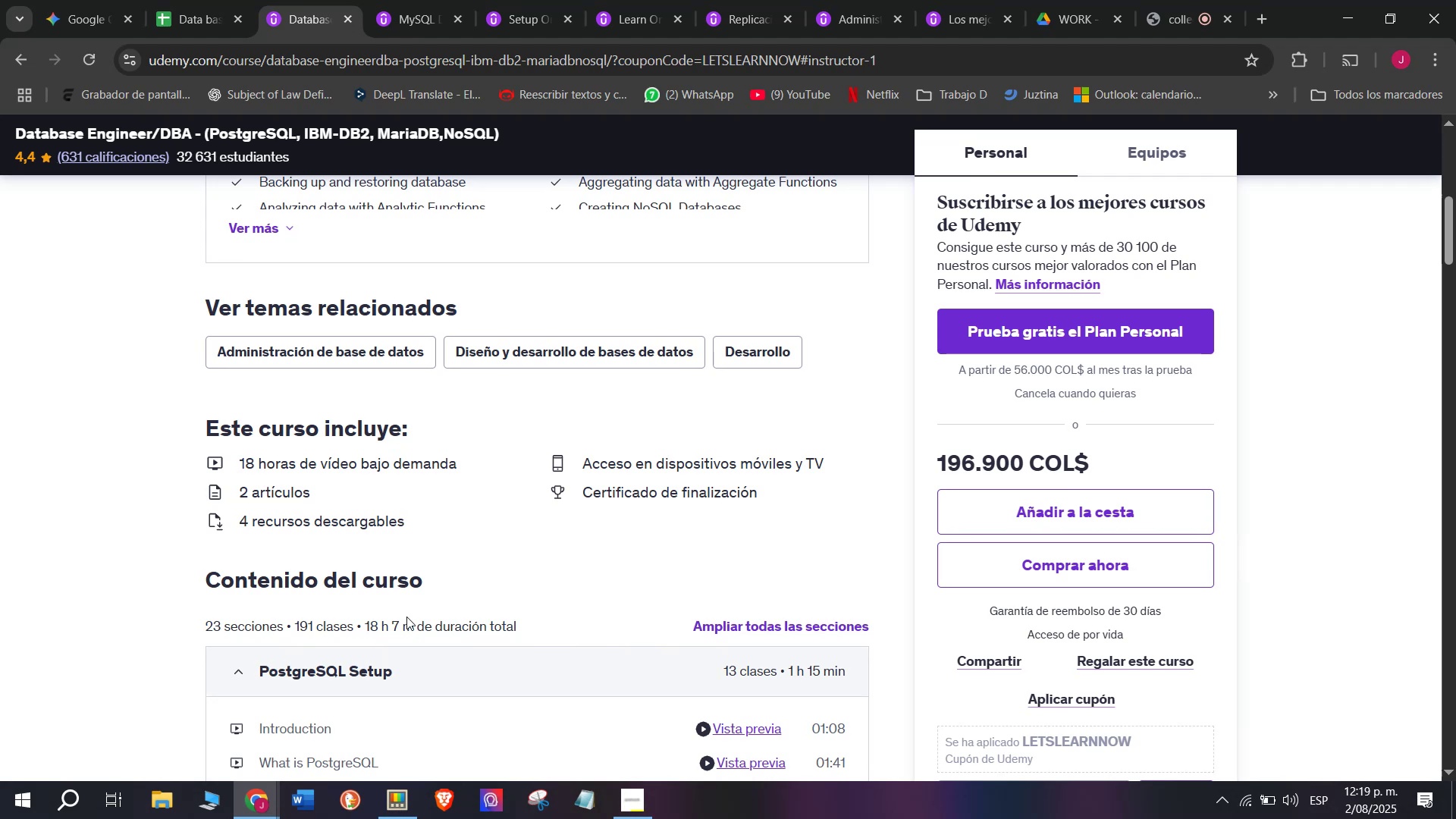 
left_click_drag(start_coordinate=[413, 623], to_coordinate=[365, 625])
 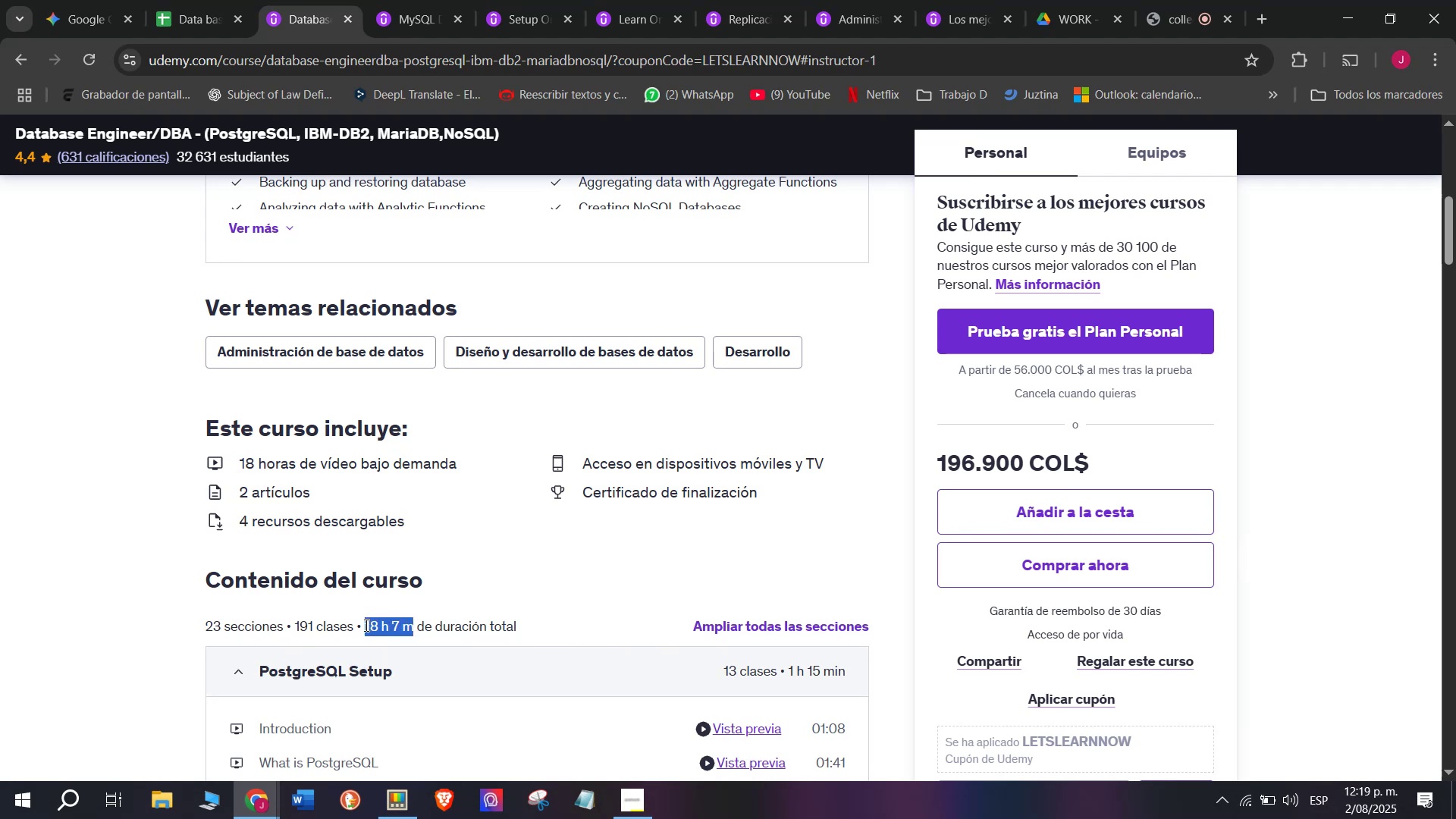 
key(Control+ControlLeft)
 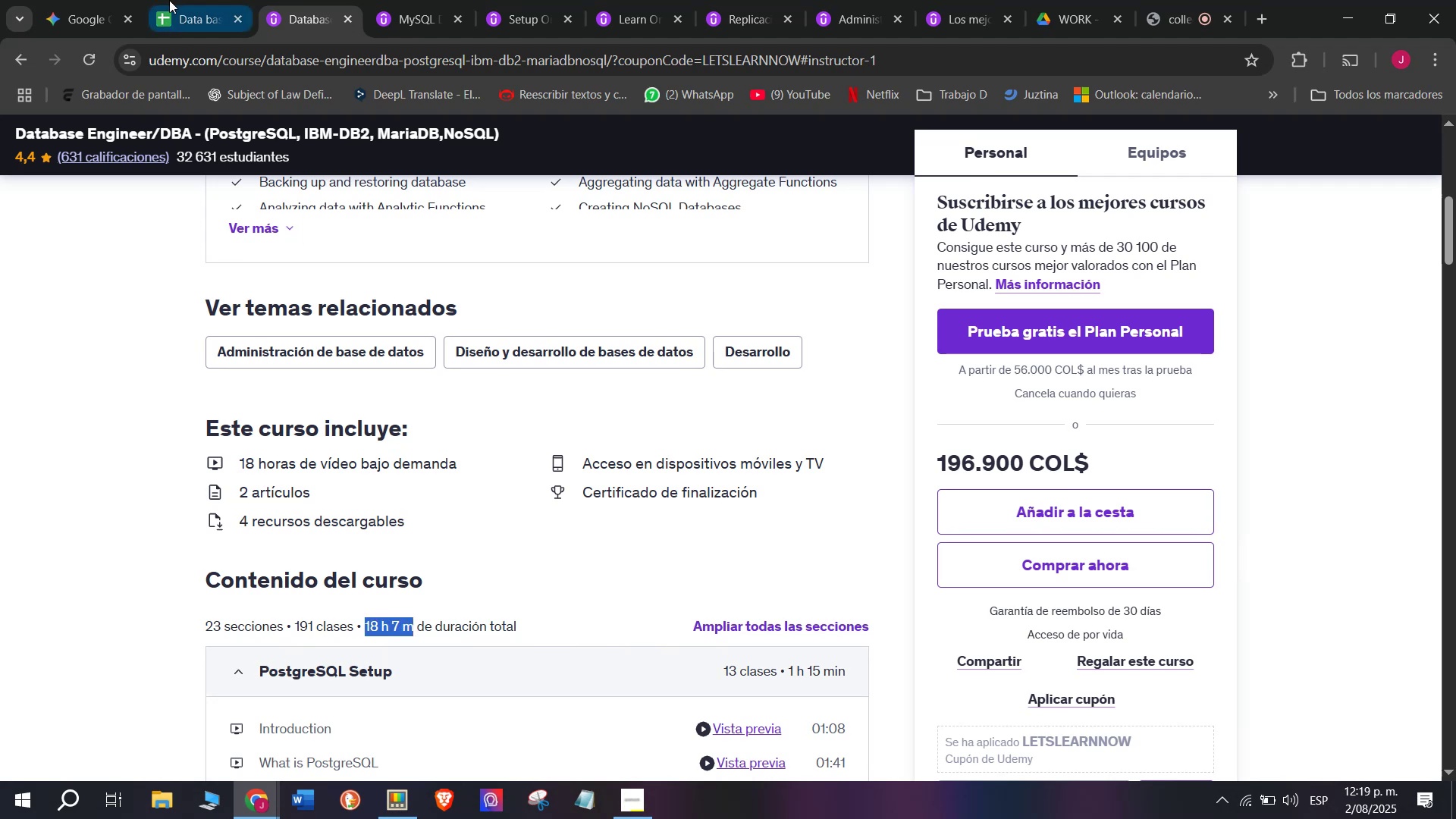 
key(Break)
 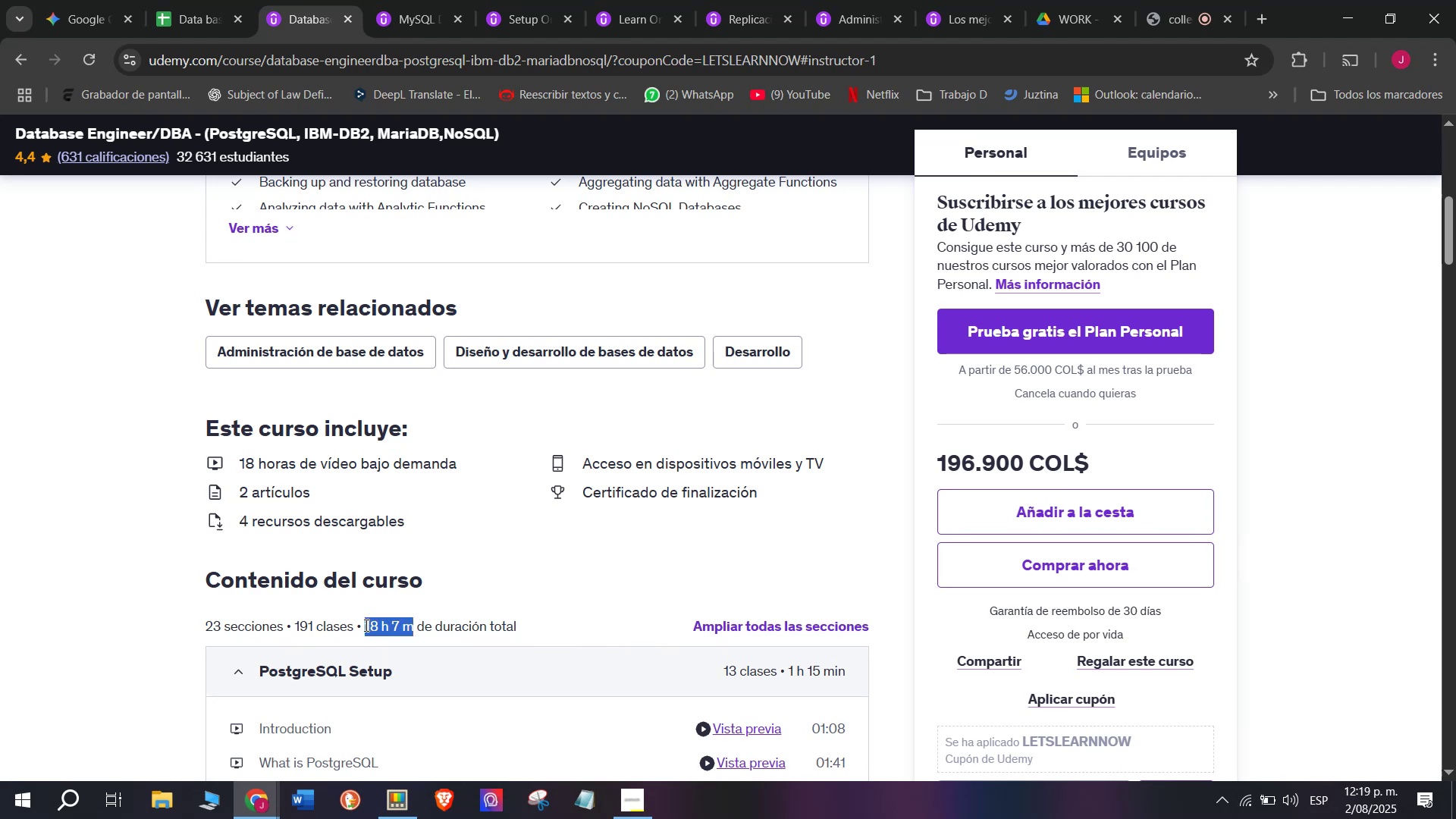 
key(Control+C)
 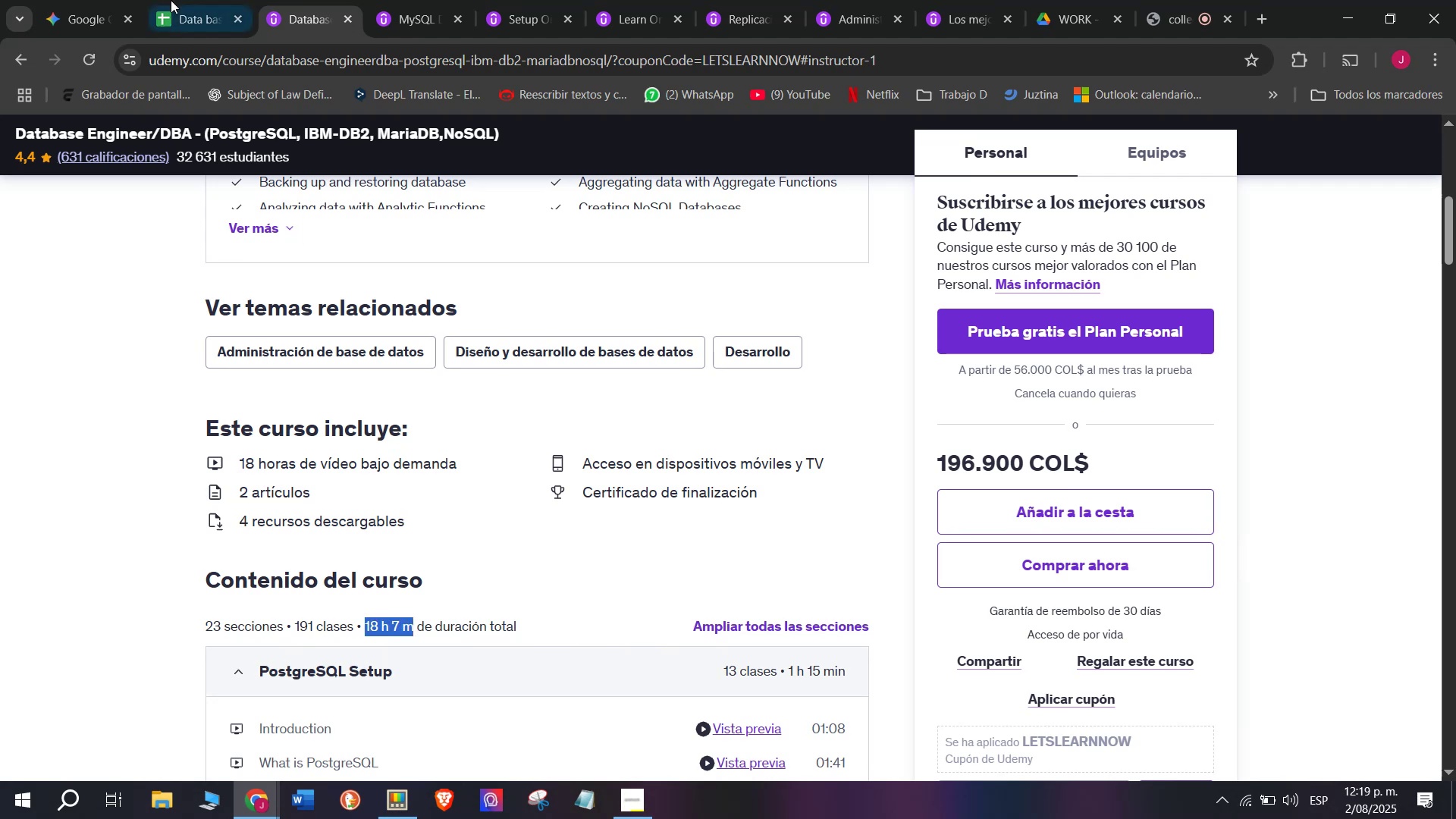 
left_click([169, 0])
 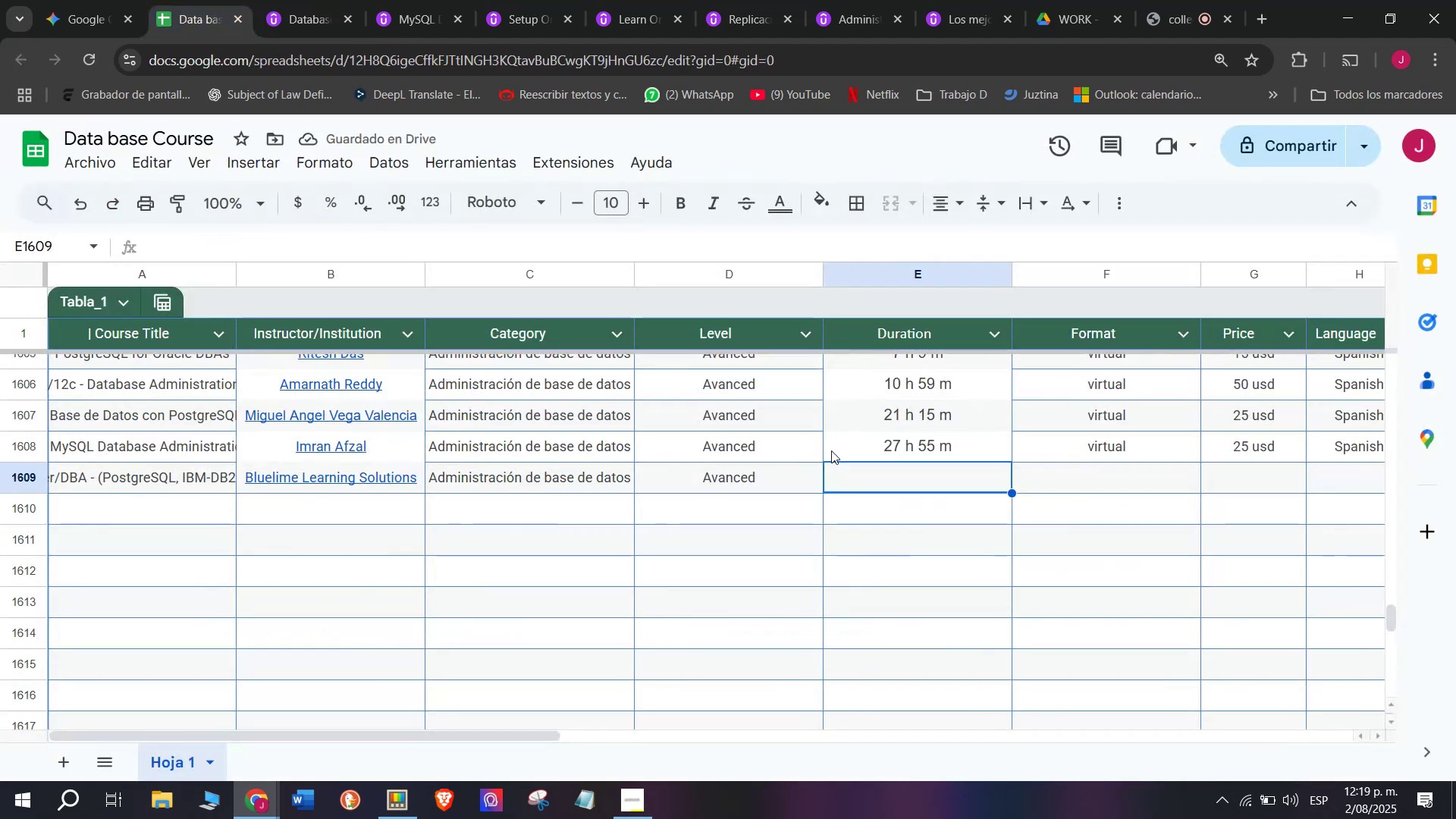 
key(Z)
 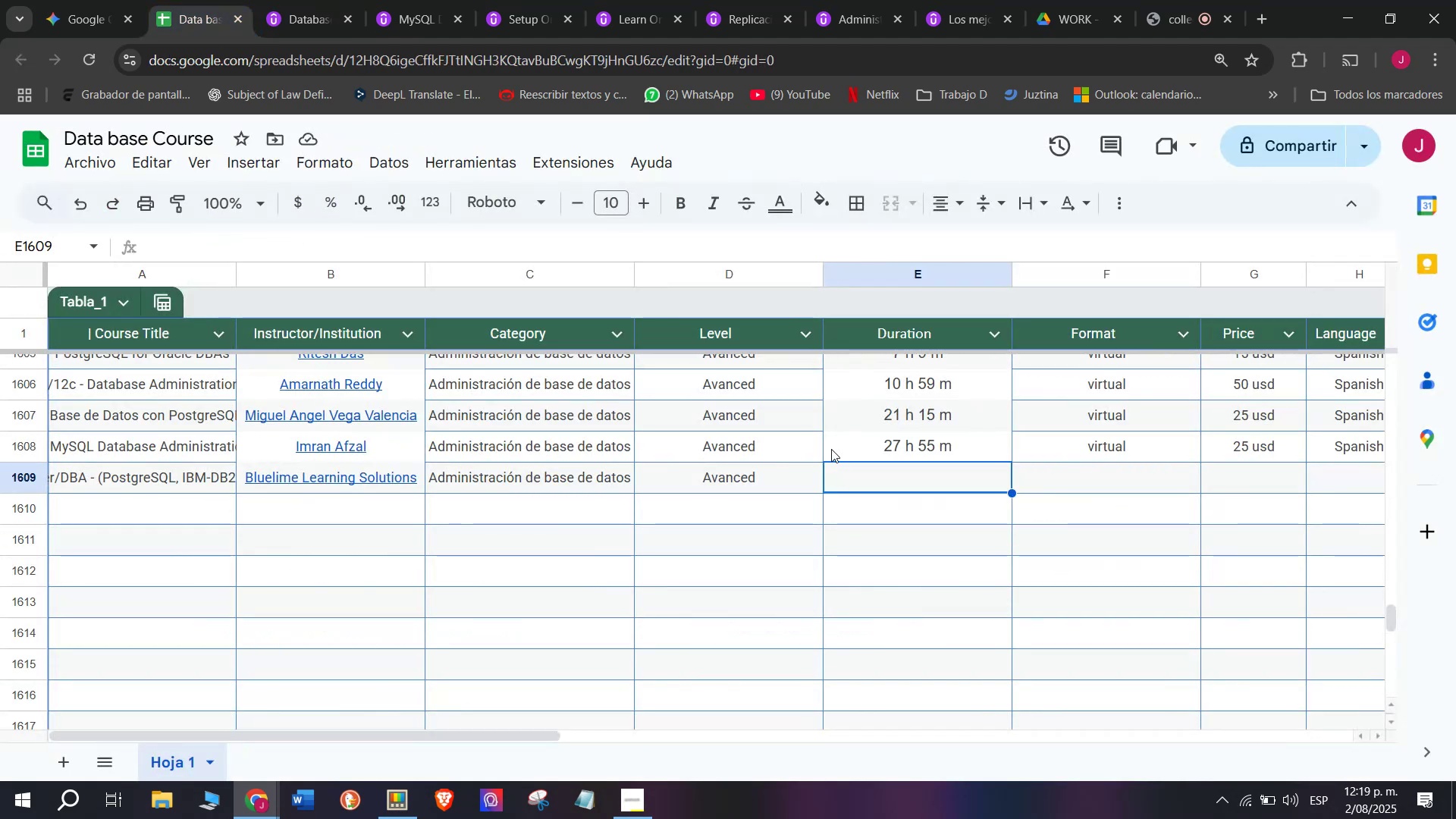 
key(Control+ControlLeft)
 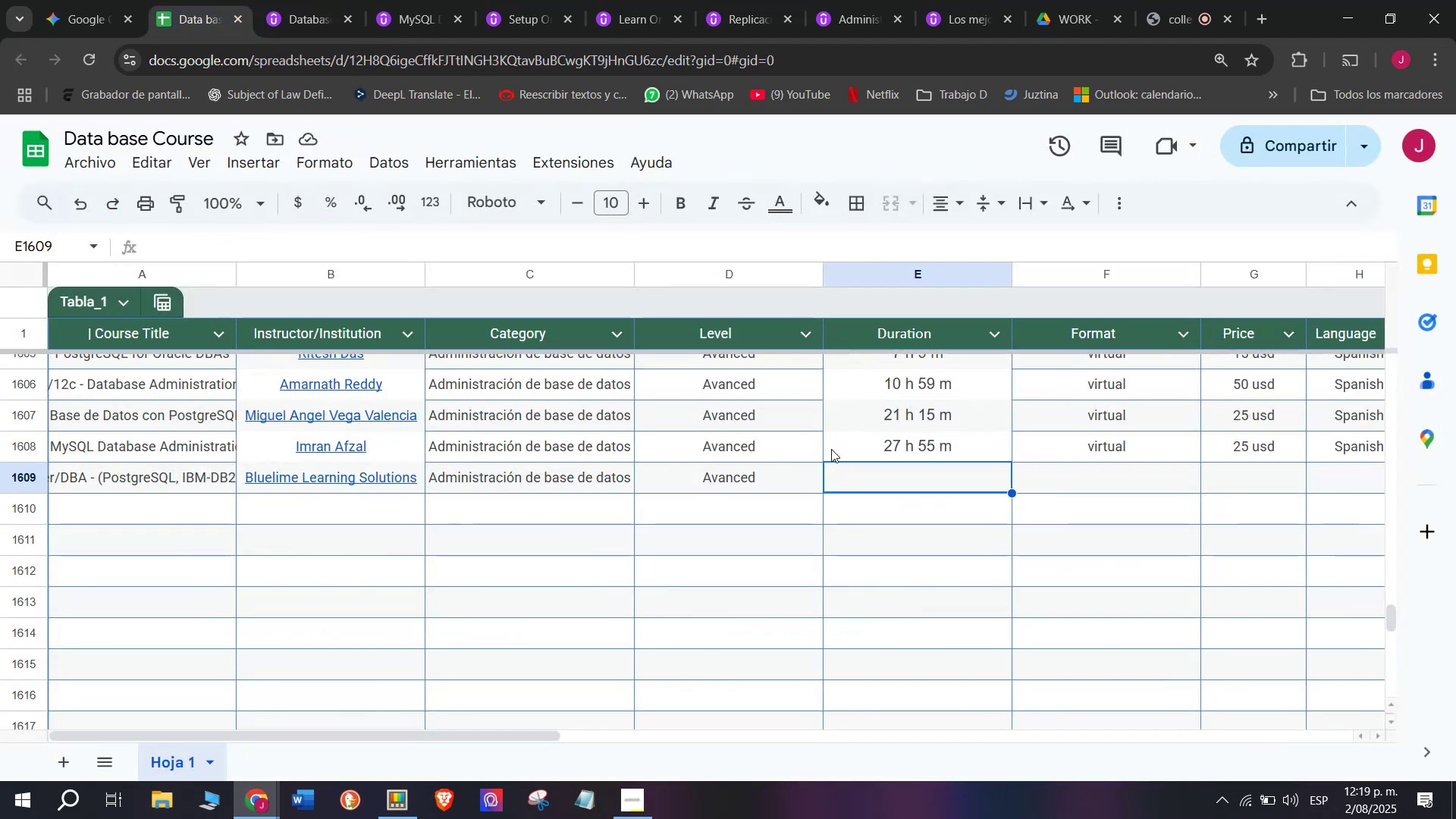 
key(Control+V)
 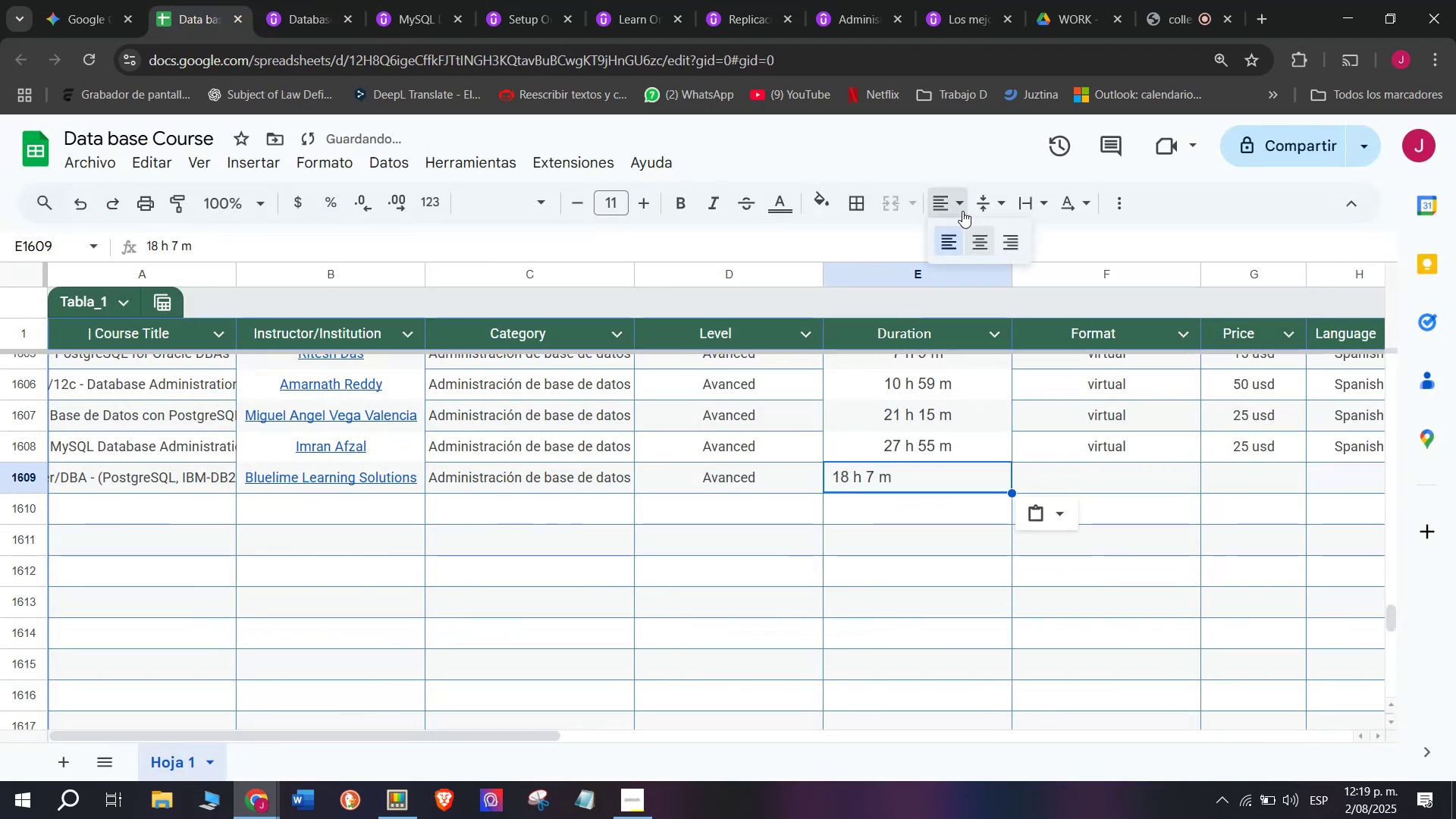 
double_click([975, 234])
 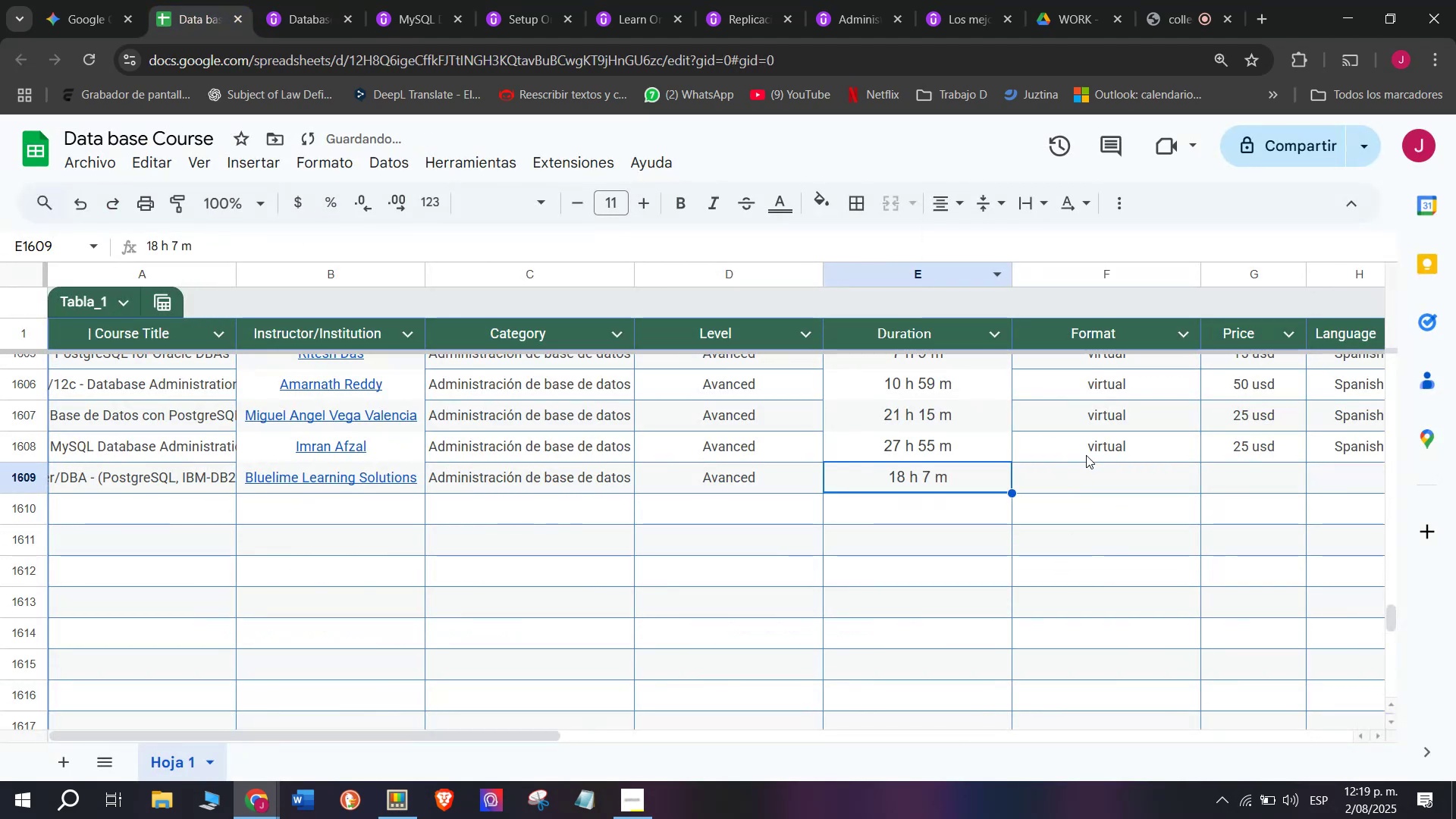 
left_click([1087, 448])
 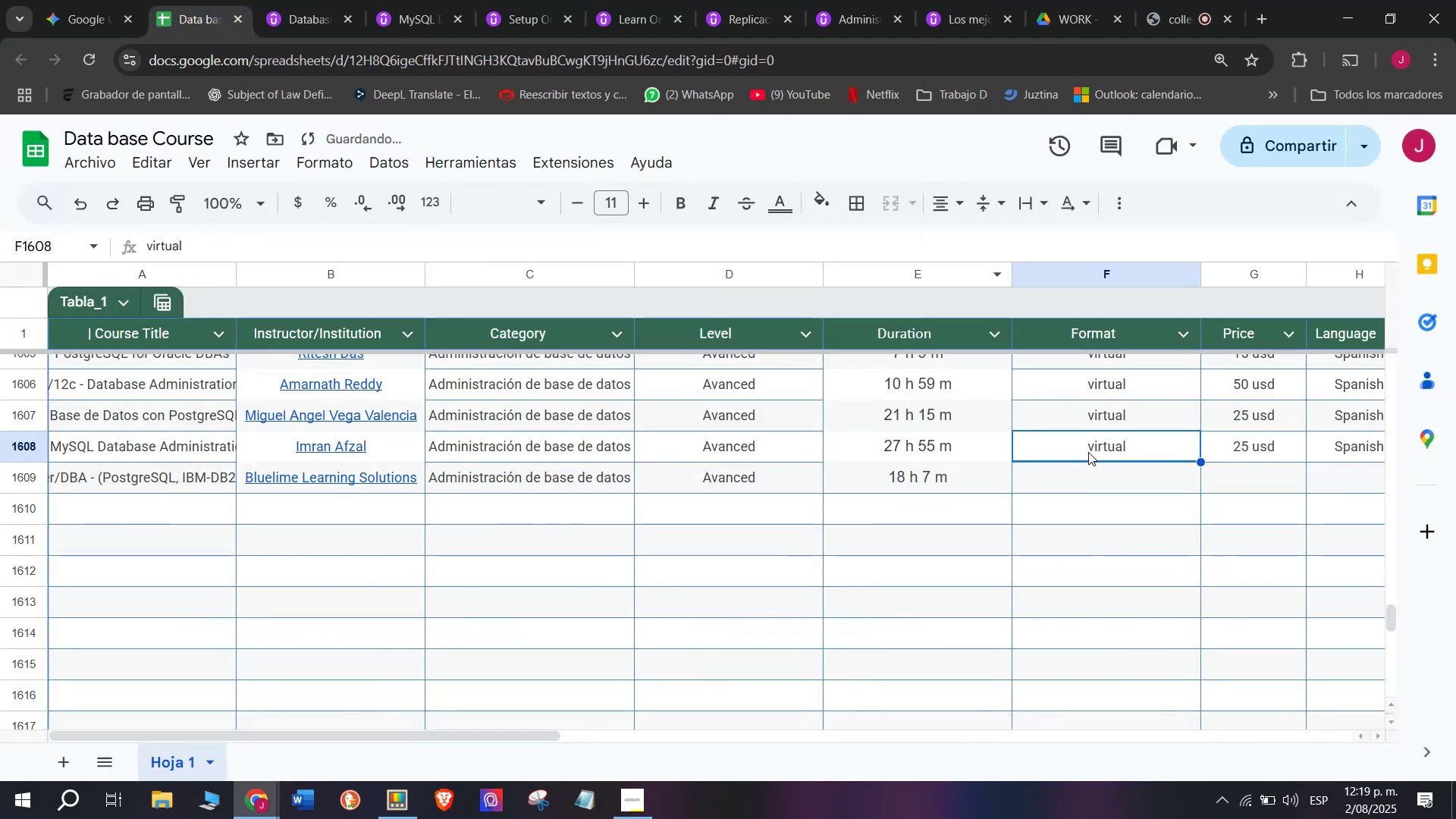 
key(Break)
 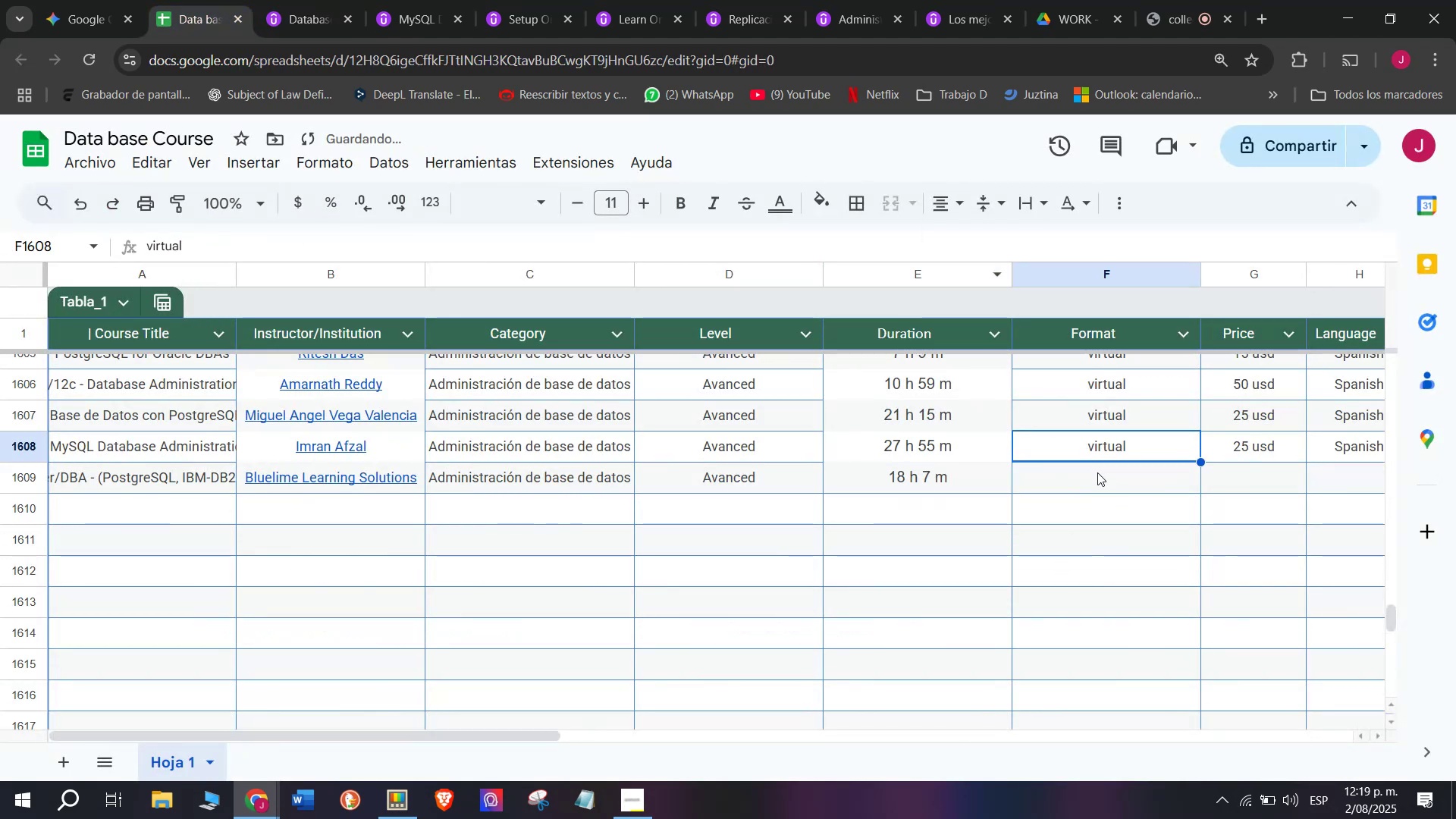 
key(Control+ControlLeft)
 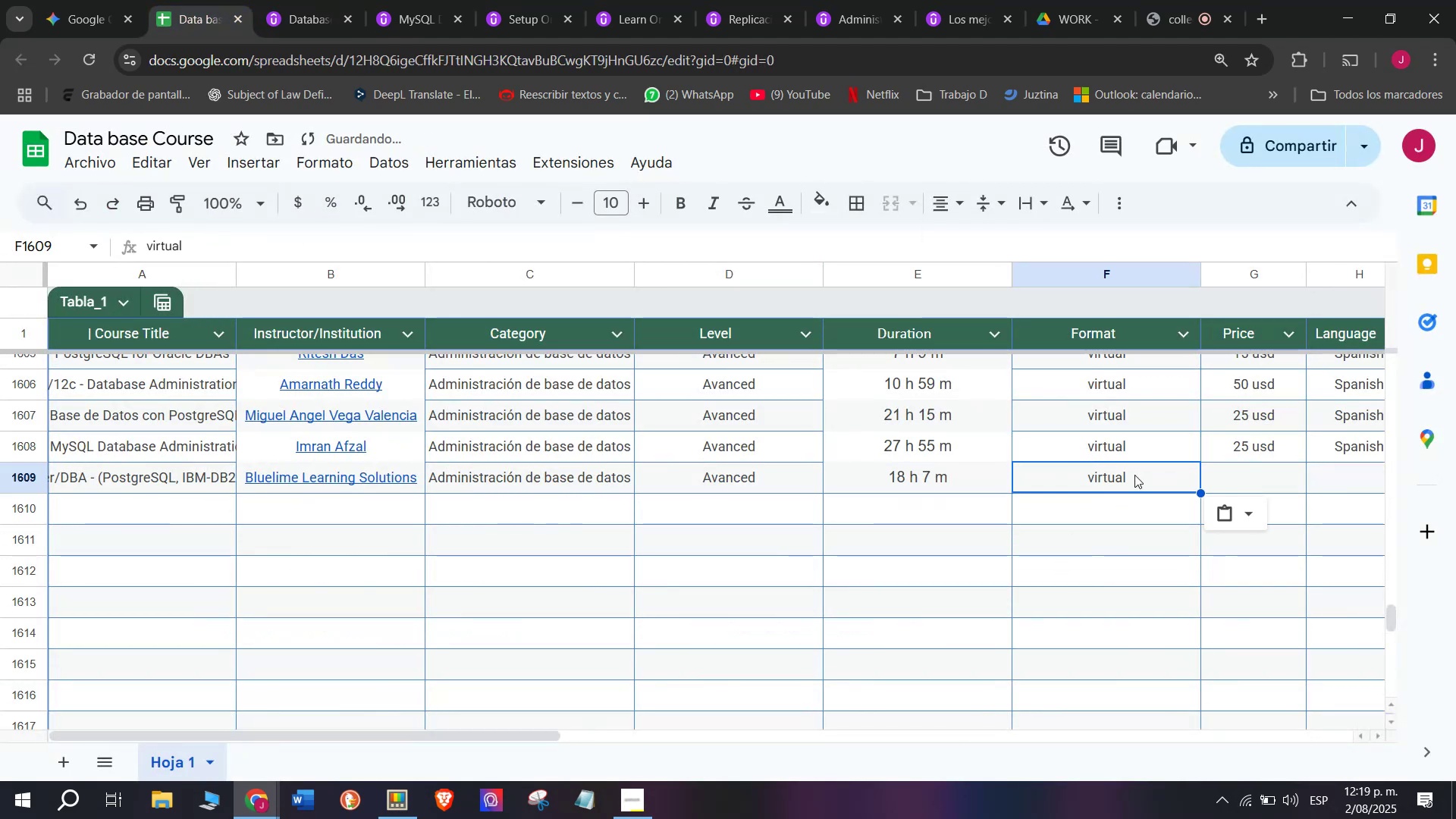 
key(Control+C)
 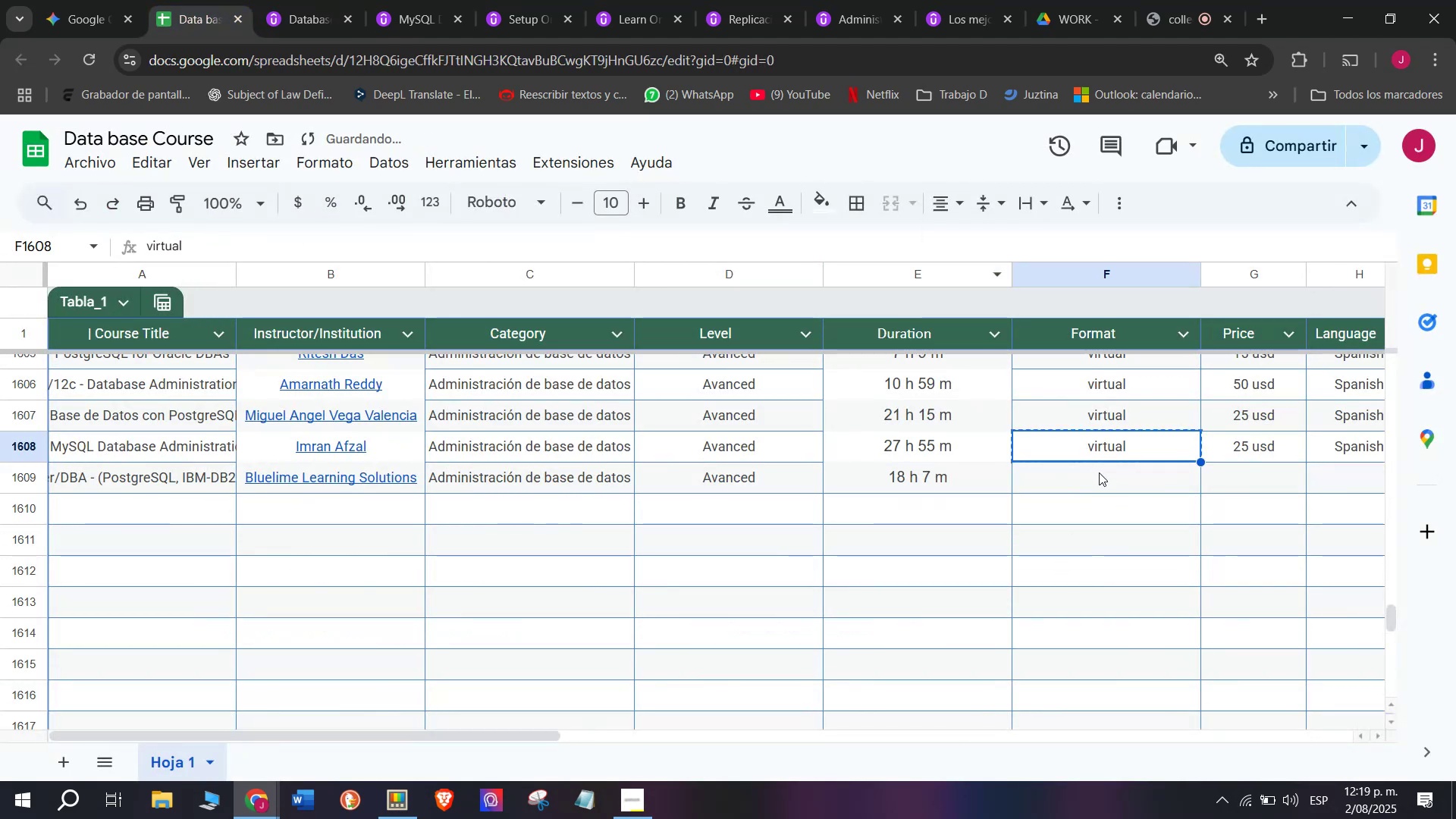 
key(Z)
 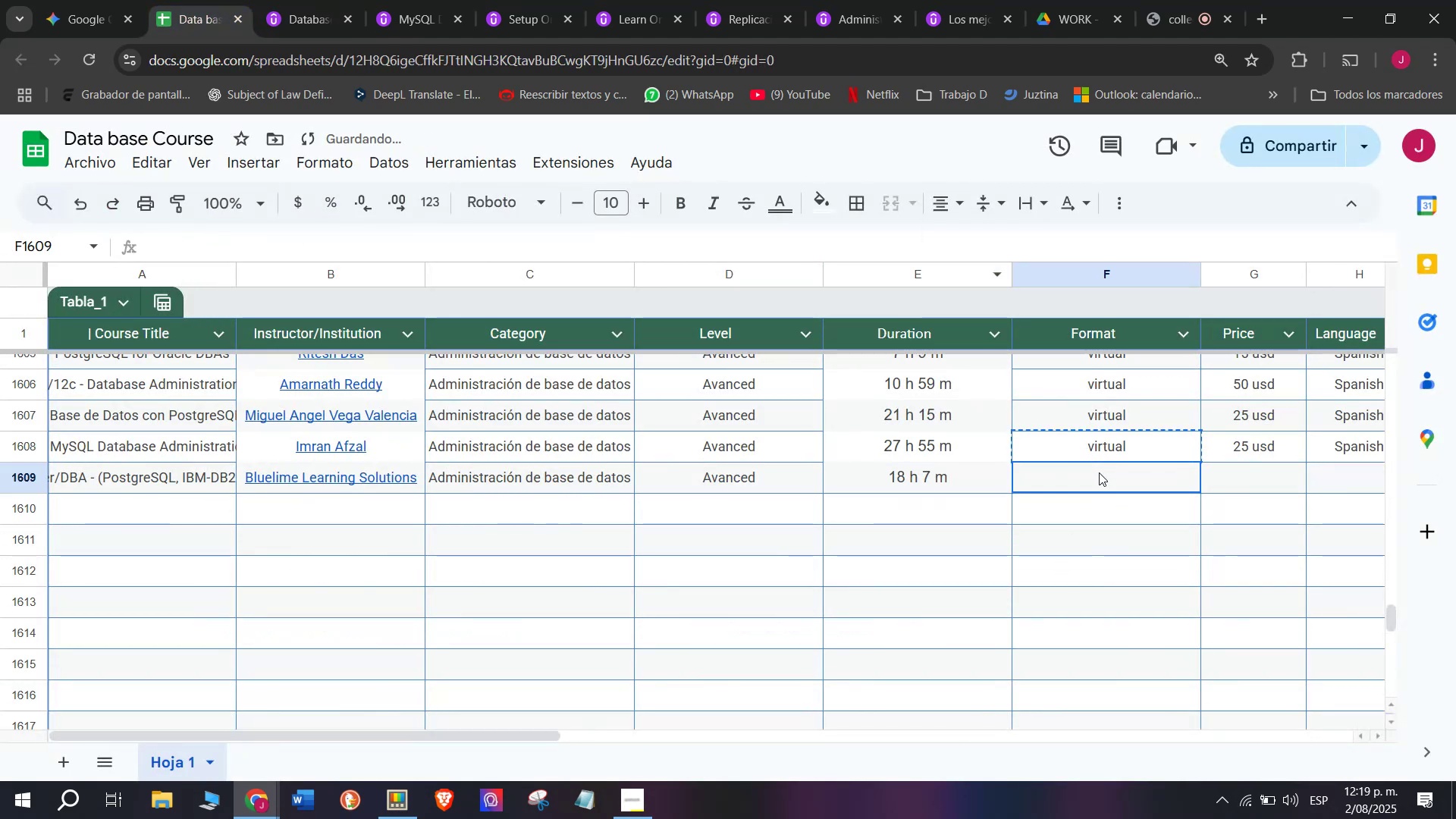 
key(Control+ControlLeft)
 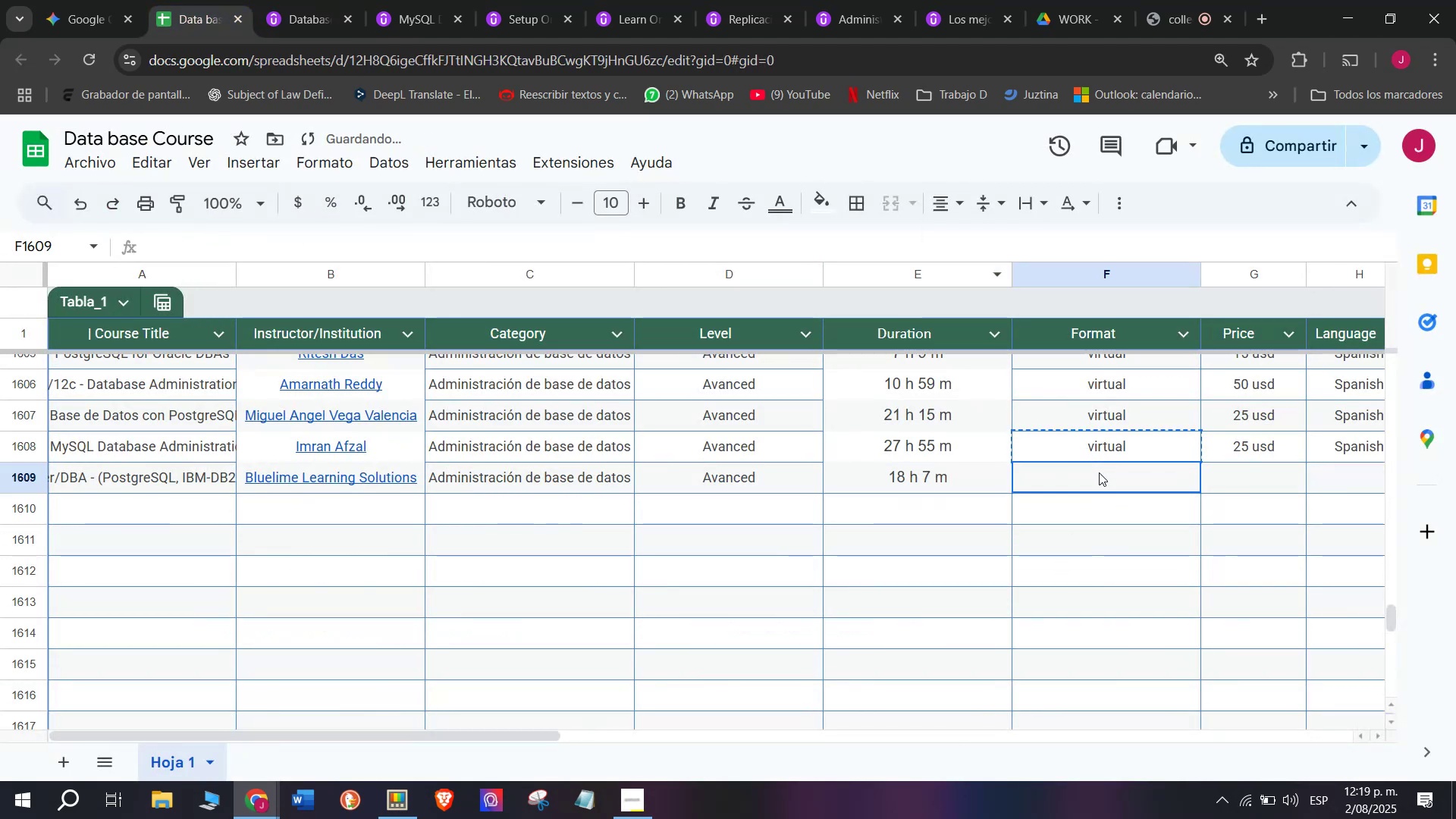 
key(Control+V)
 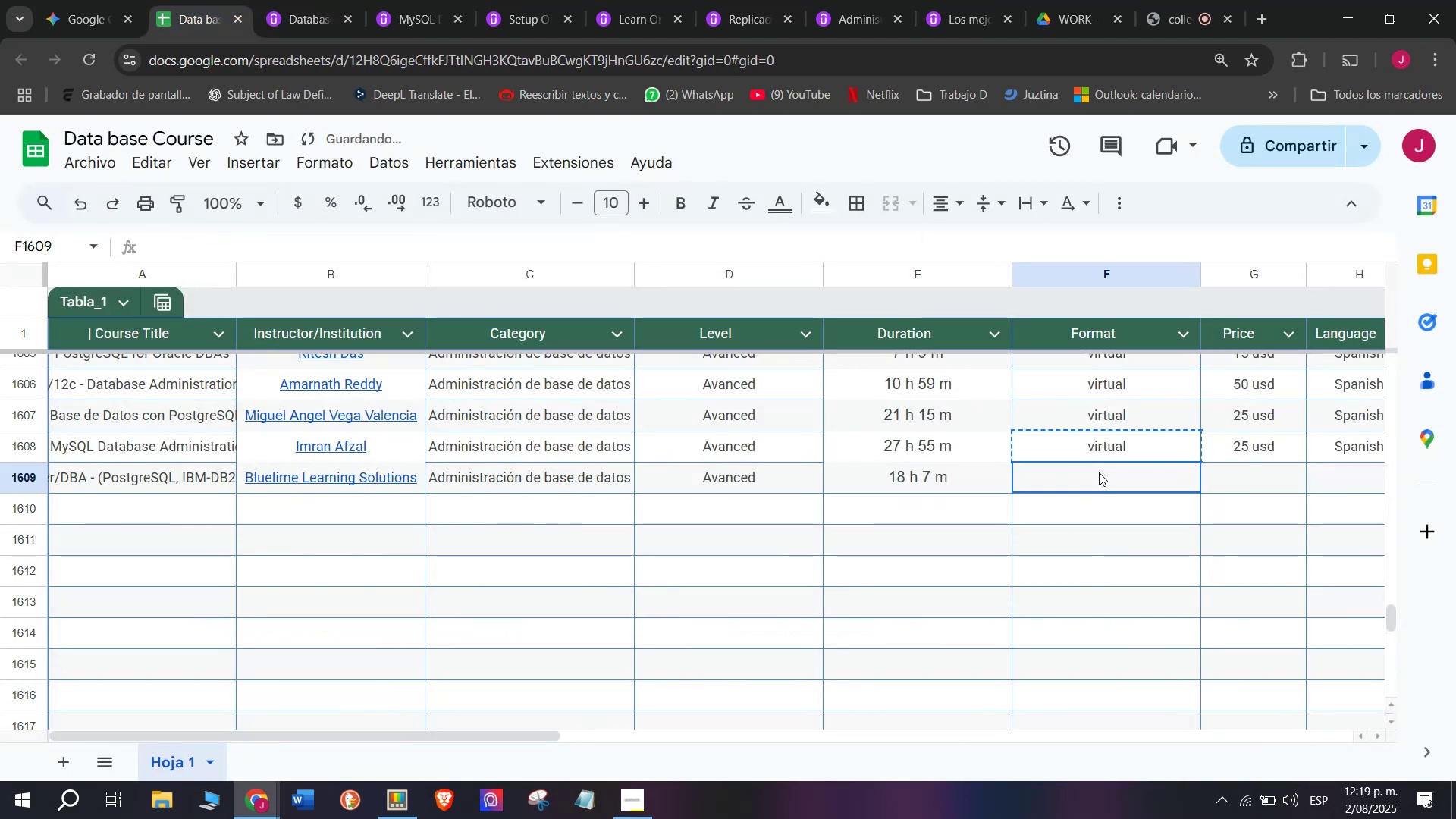 
double_click([1099, 472])
 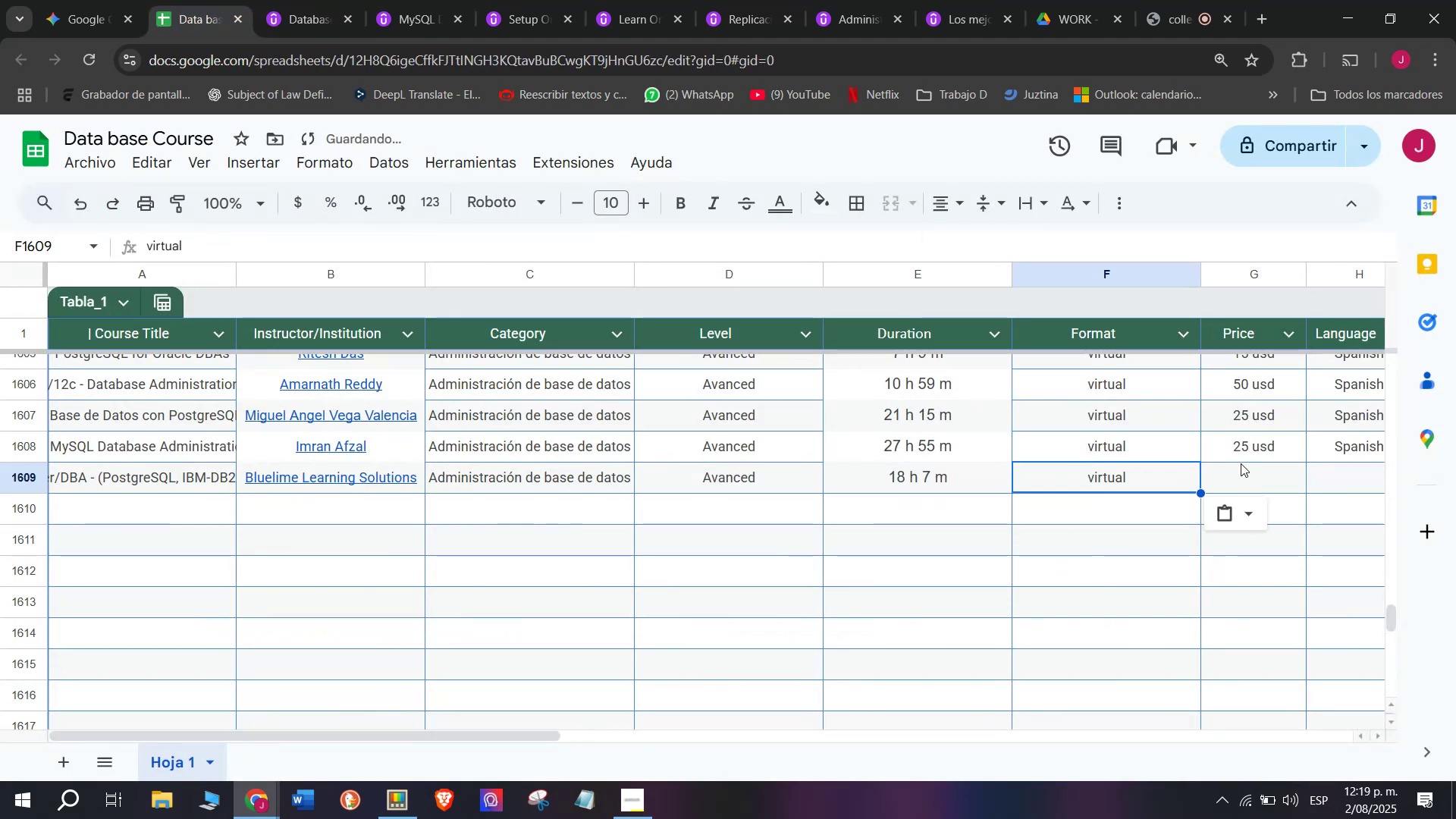 
triple_click([1241, 463])
 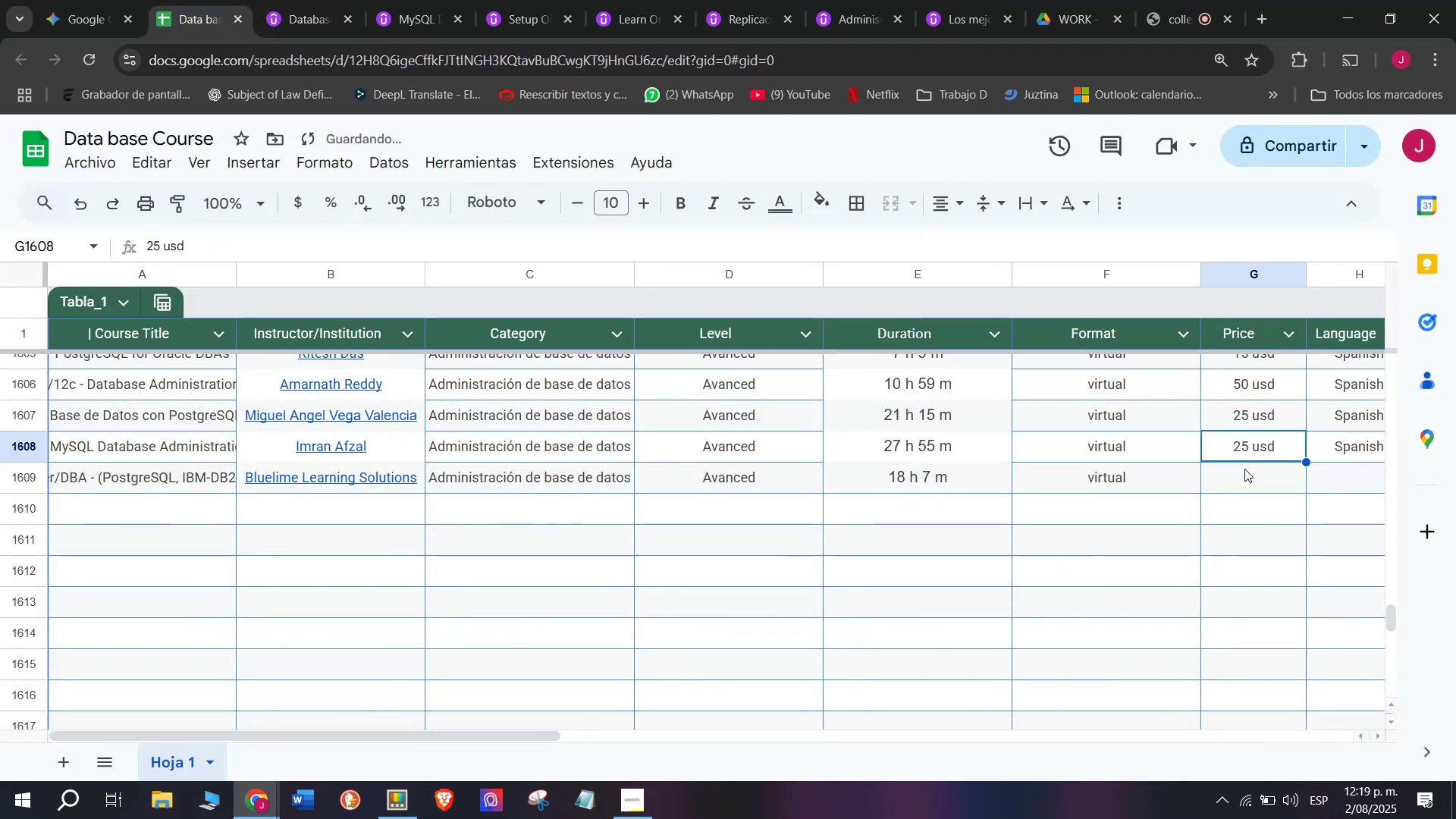 
key(Break)
 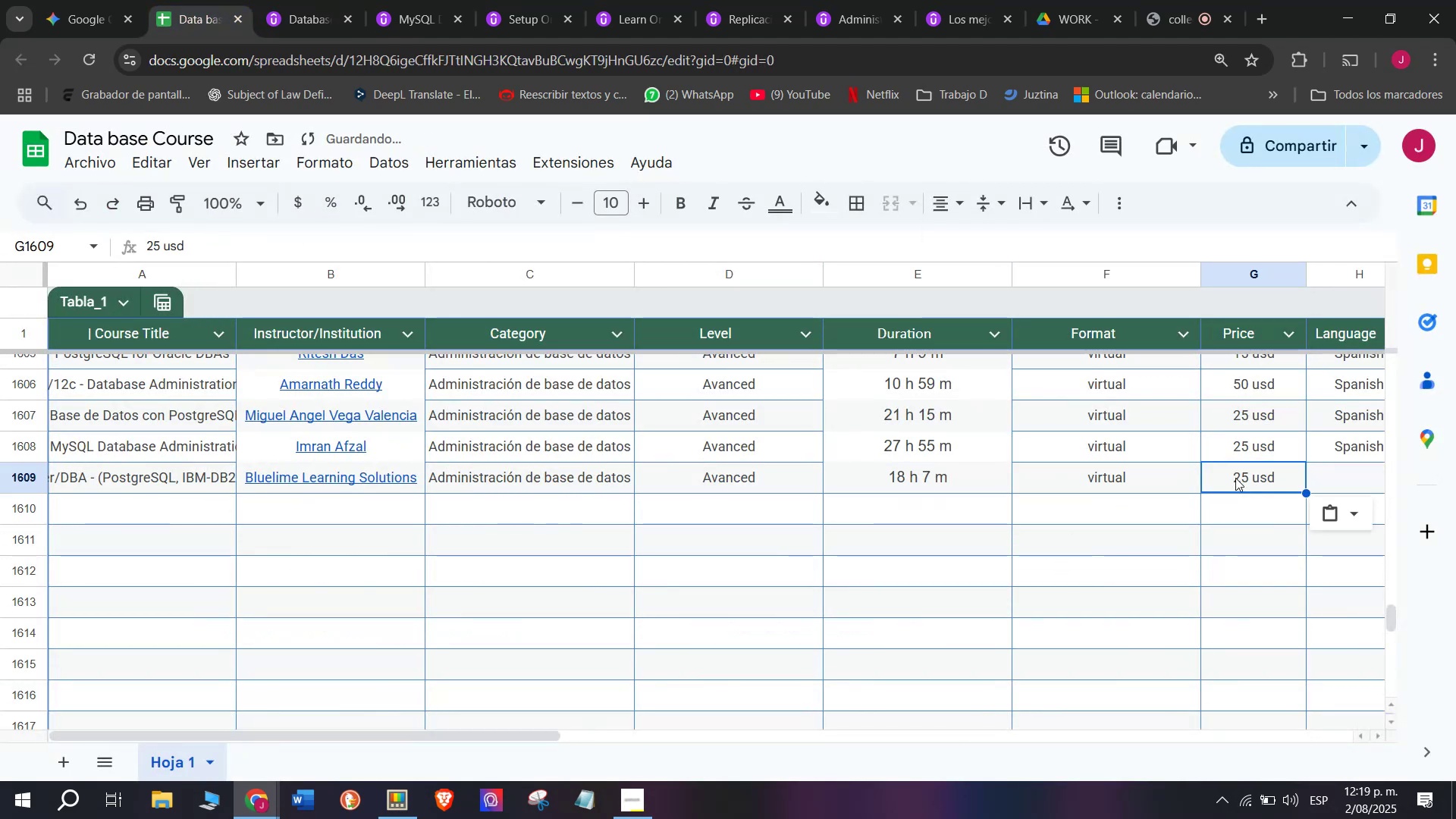 
key(Control+ControlLeft)
 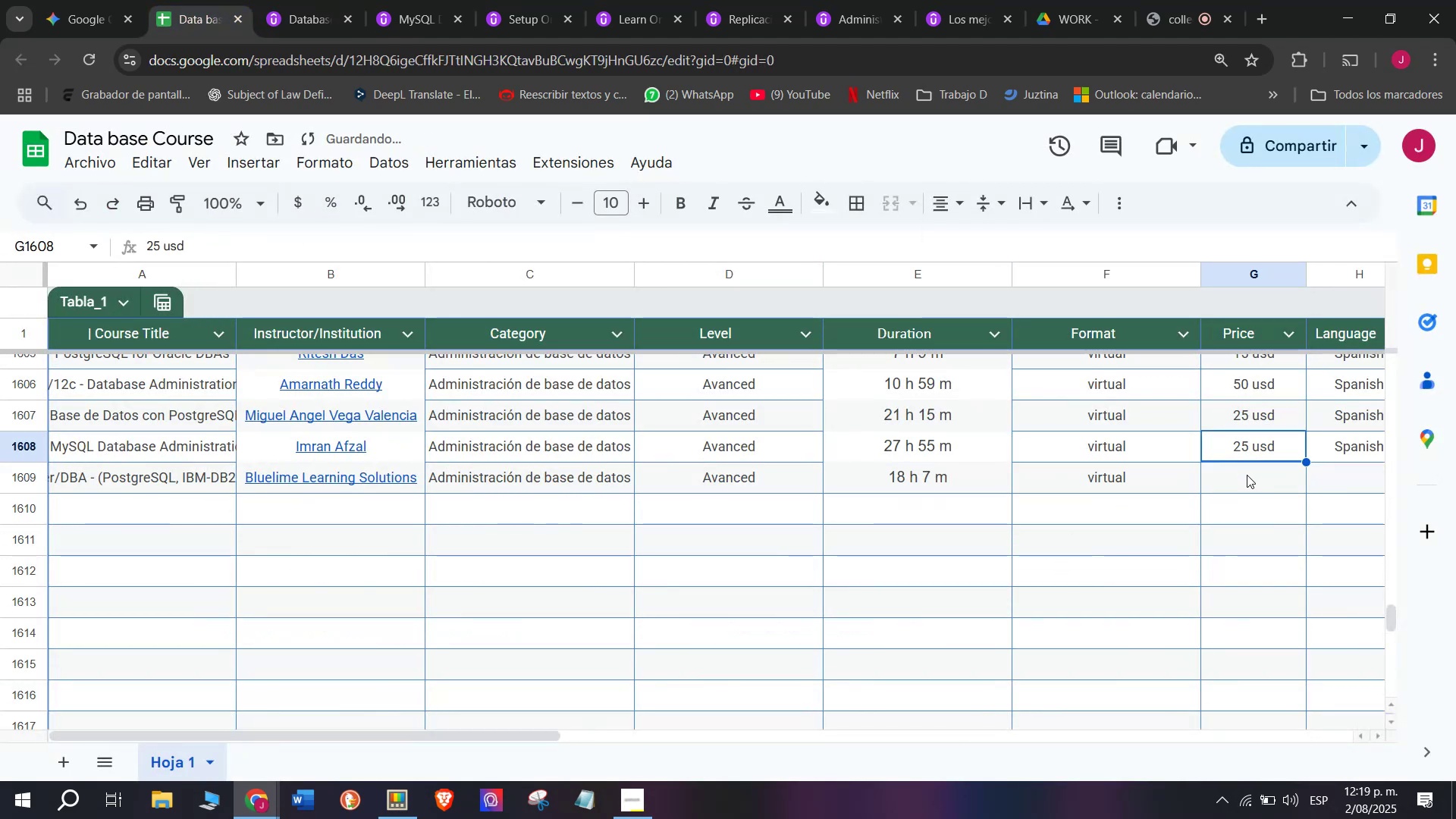 
key(Control+C)
 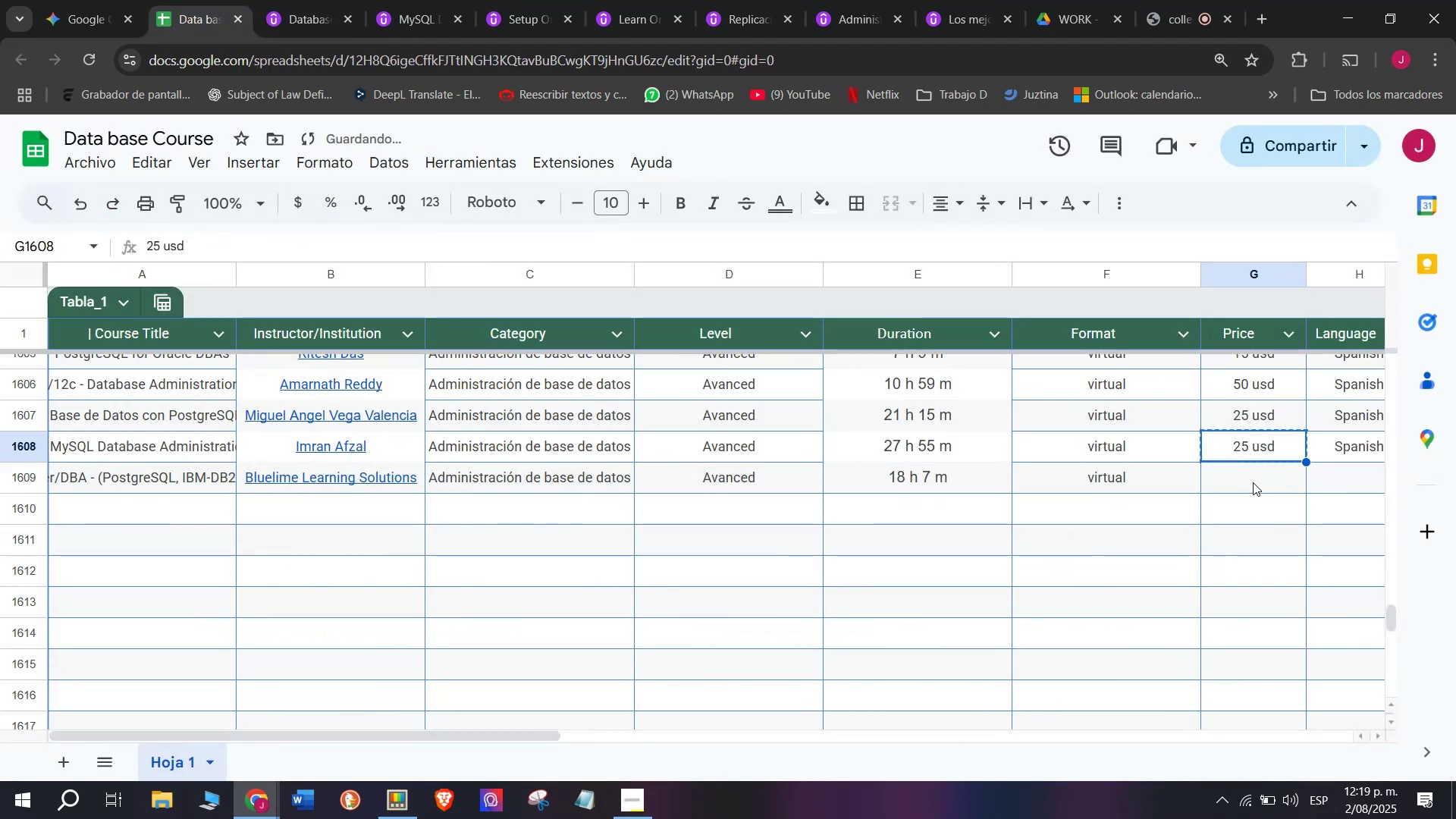 
triple_click([1253, 482])
 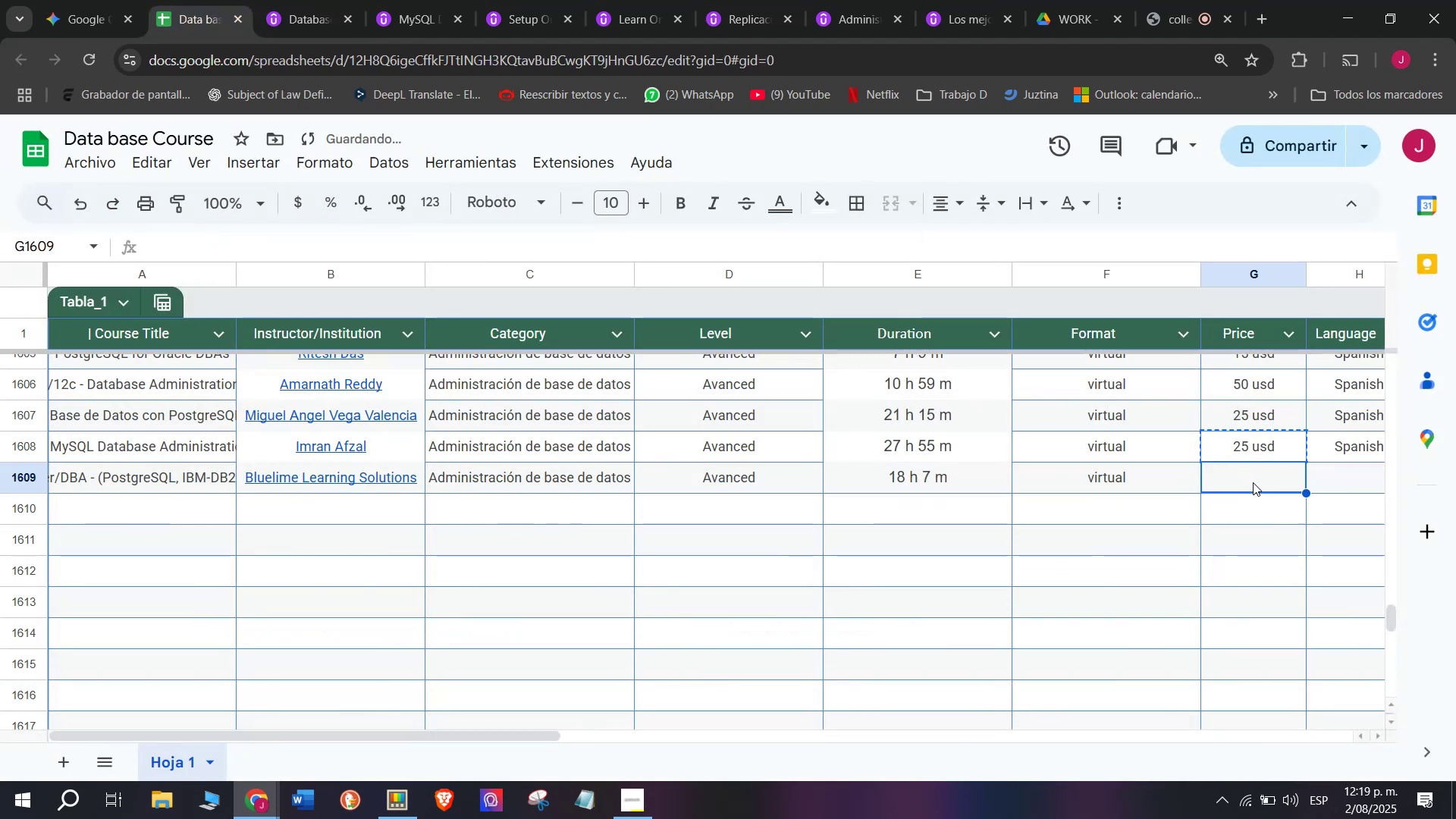 
key(Control+ControlLeft)
 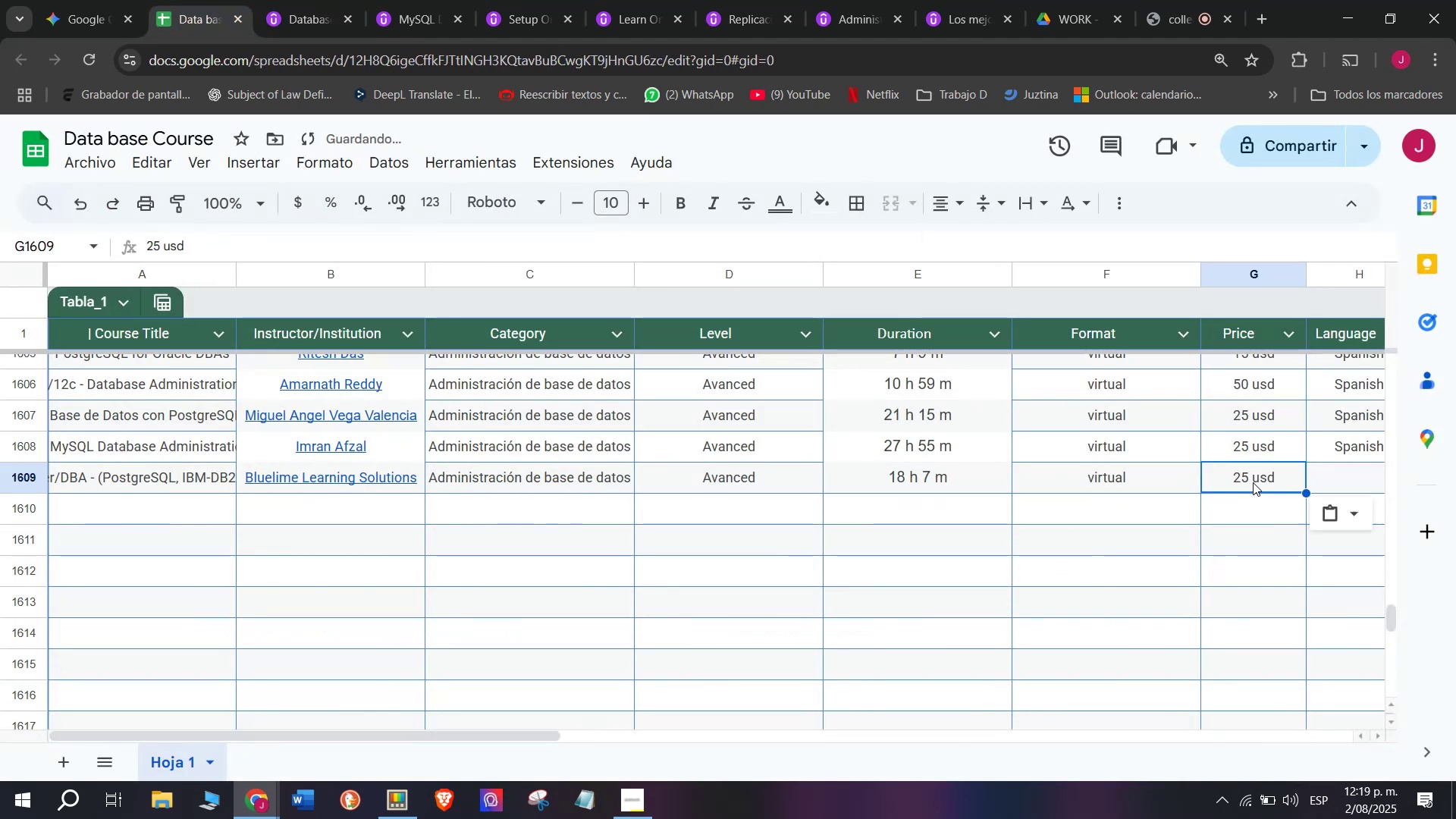 
key(Z)
 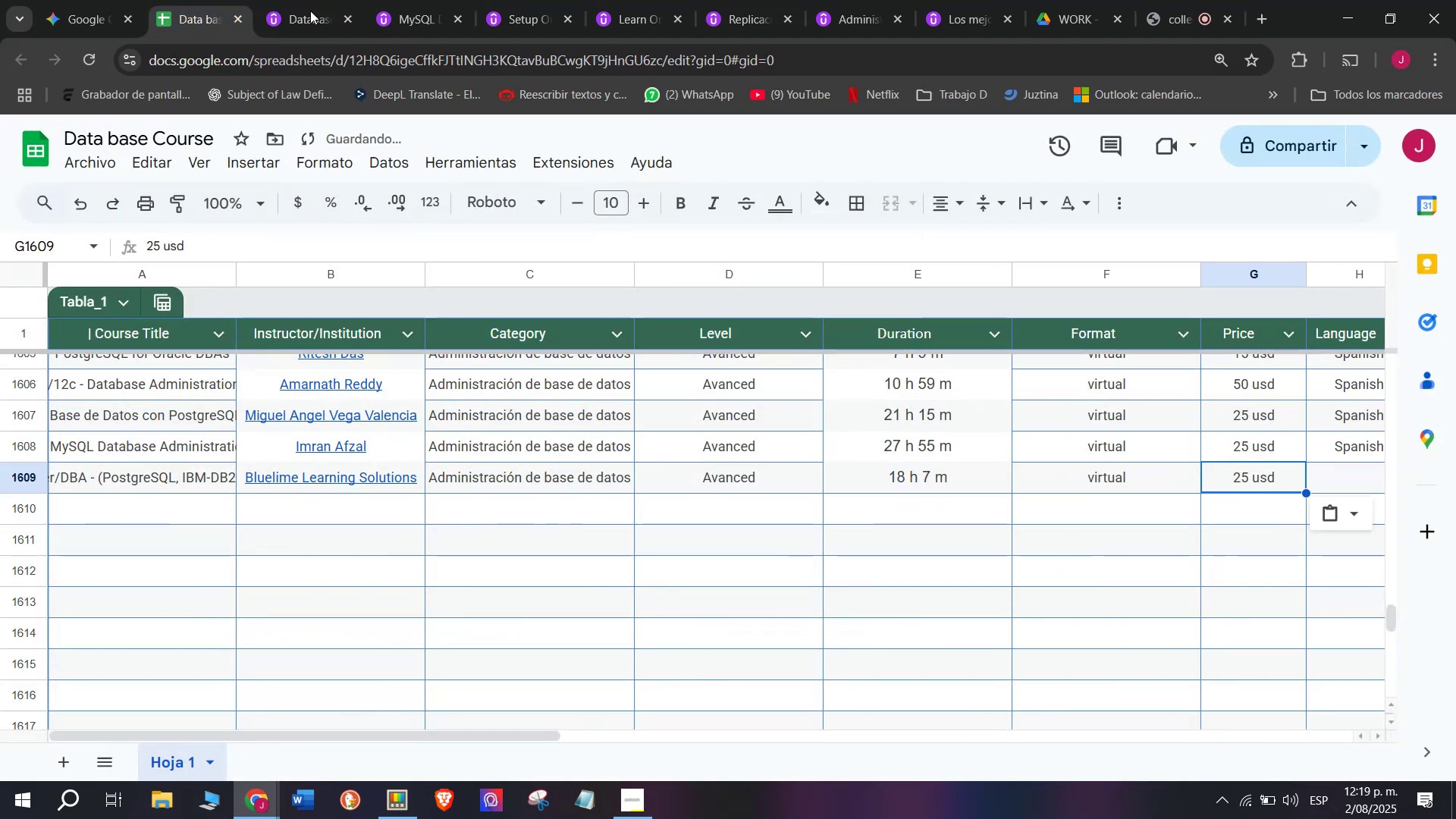 
key(Control+V)
 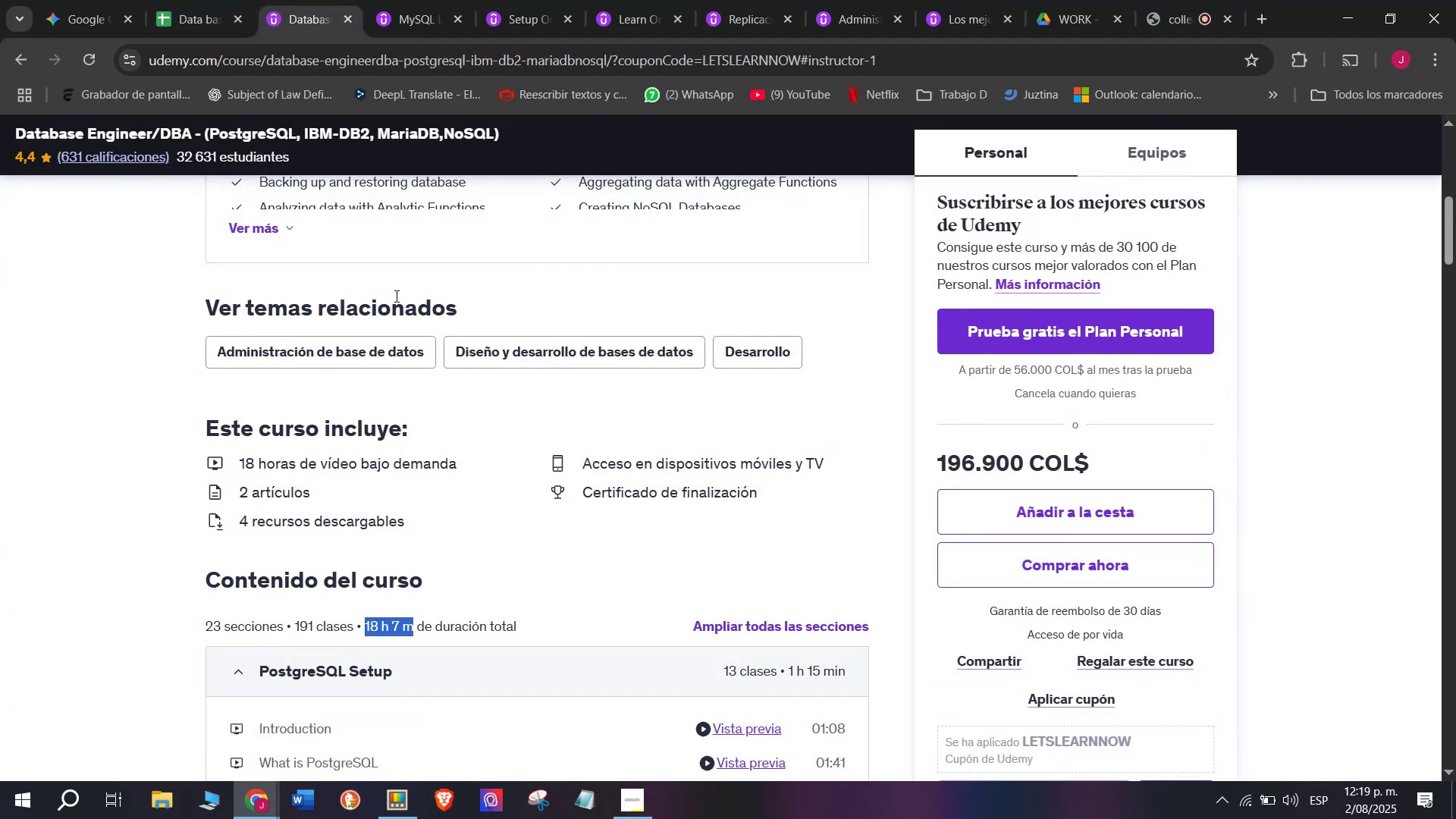 
left_click([198, 0])
 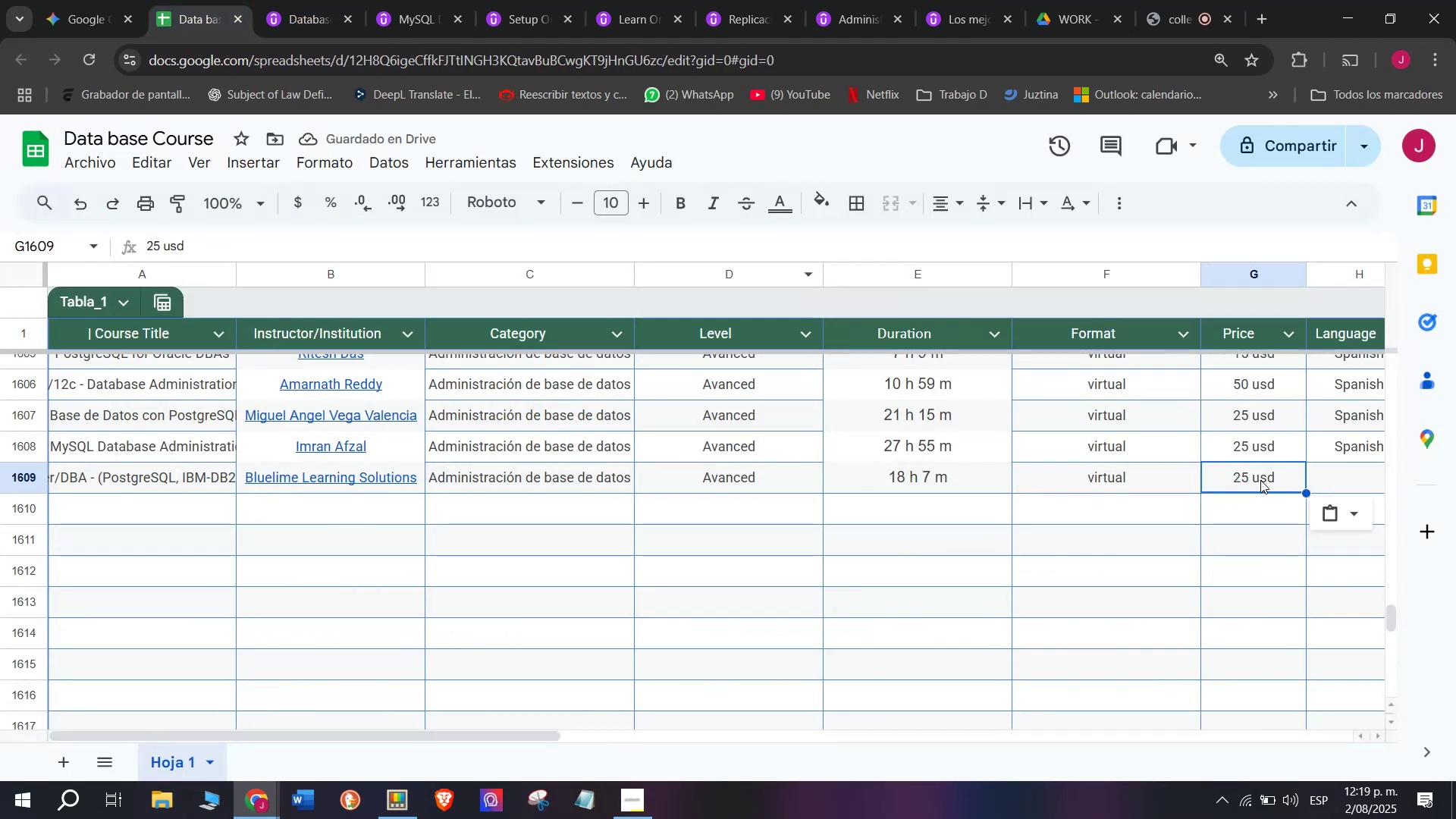 
double_click([1251, 474])
 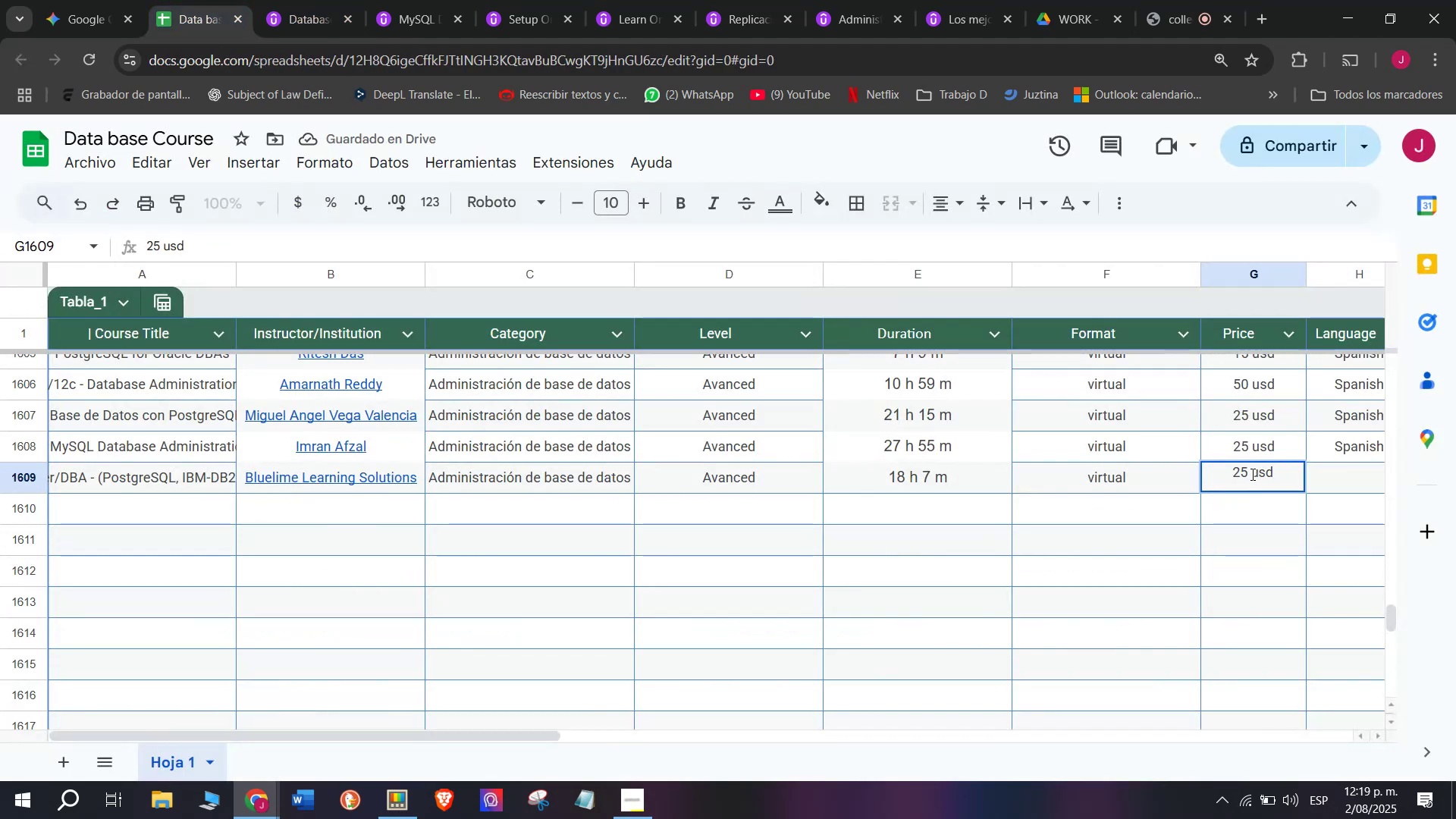 
left_click_drag(start_coordinate=[1249, 474], to_coordinate=[1235, 468])
 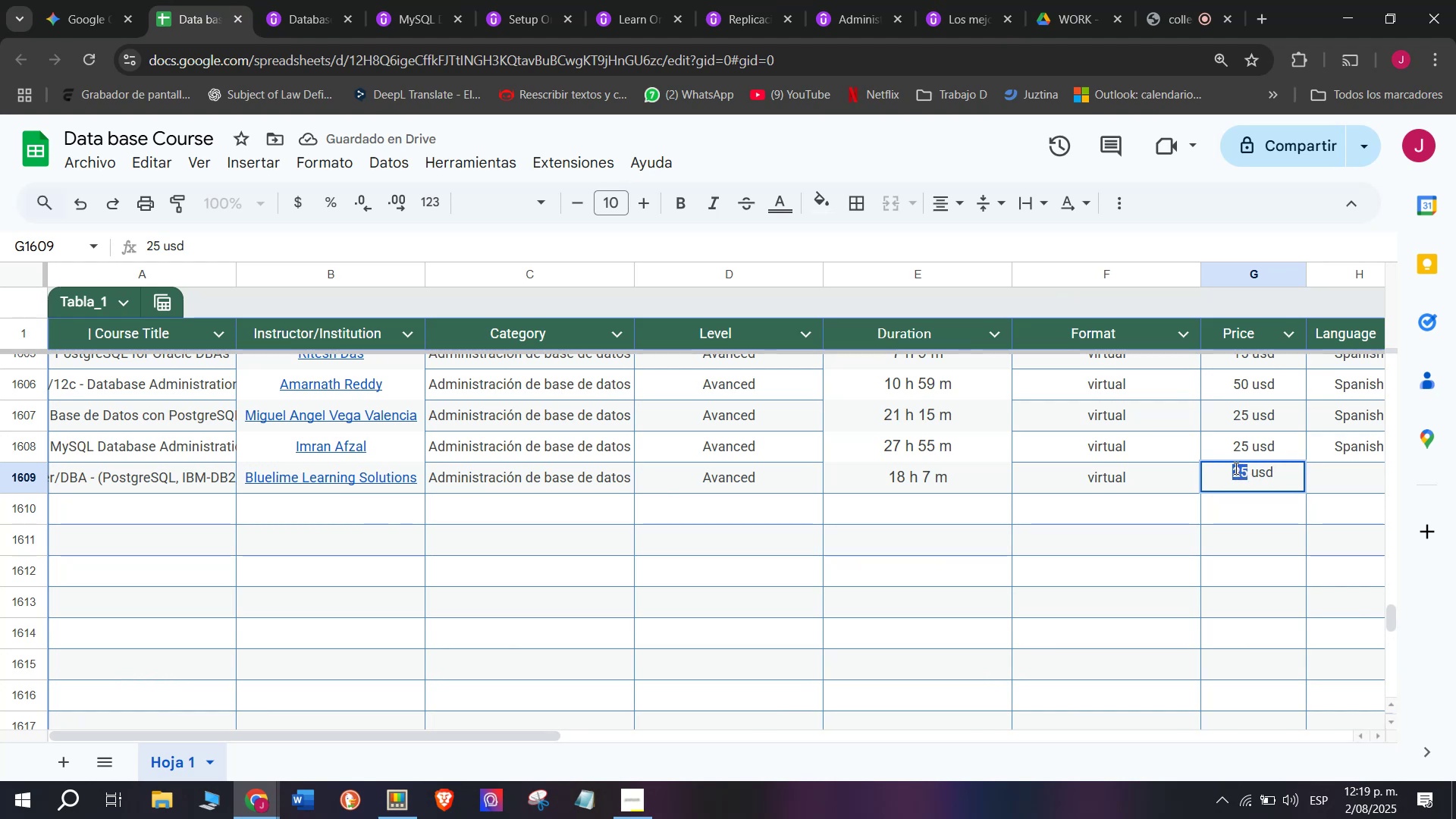 
type(50)
 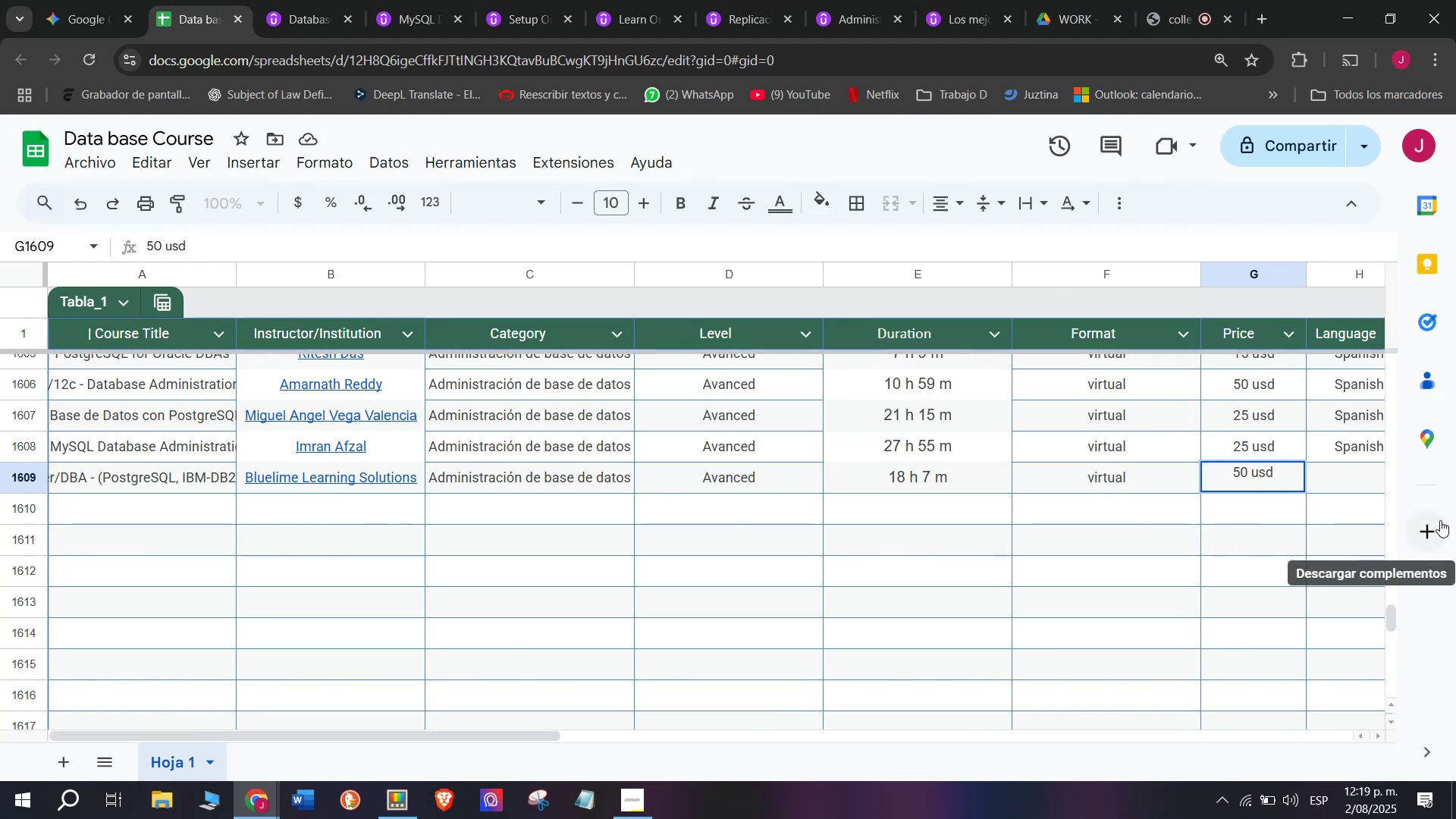 
left_click([1355, 482])
 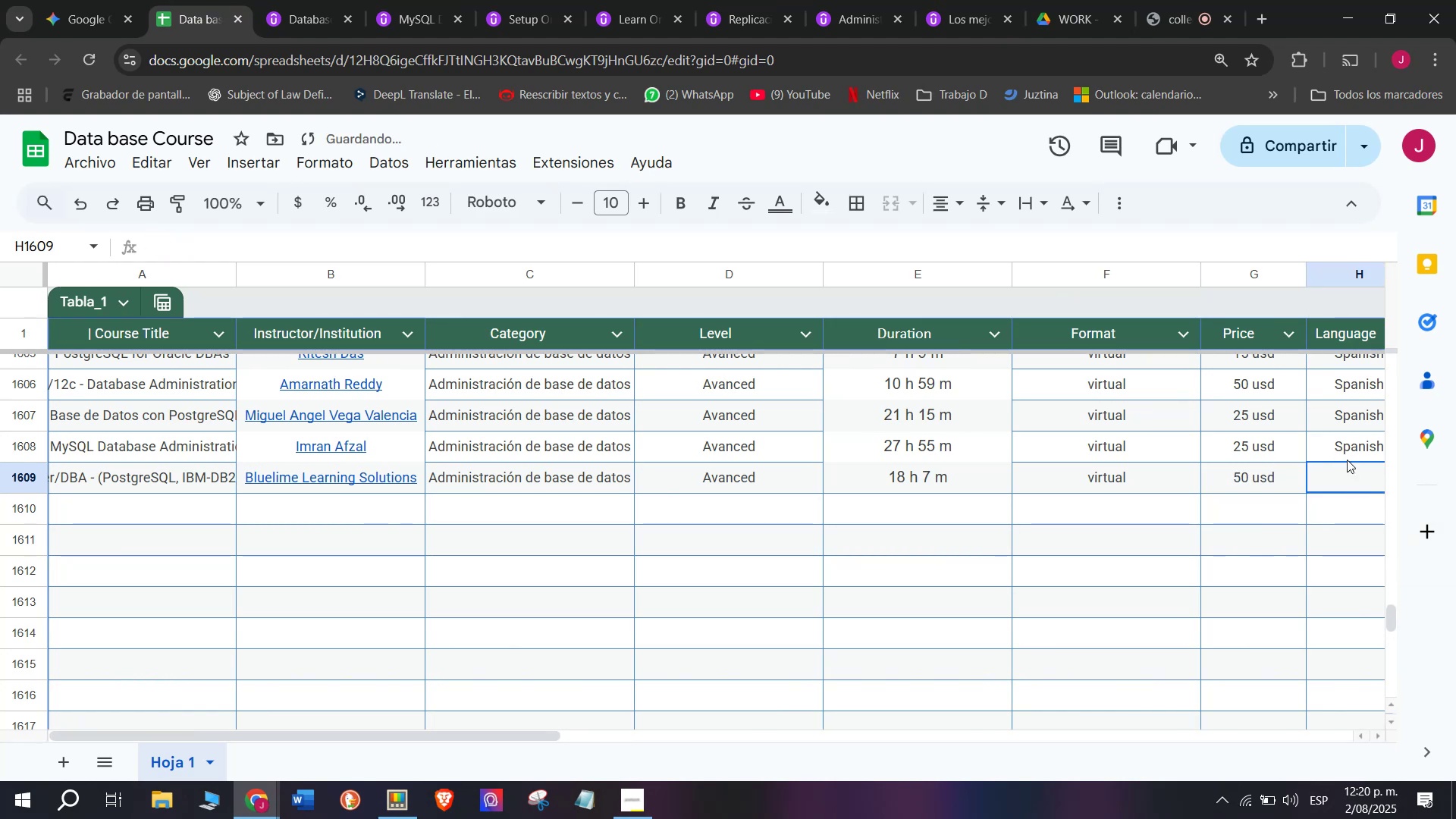 
left_click([1347, 460])
 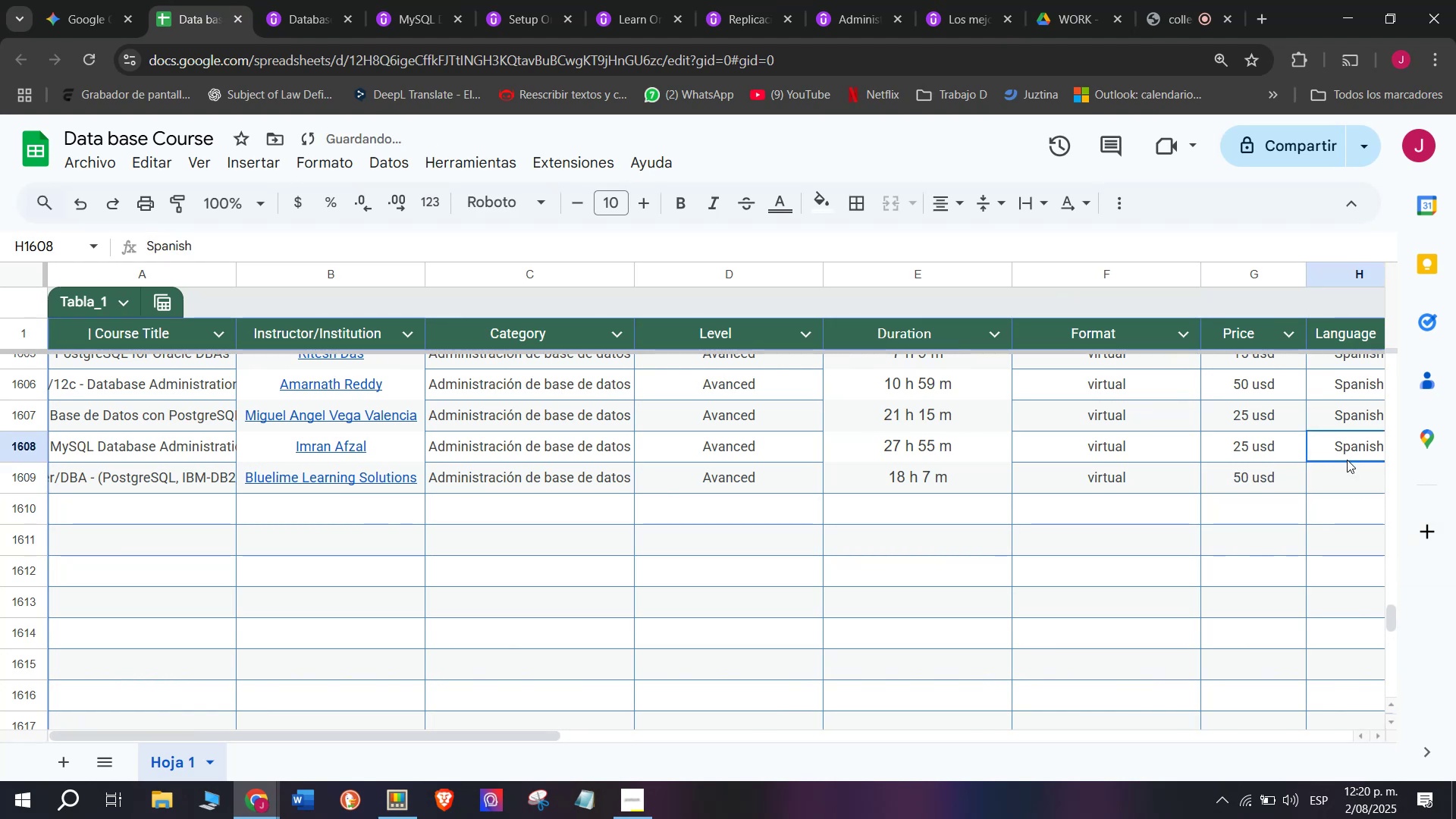 
key(Control+ControlLeft)
 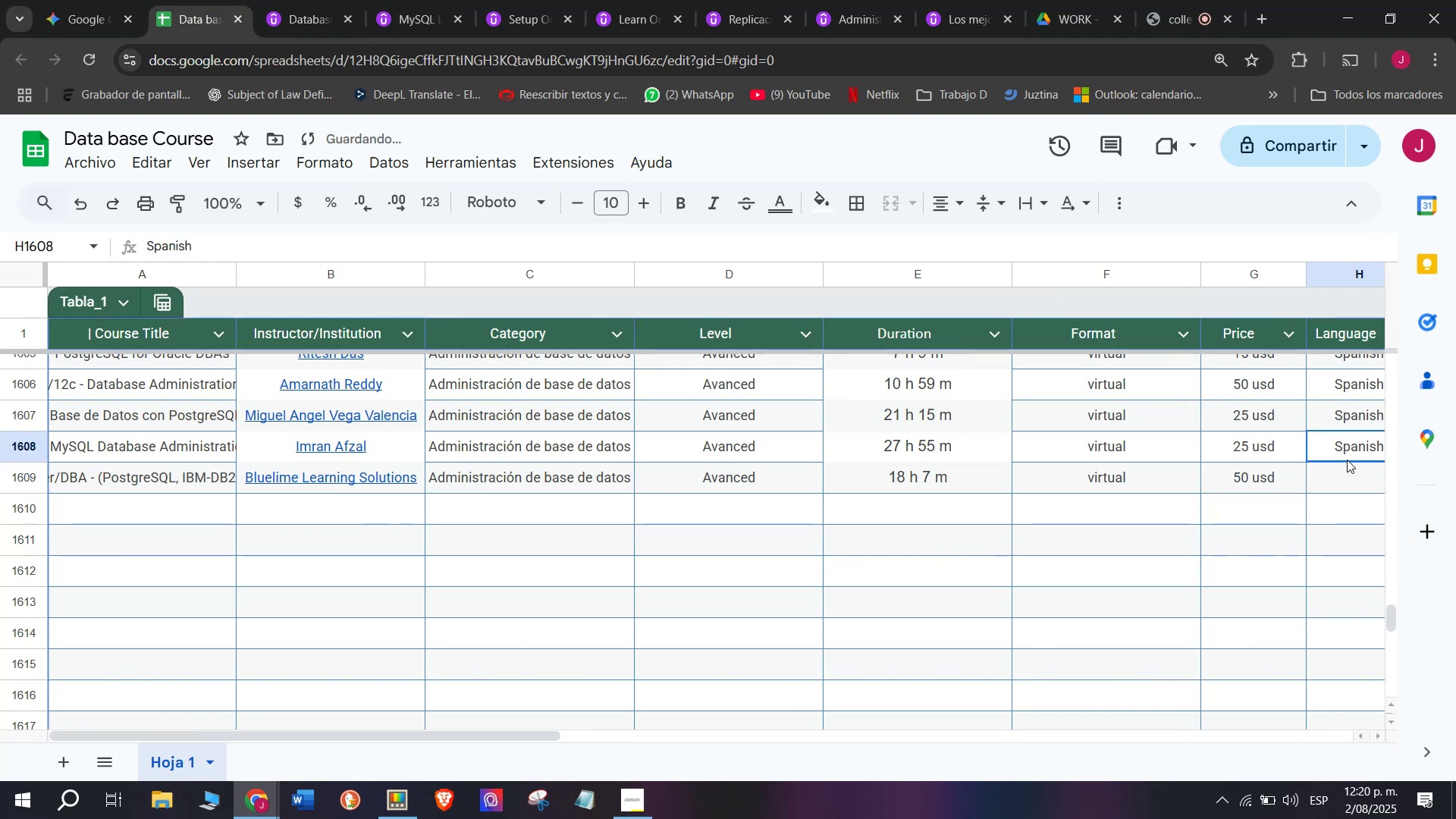 
key(Break)
 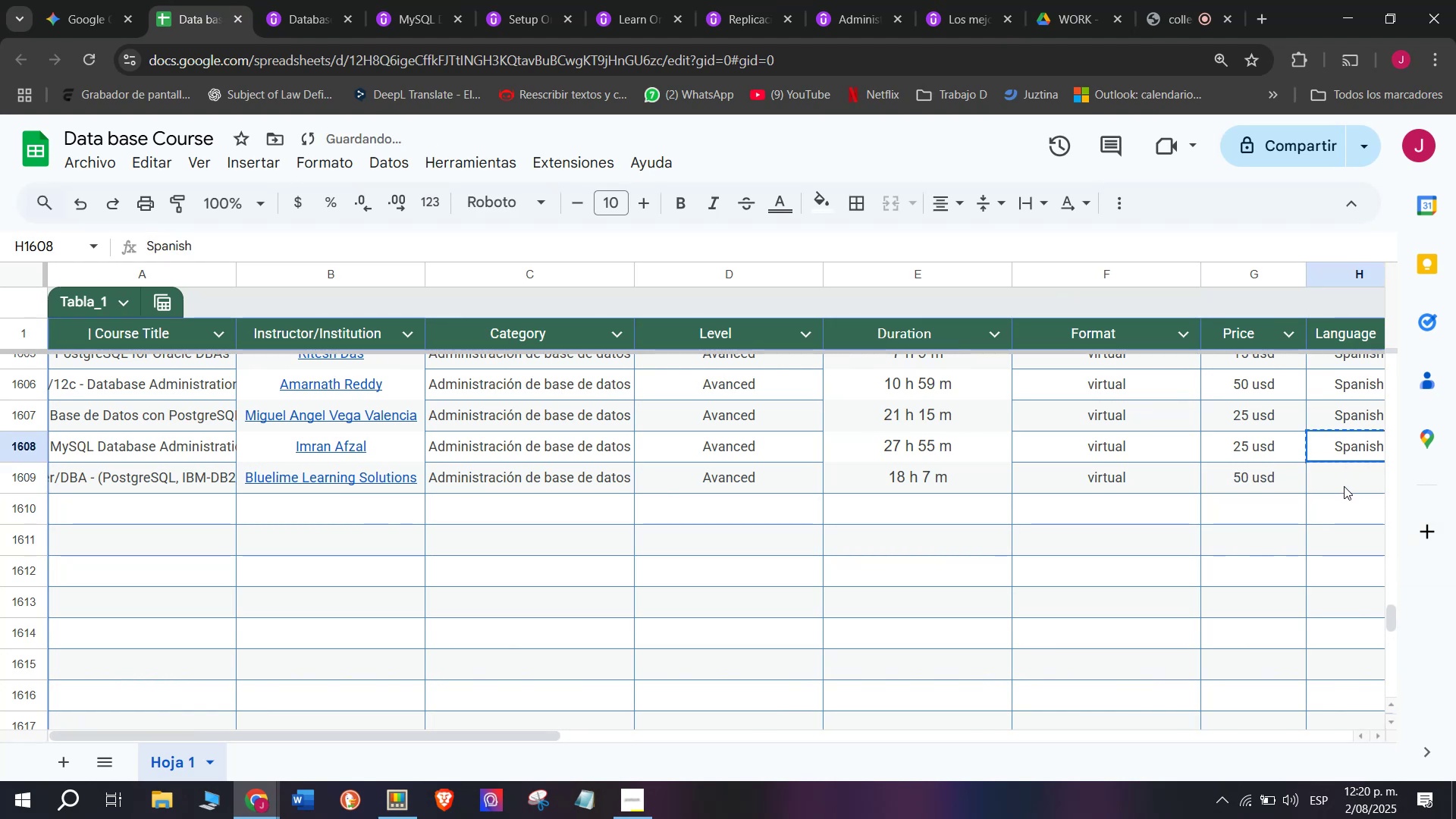 
key(Control+C)
 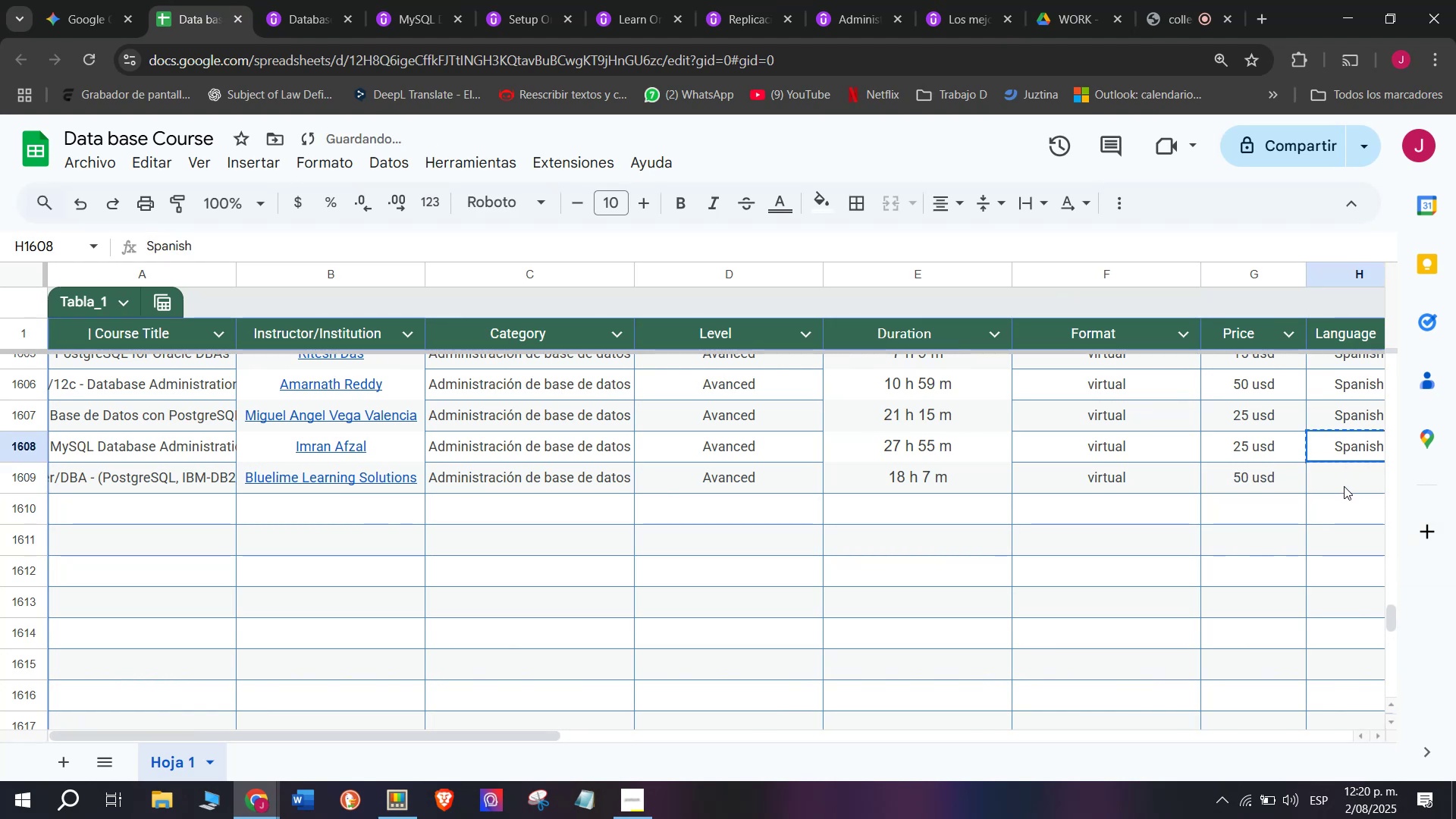 
left_click([1344, 486])
 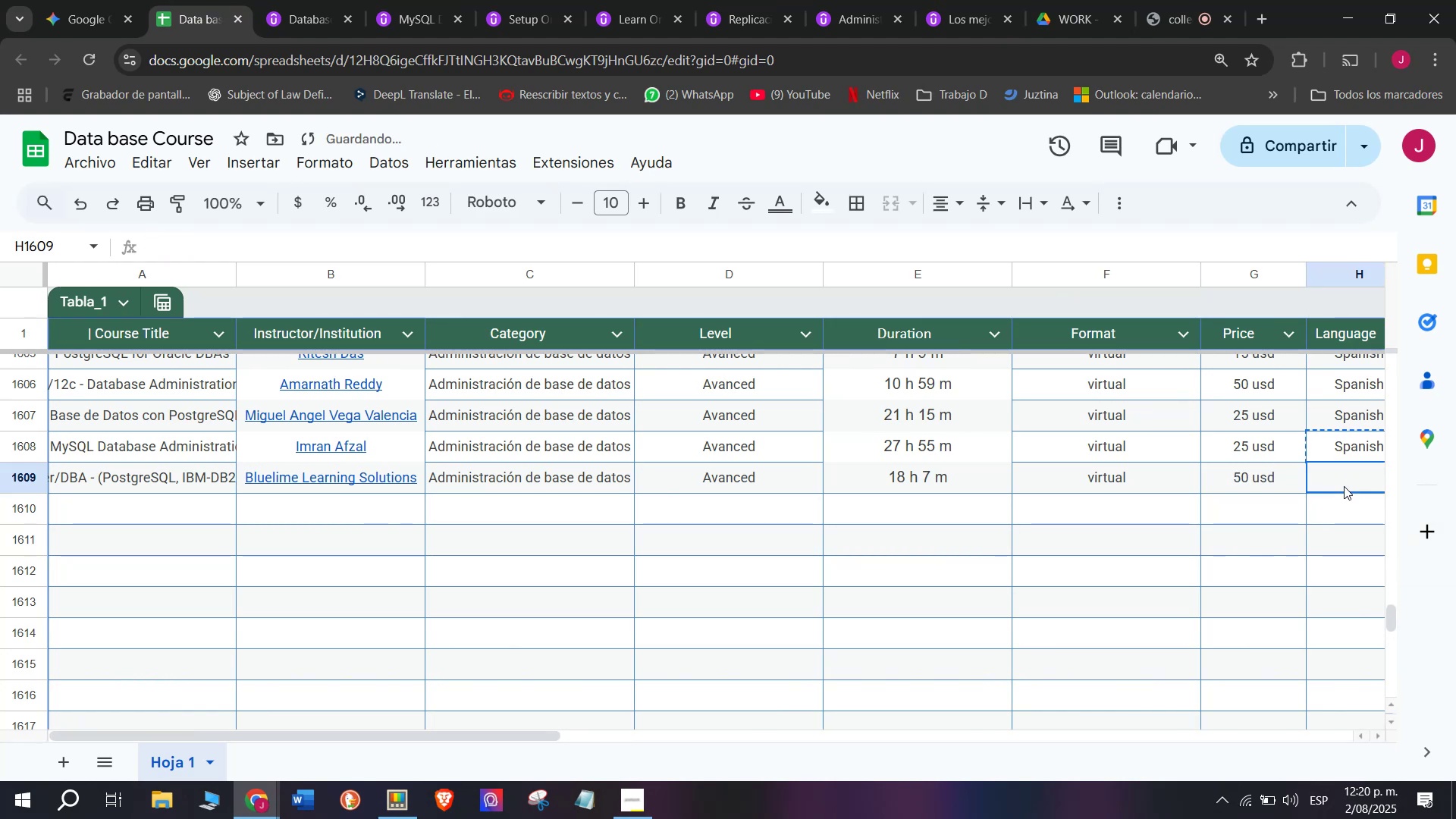 
key(Z)
 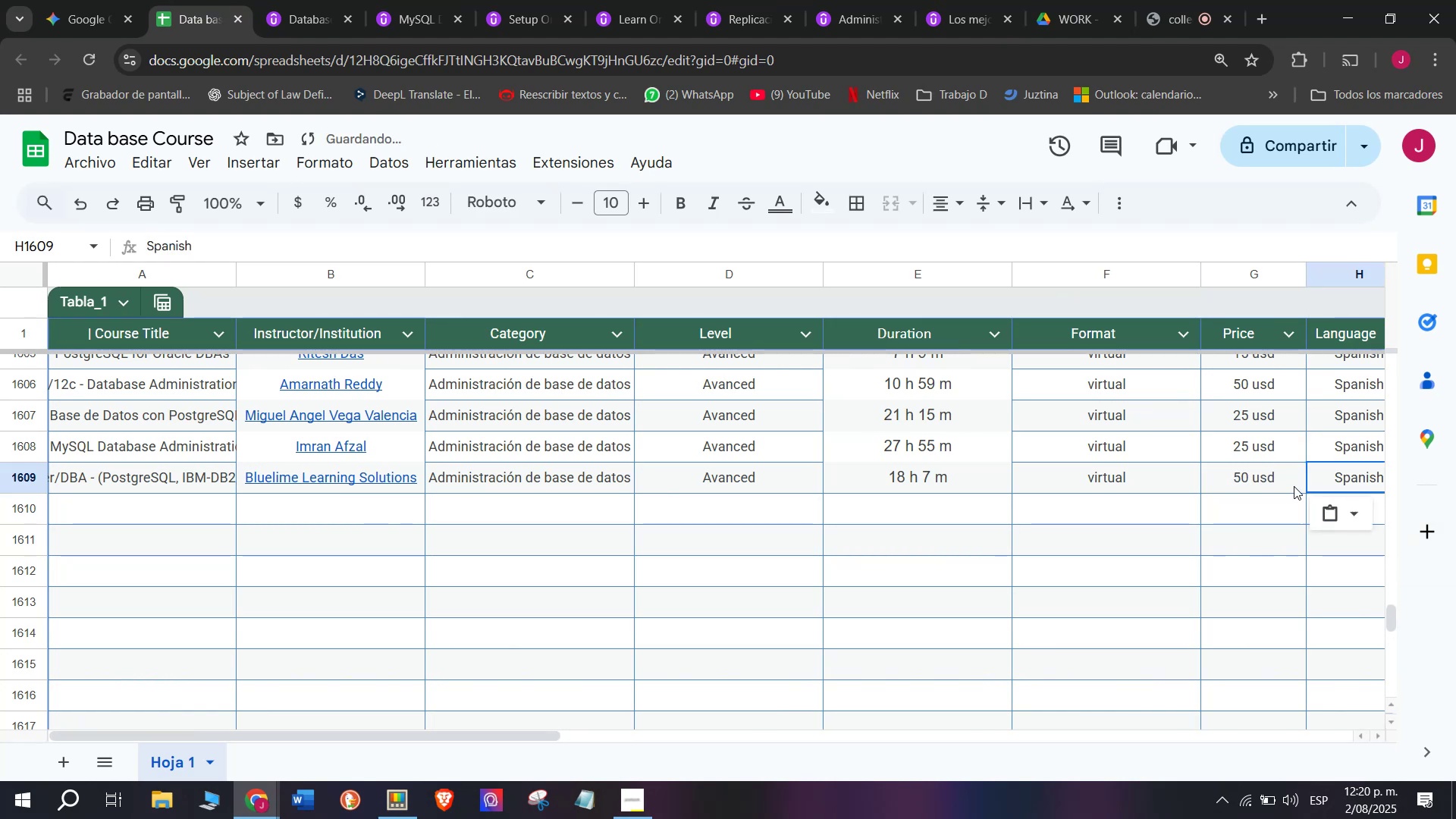 
key(Control+ControlLeft)
 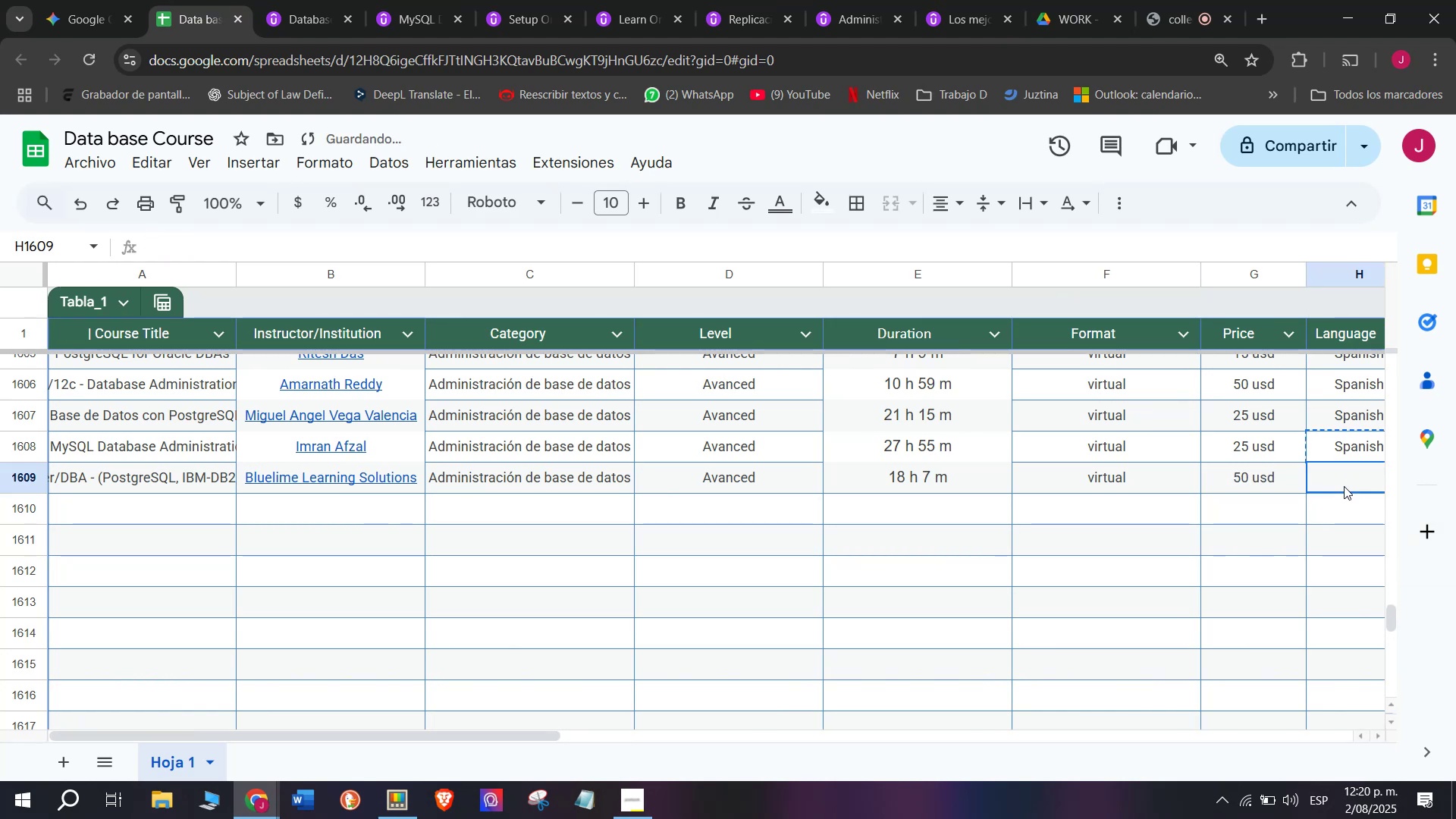 
key(Control+V)
 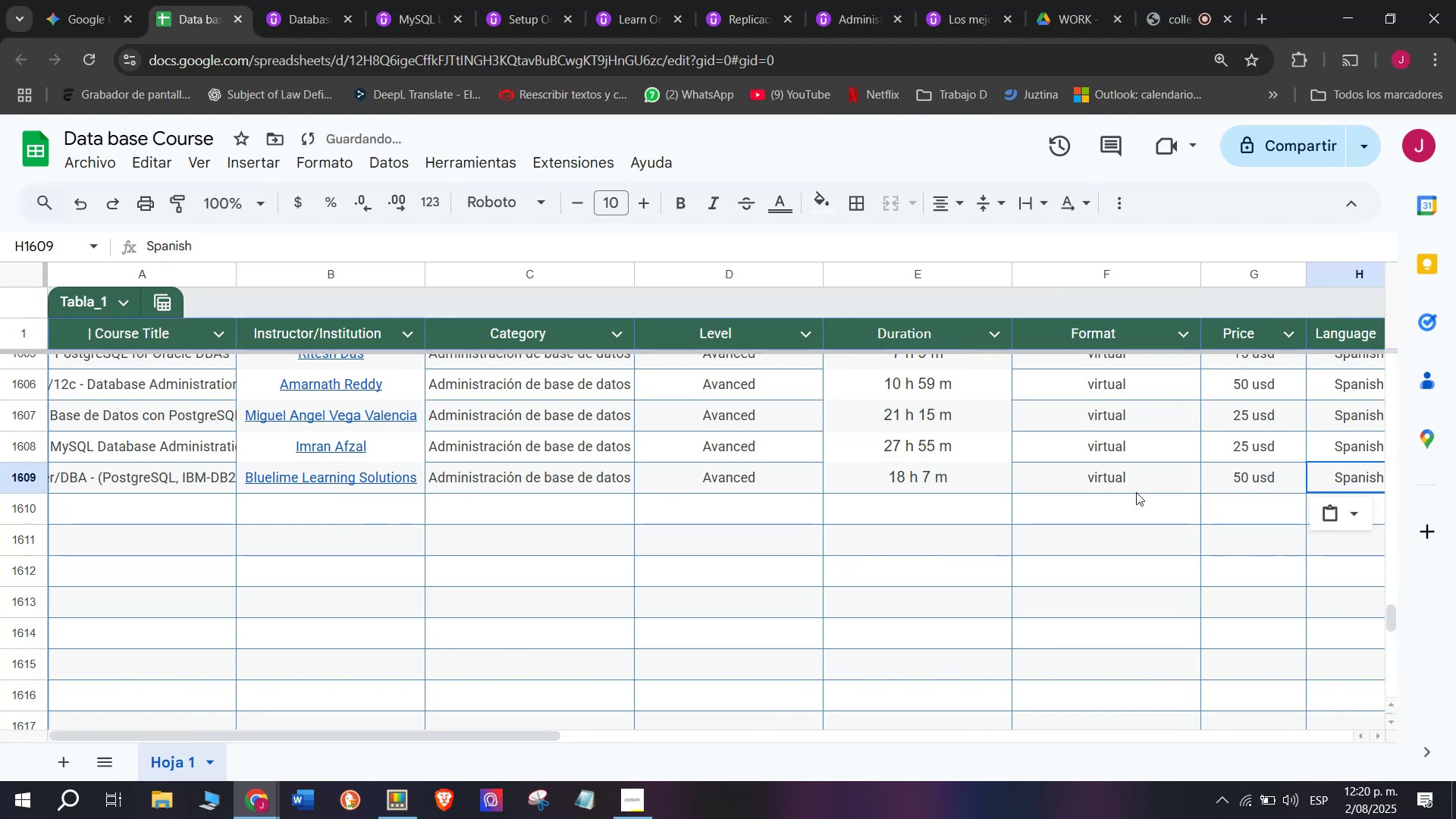 
scroll: coordinate [234, 442], scroll_direction: down, amount: 3.0
 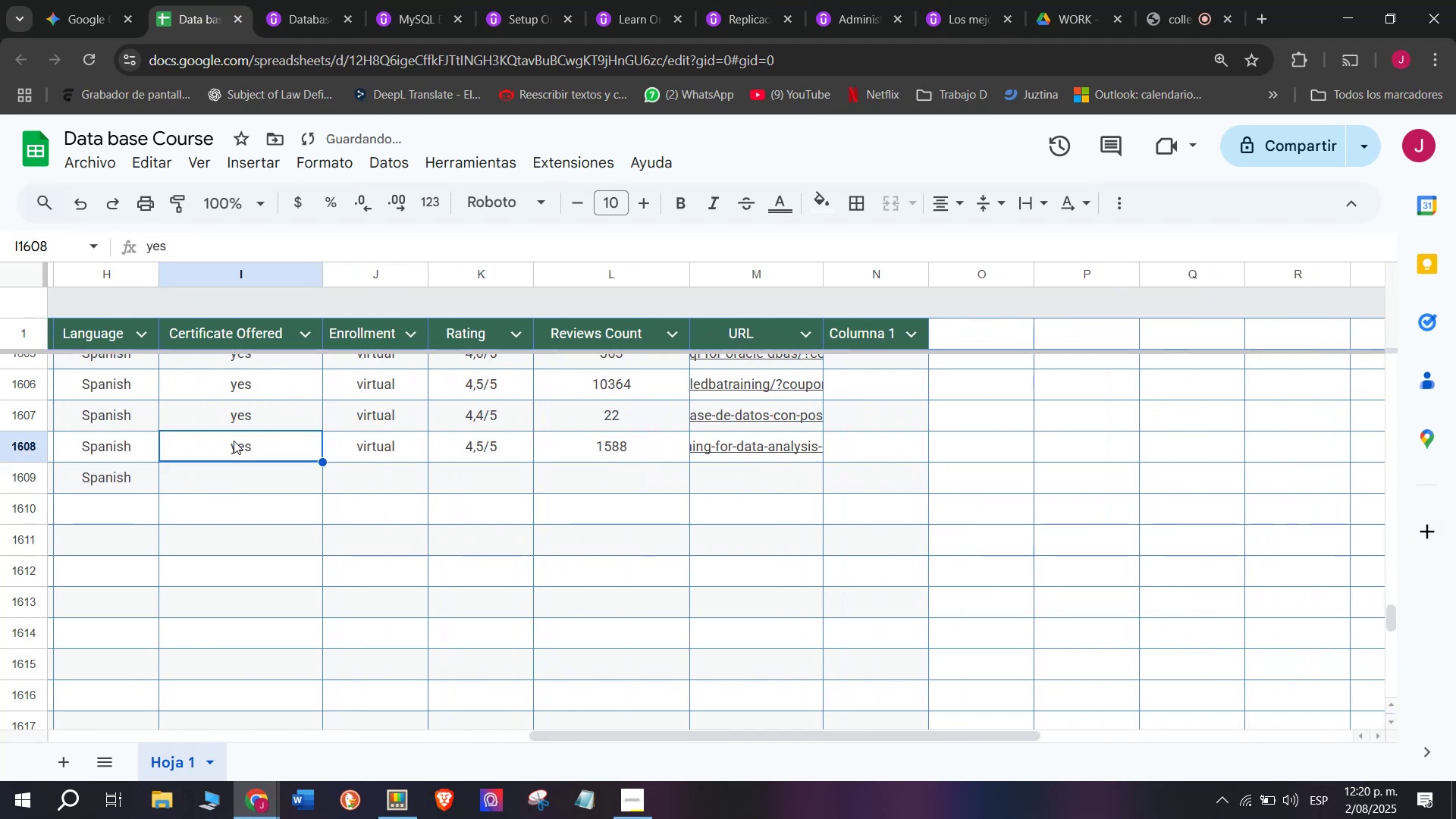 
key(Break)
 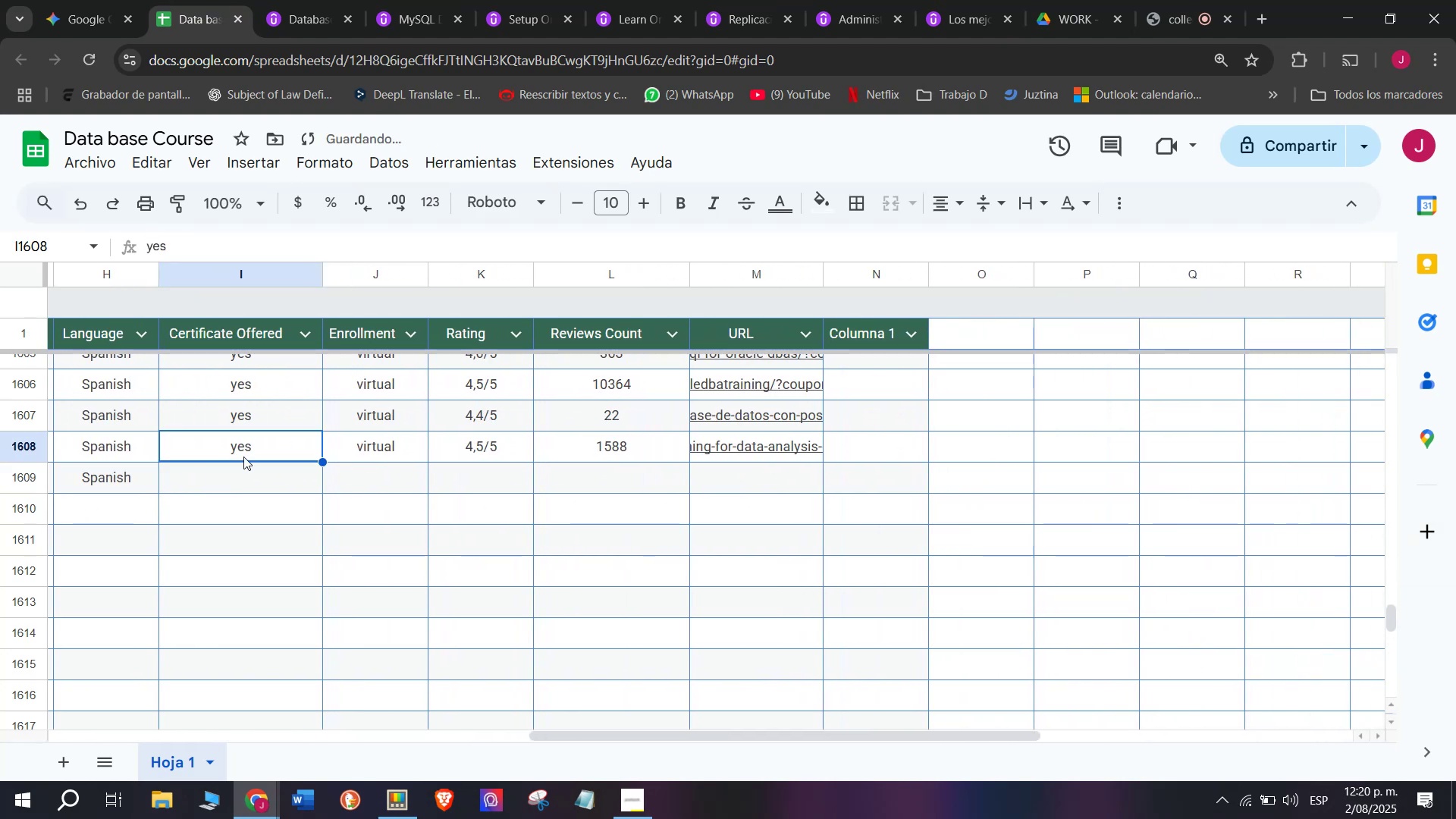 
key(Control+ControlLeft)
 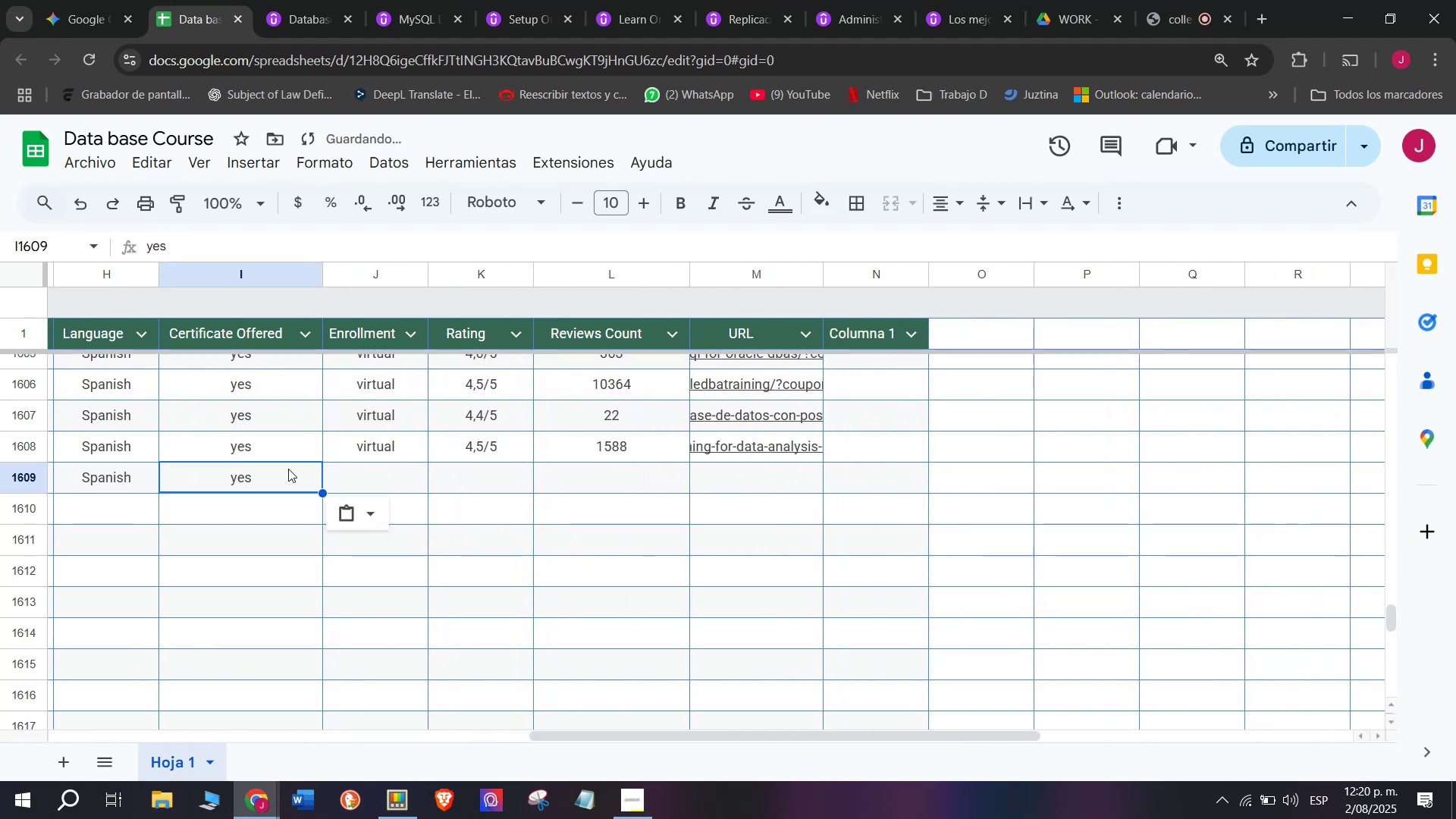 
key(Control+C)
 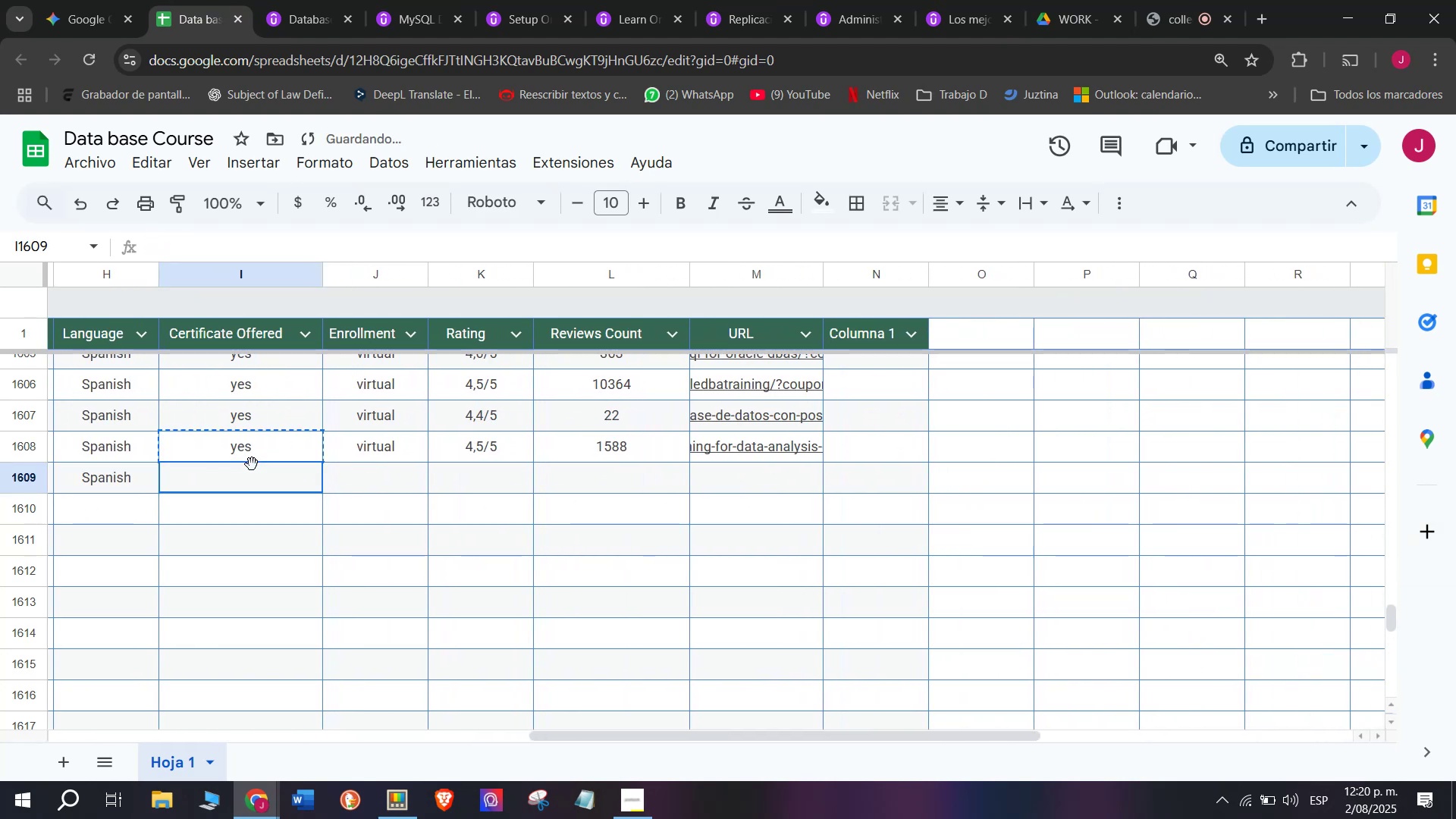 
key(Control+ControlLeft)
 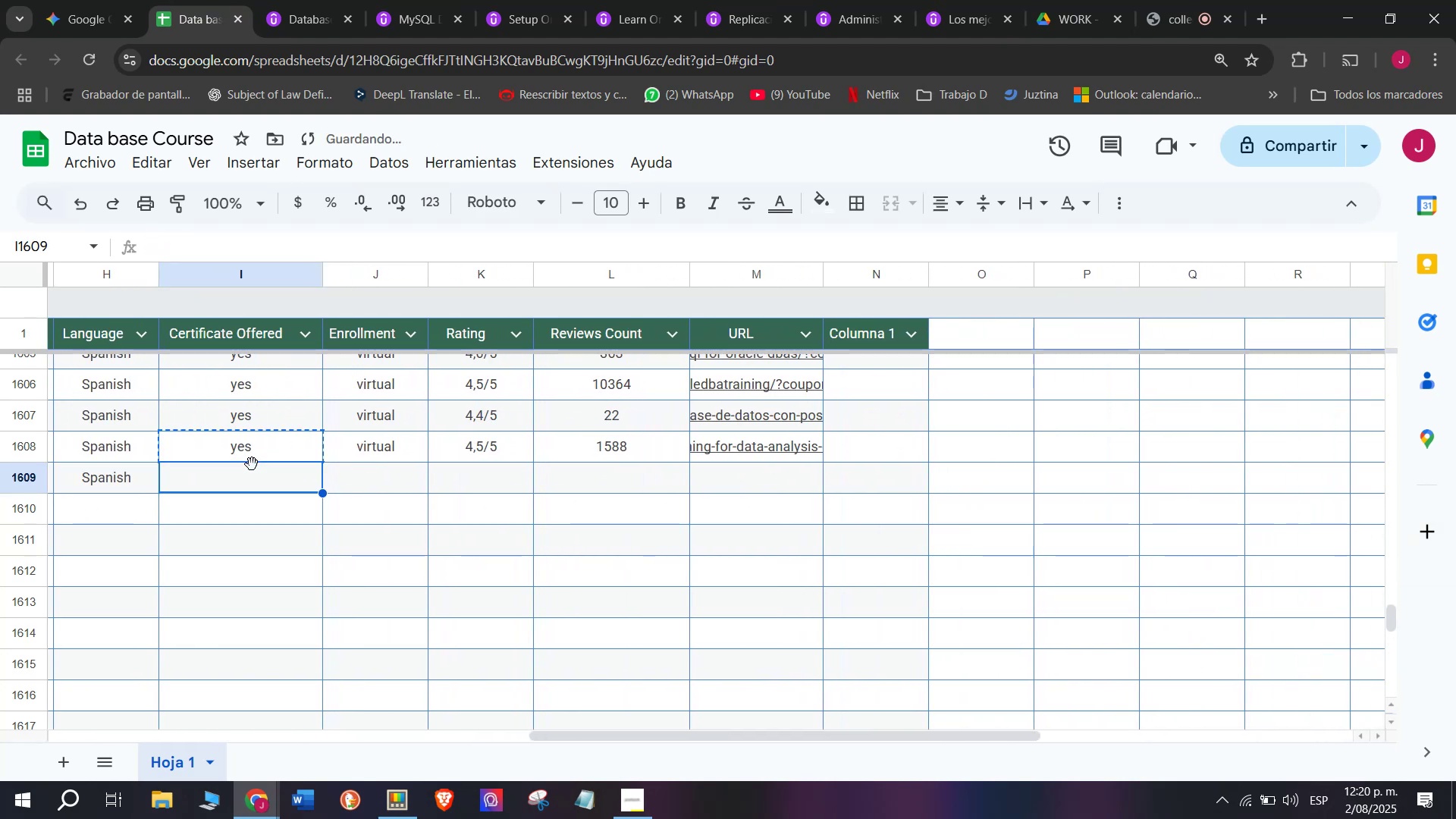 
key(Z)
 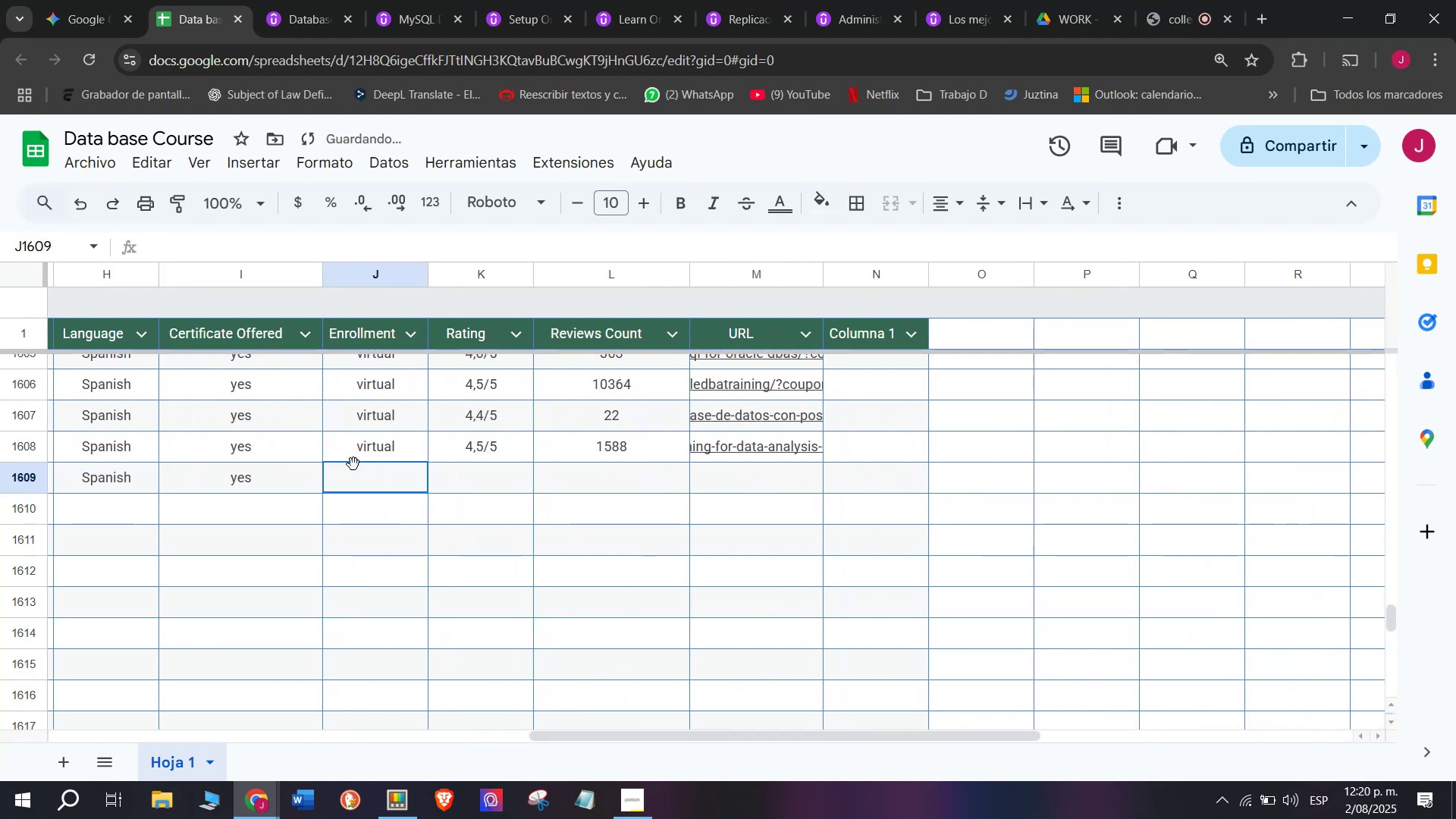 
key(Control+V)
 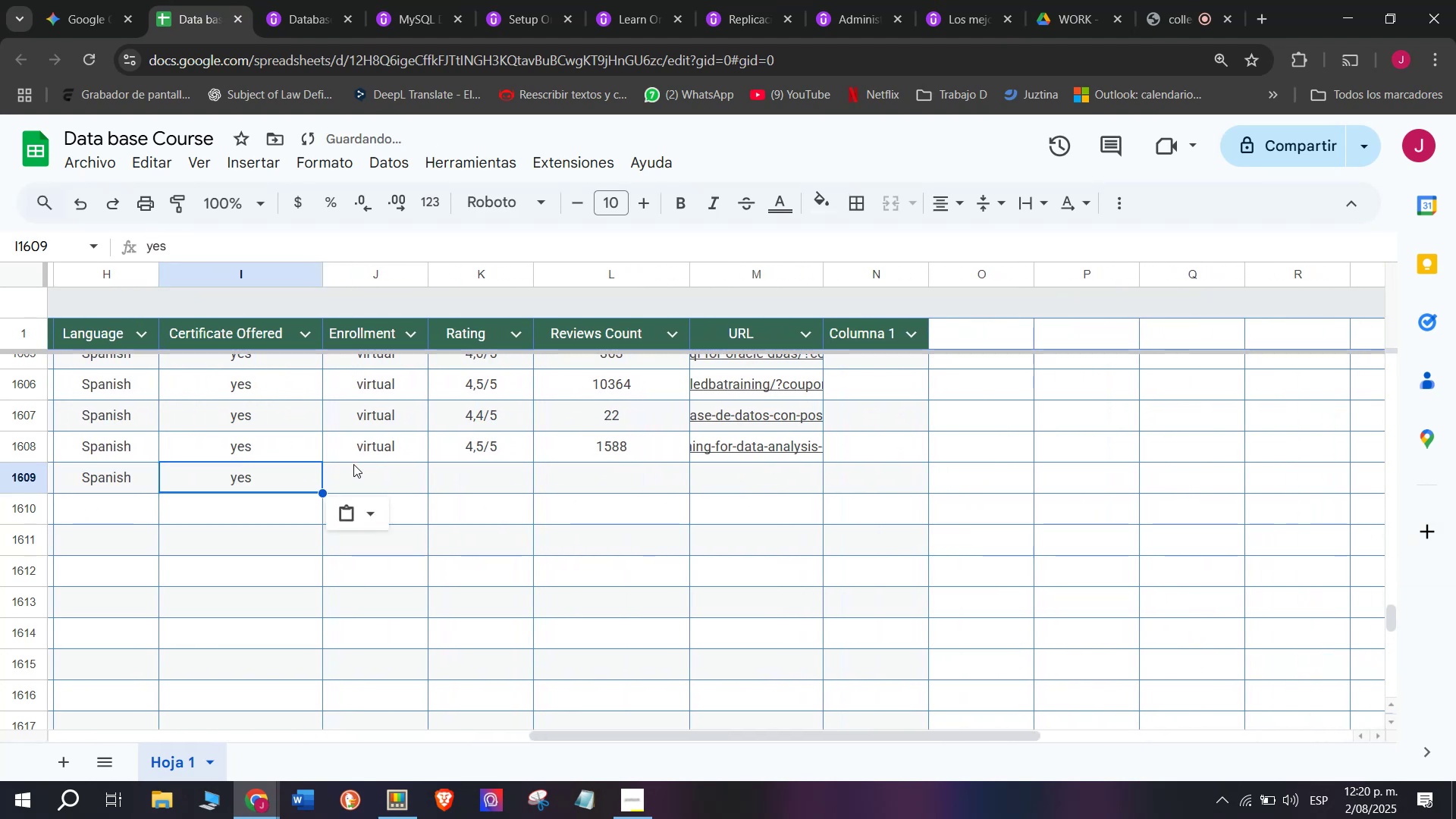 
left_click([353, 464])
 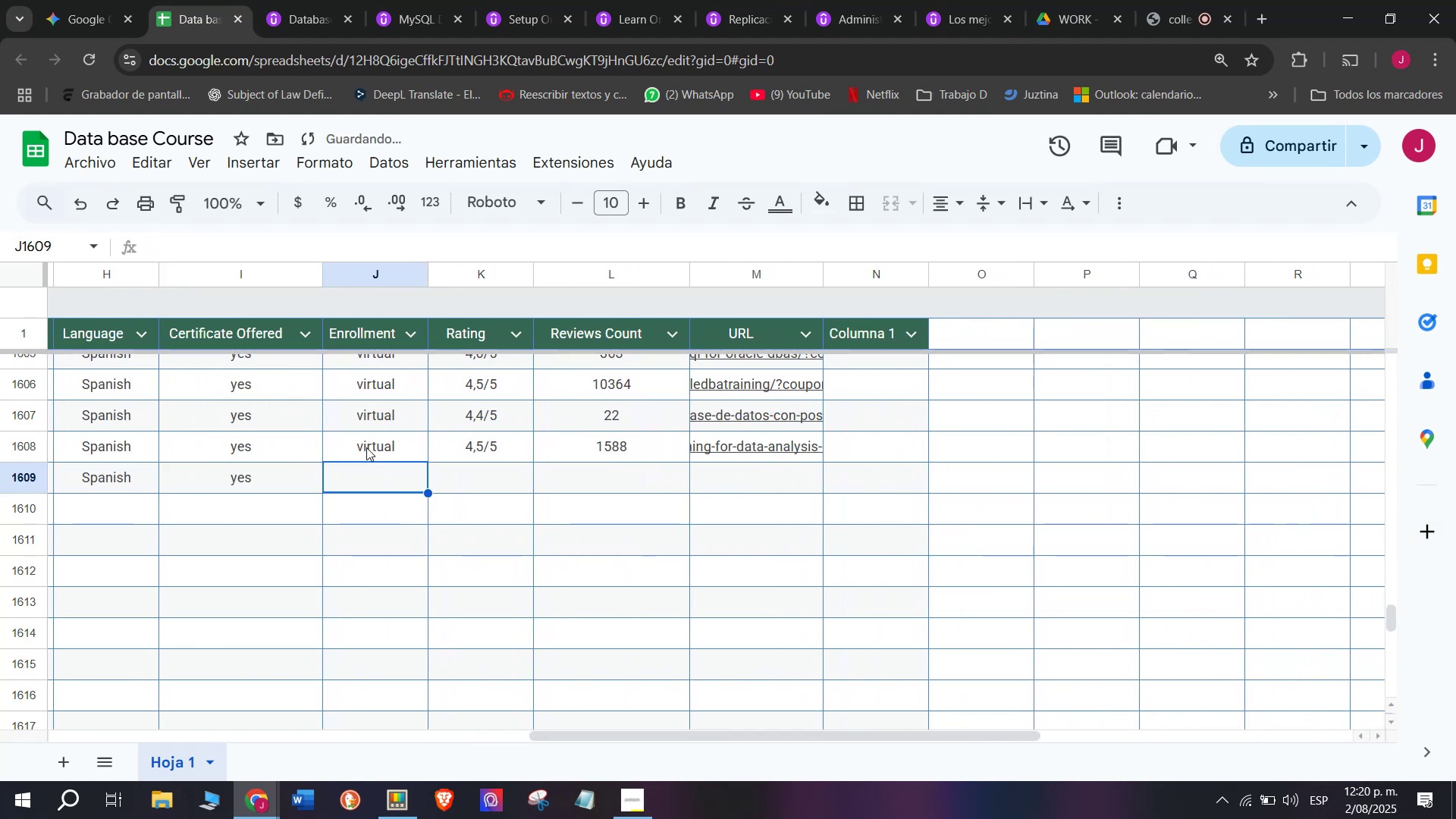 
key(Control+ControlLeft)
 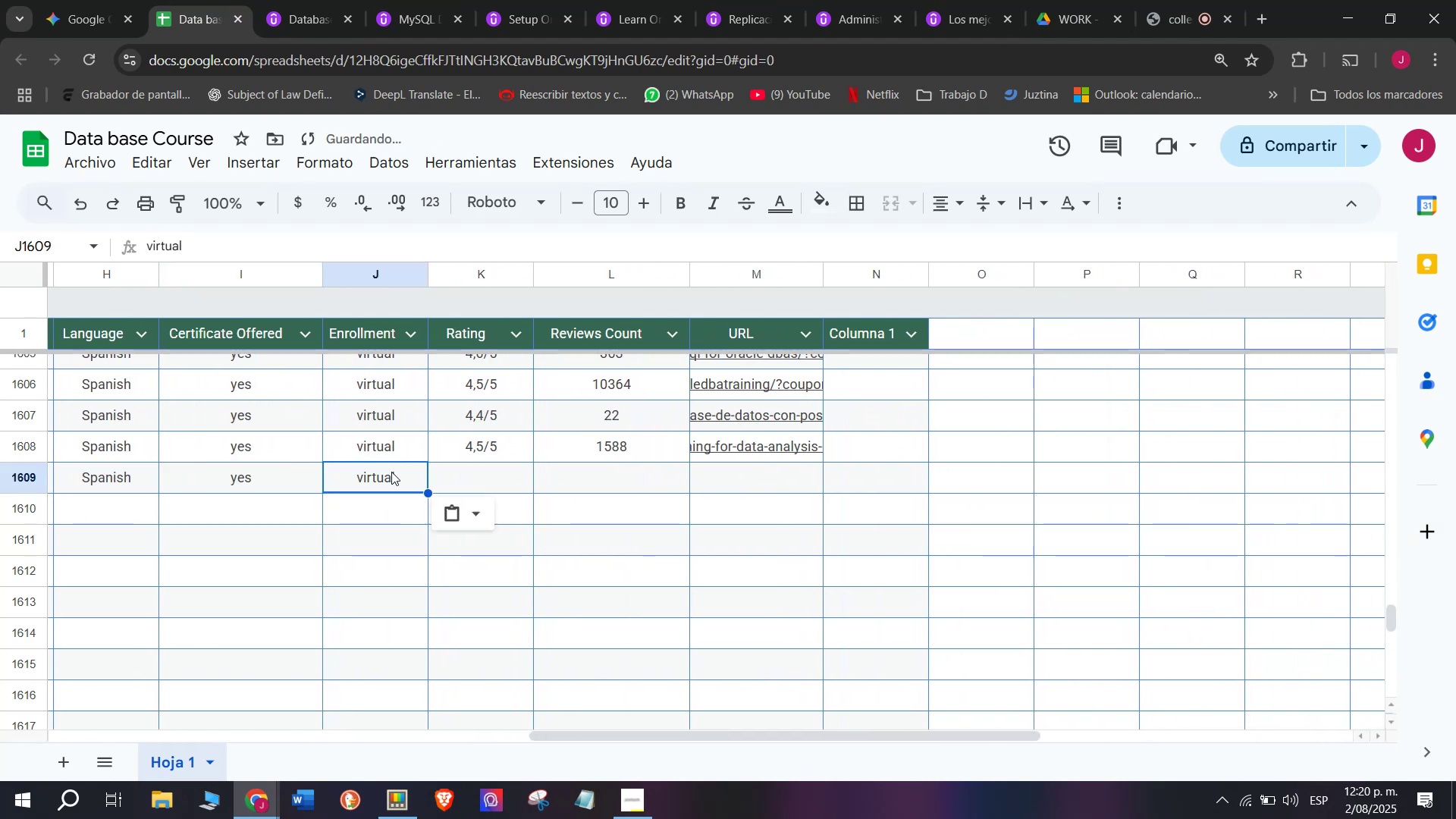 
key(Break)
 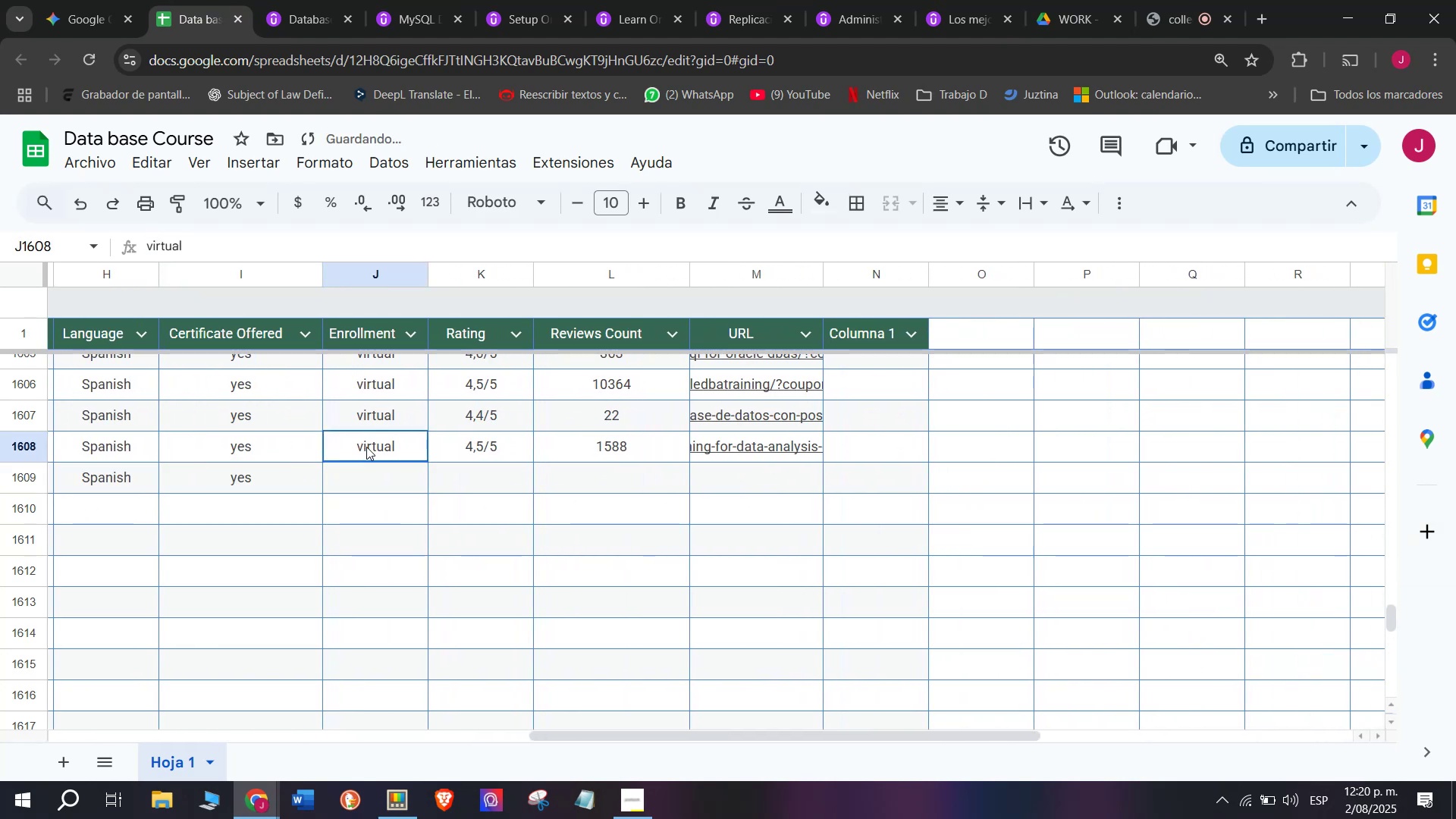 
key(Control+C)
 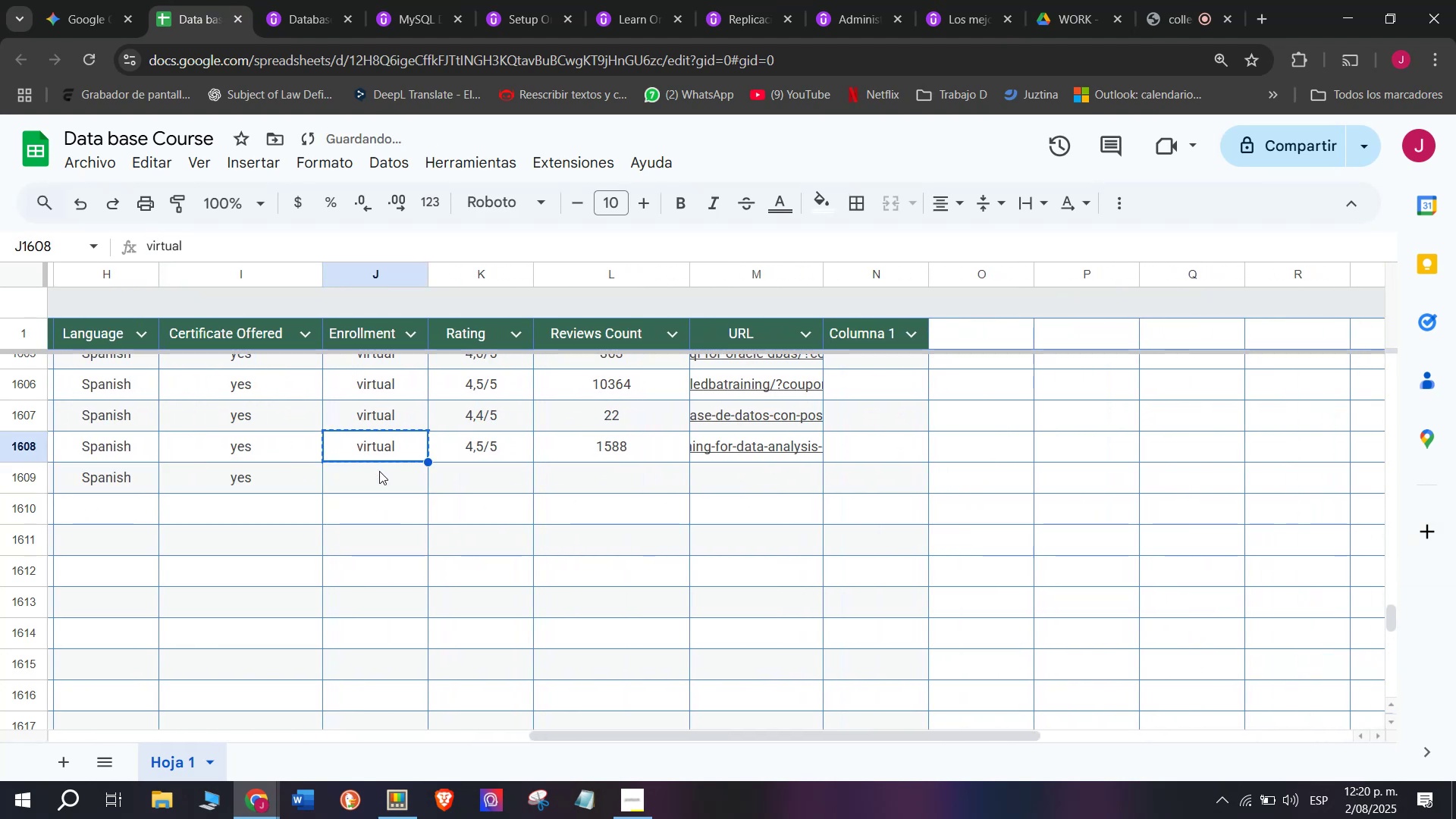 
triple_click([379, 471])
 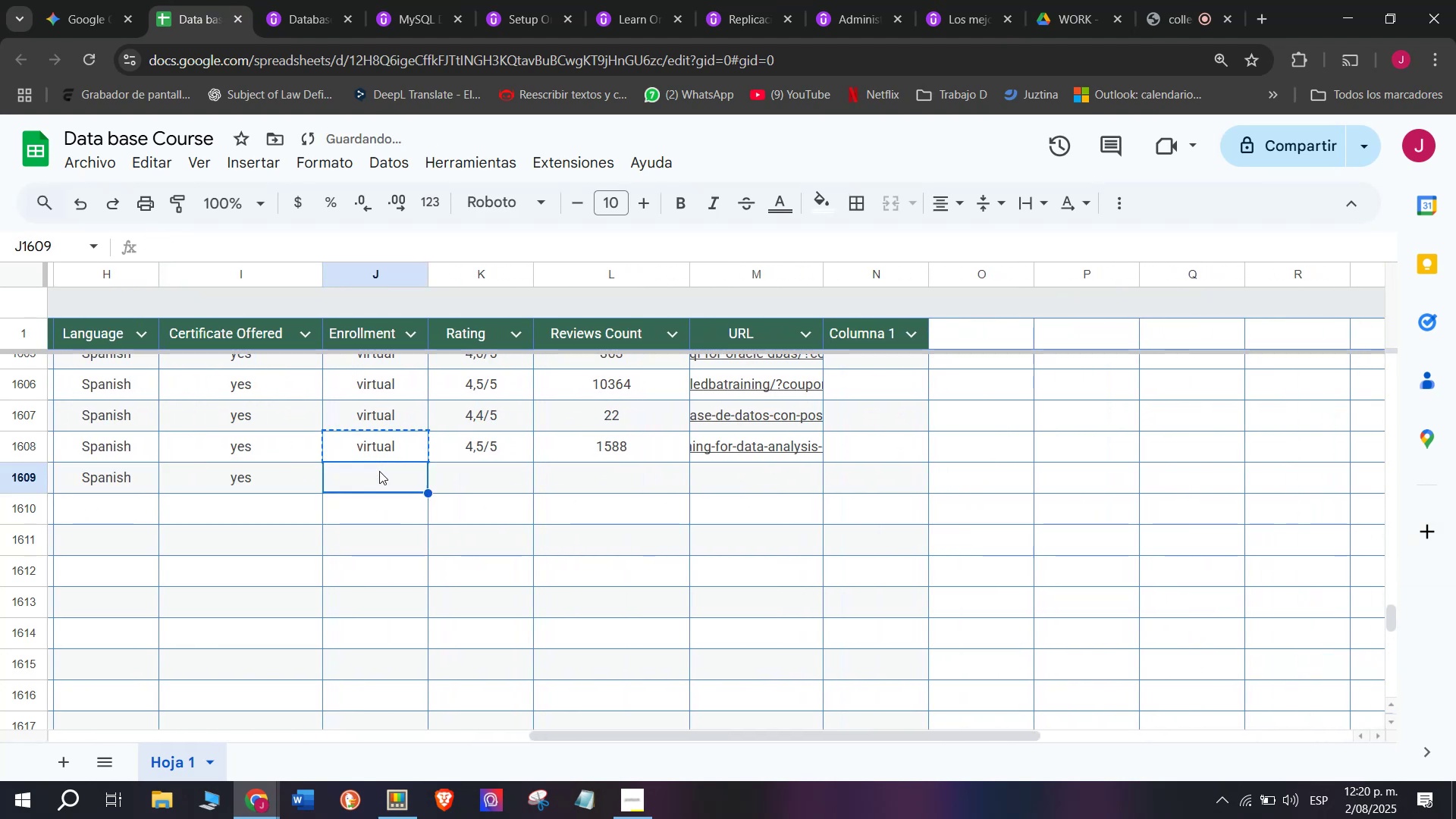 
key(Z)
 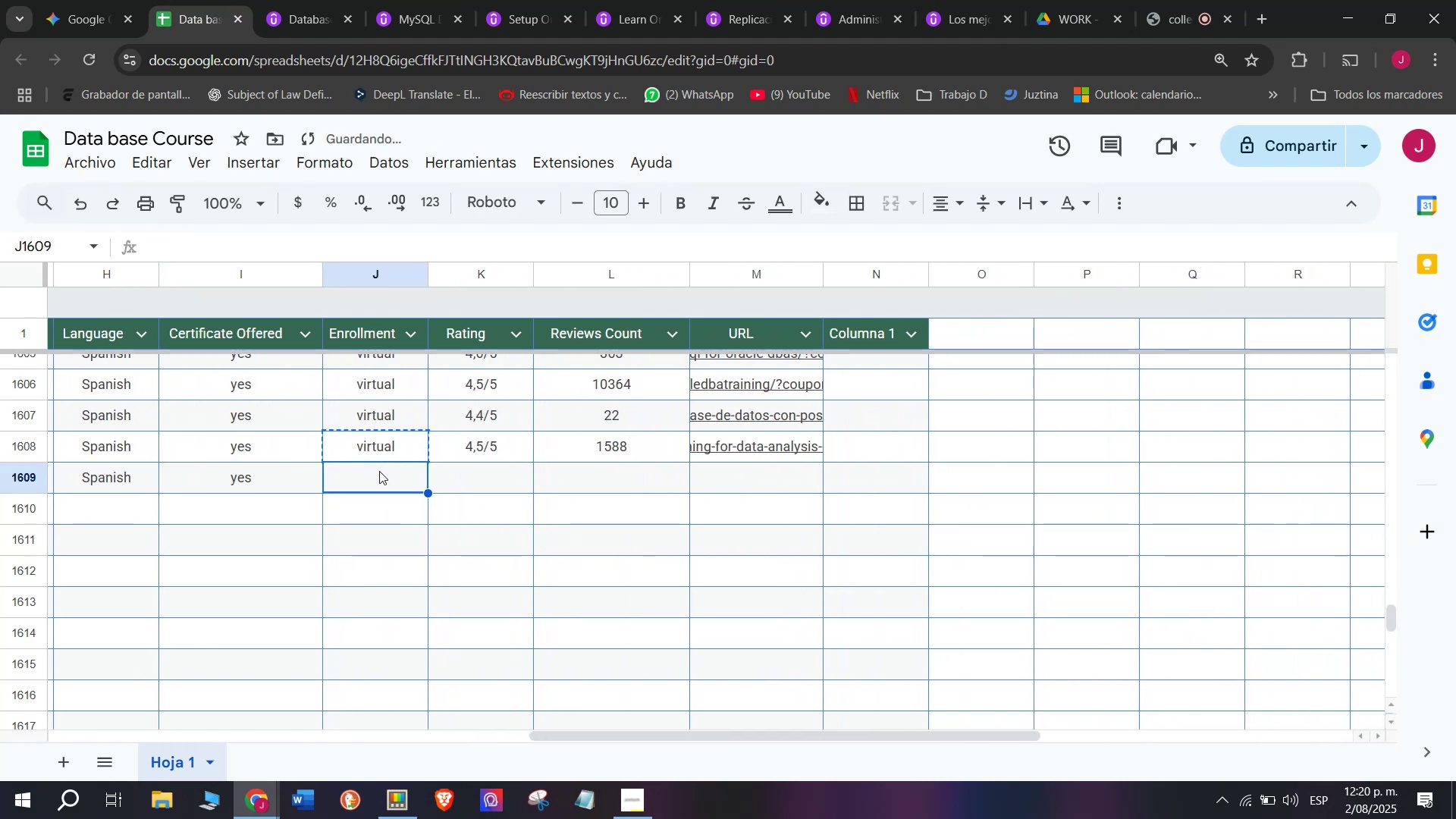 
key(Control+ControlLeft)
 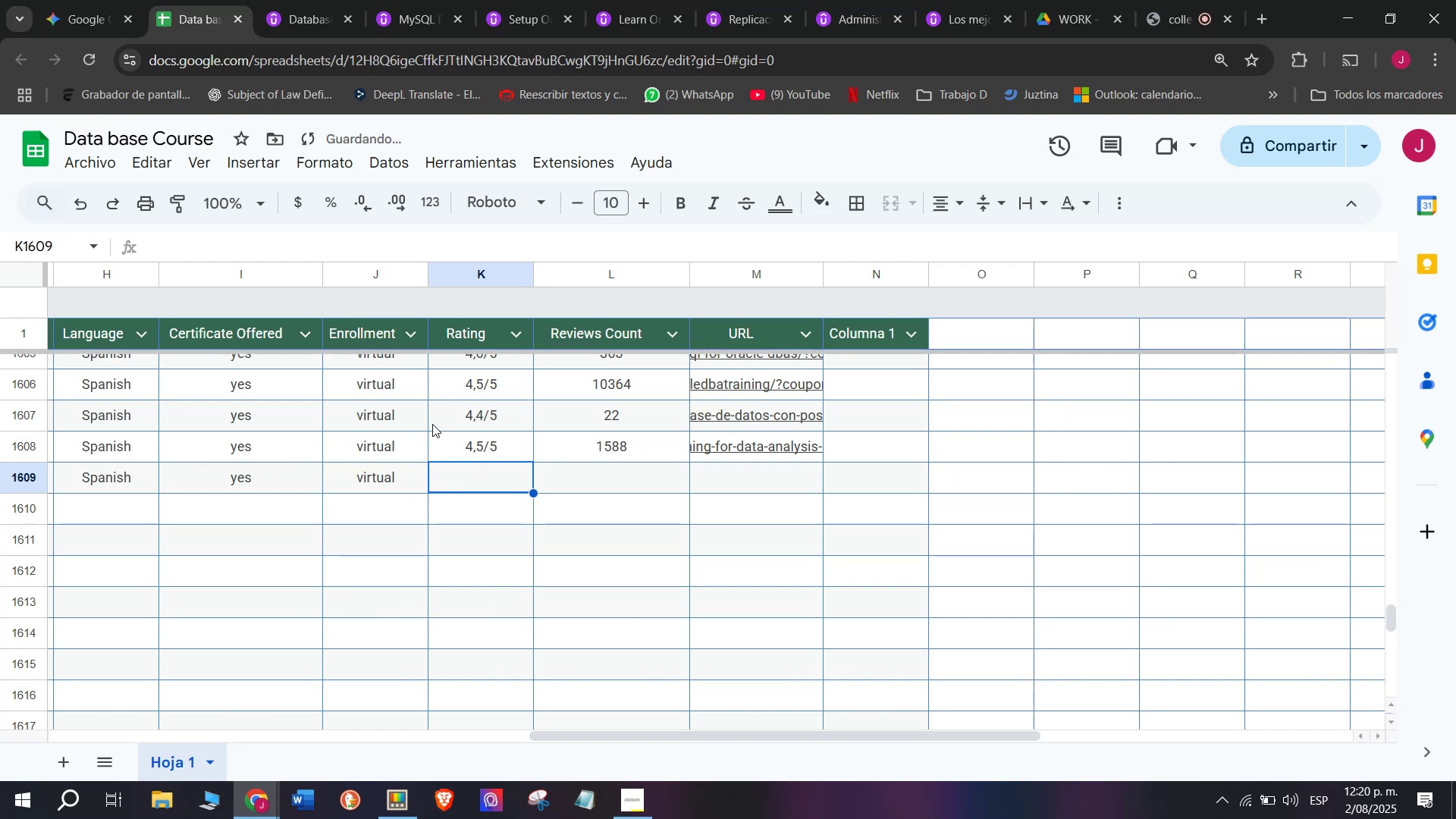 
key(Control+V)
 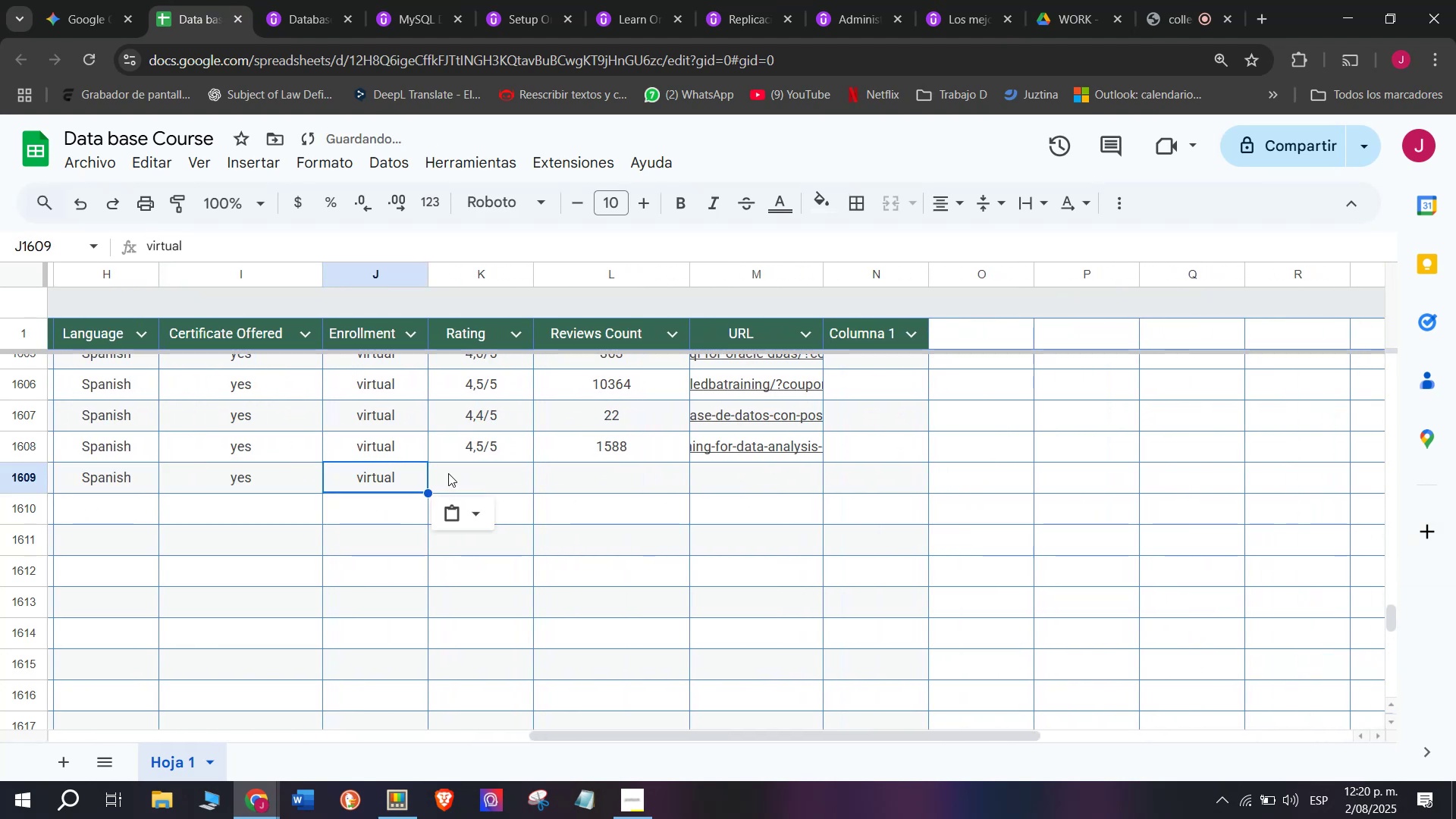 
triple_click([448, 473])
 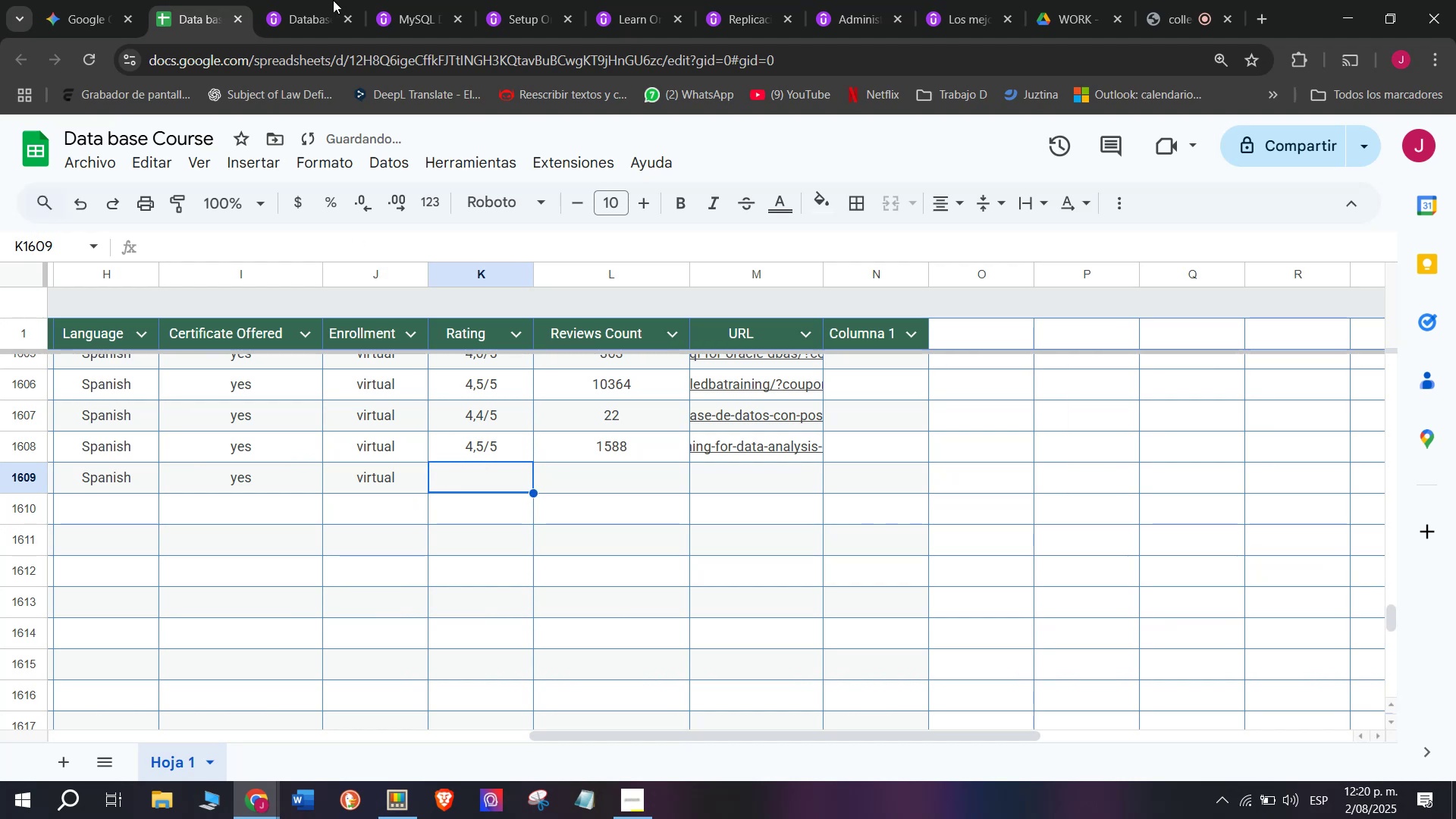 
left_click([333, 0])
 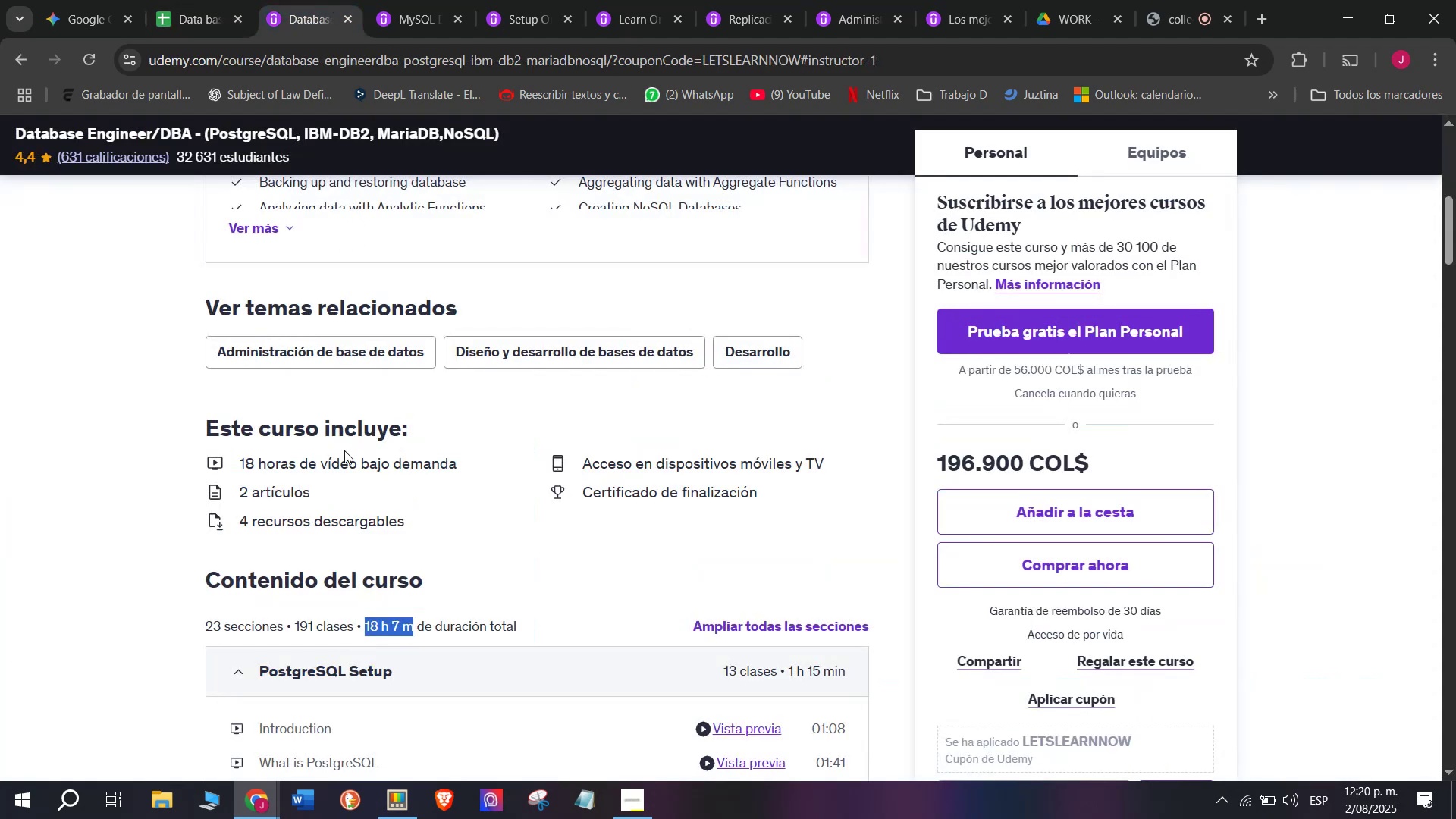 
scroll: coordinate [344, 450], scroll_direction: up, amount: 3.0
 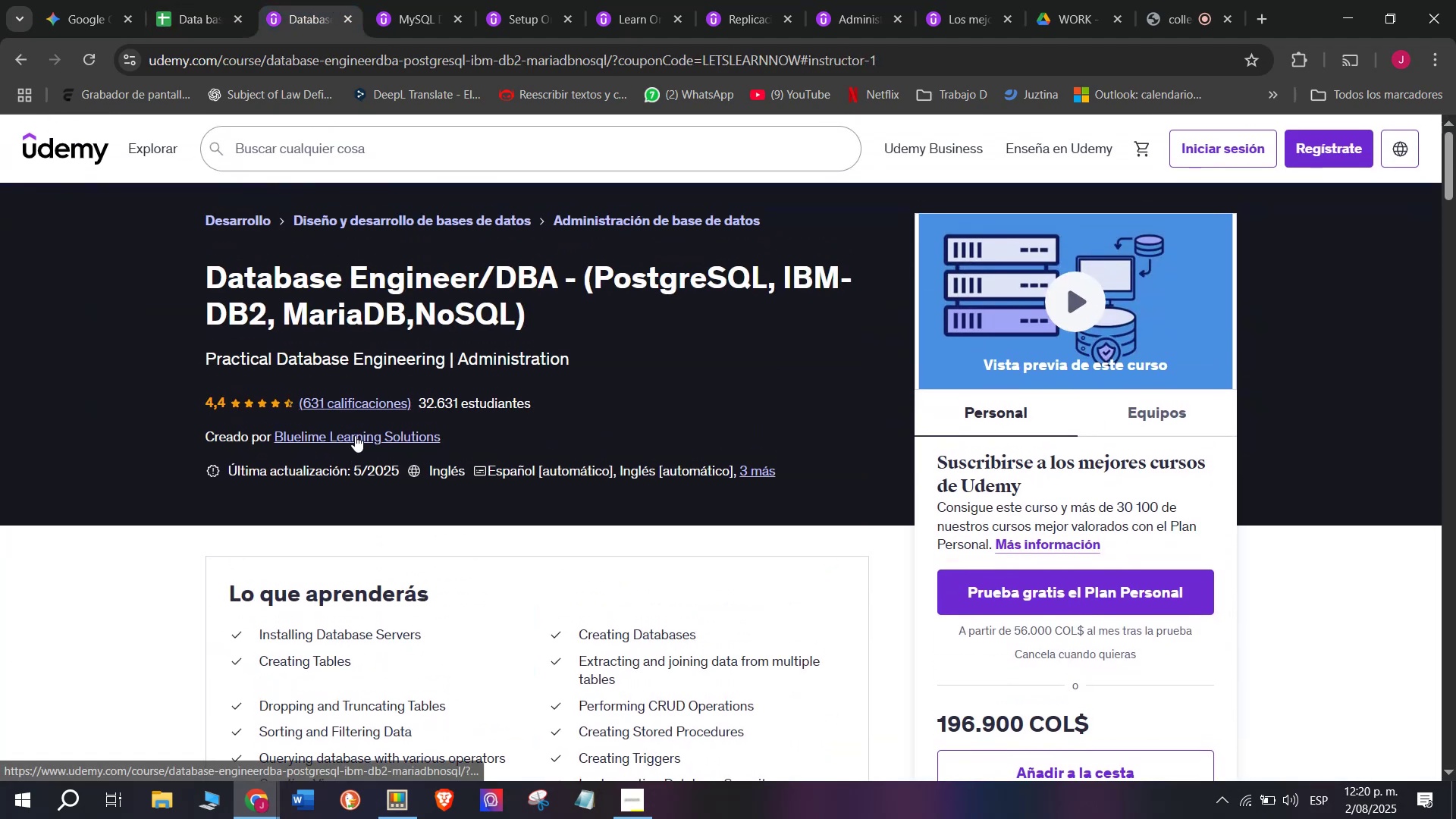 
left_click([355, 434])
 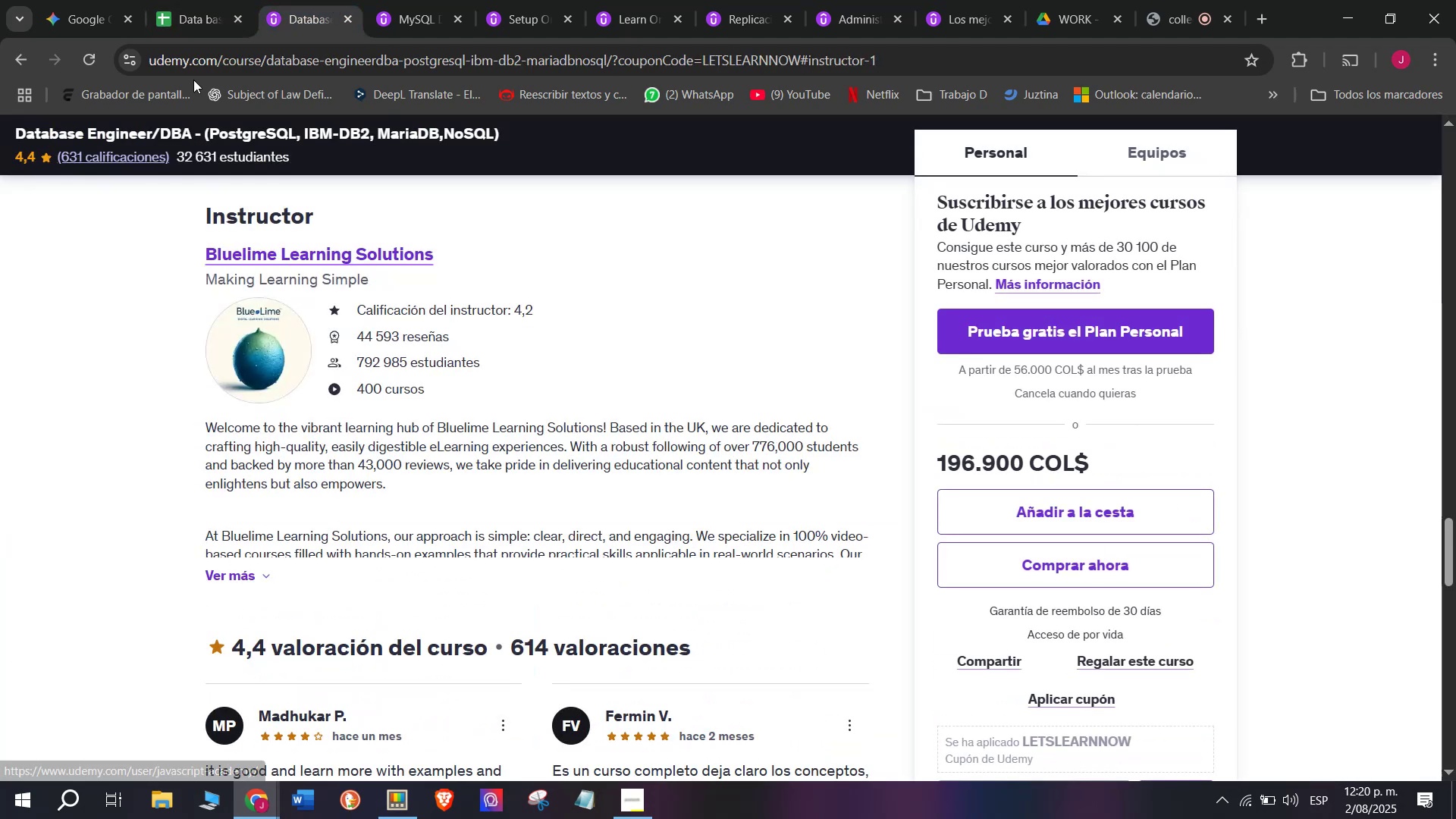 
left_click([190, 2])
 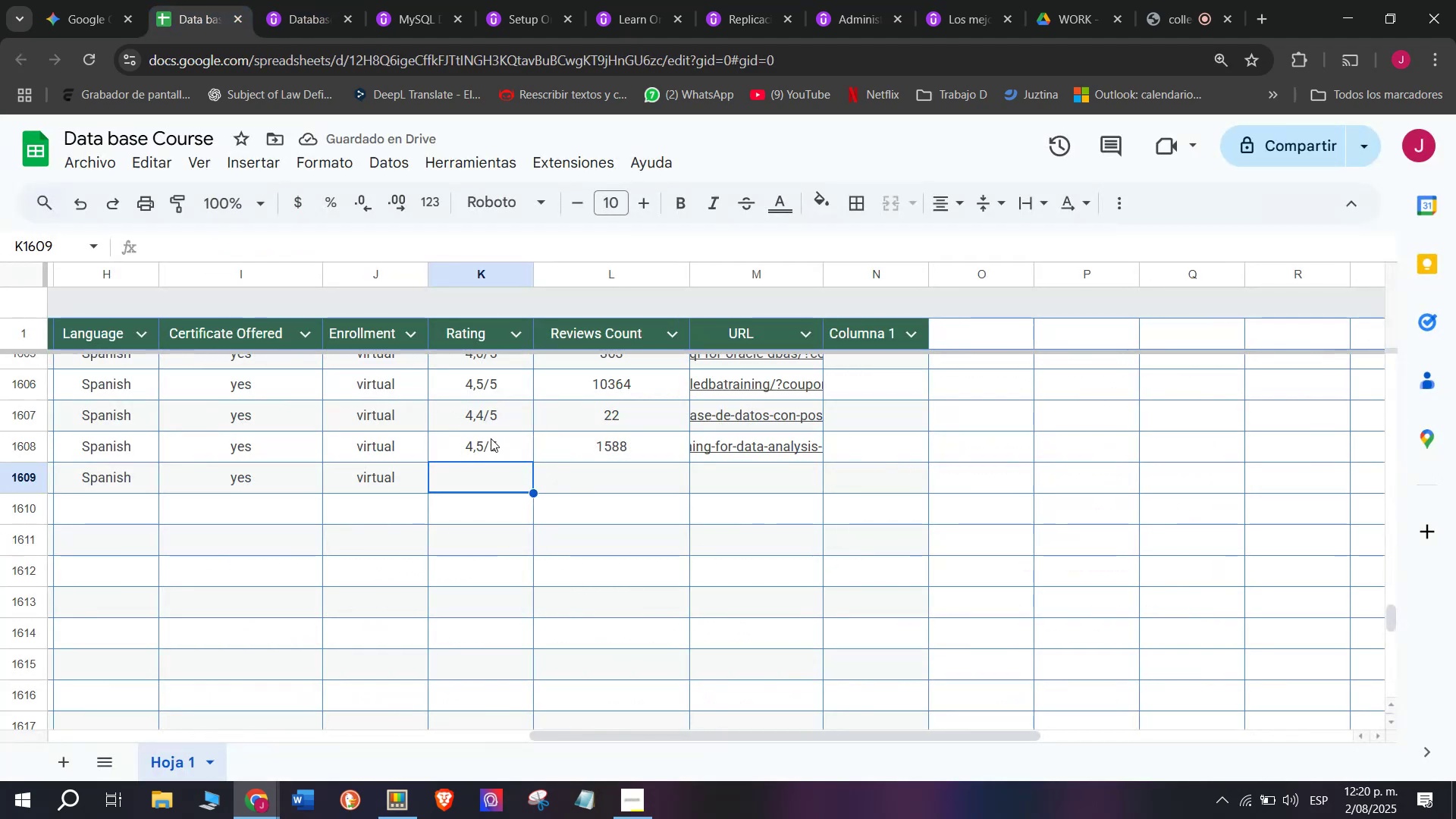 
left_click([491, 438])
 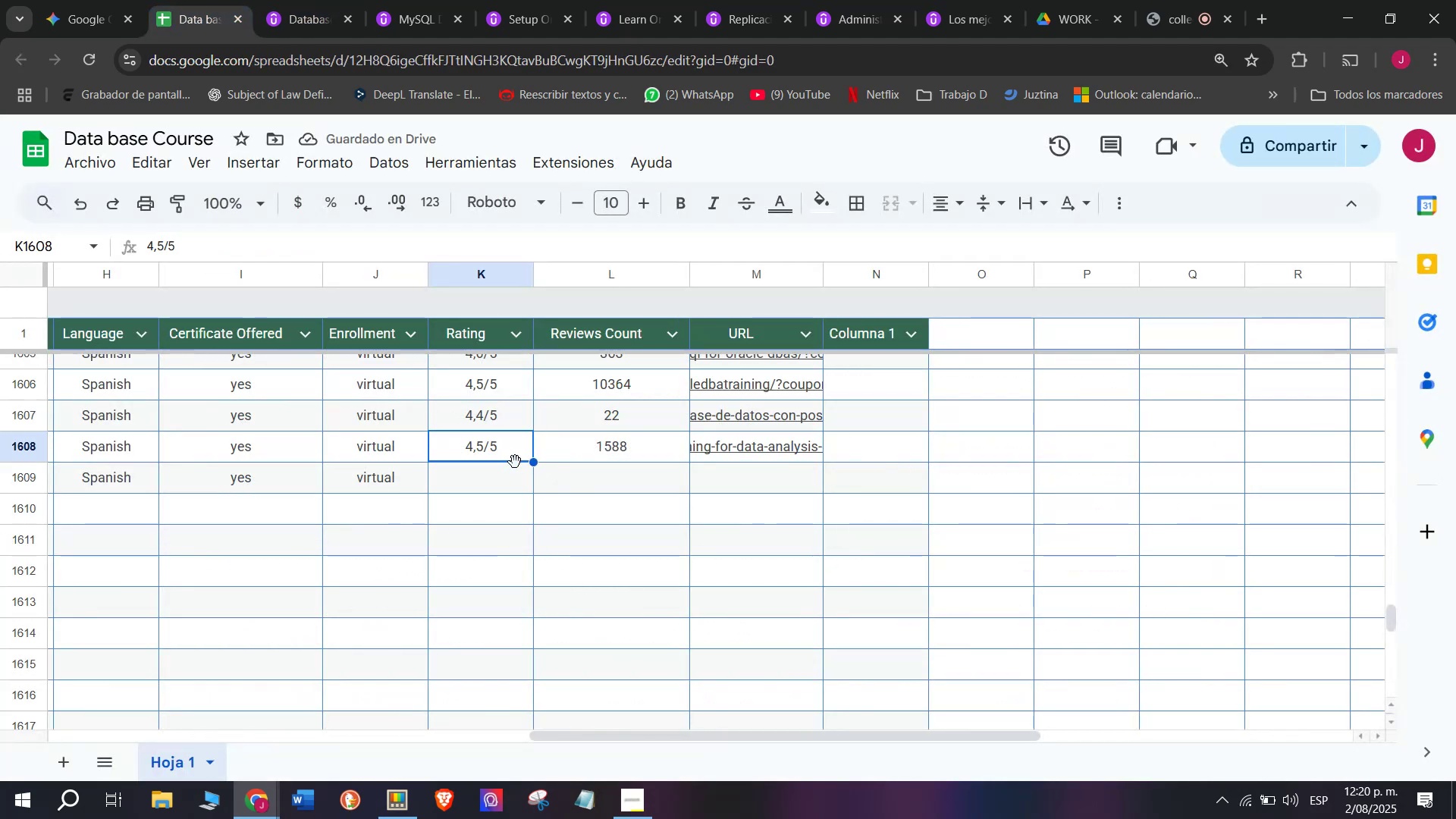 
key(Break)
 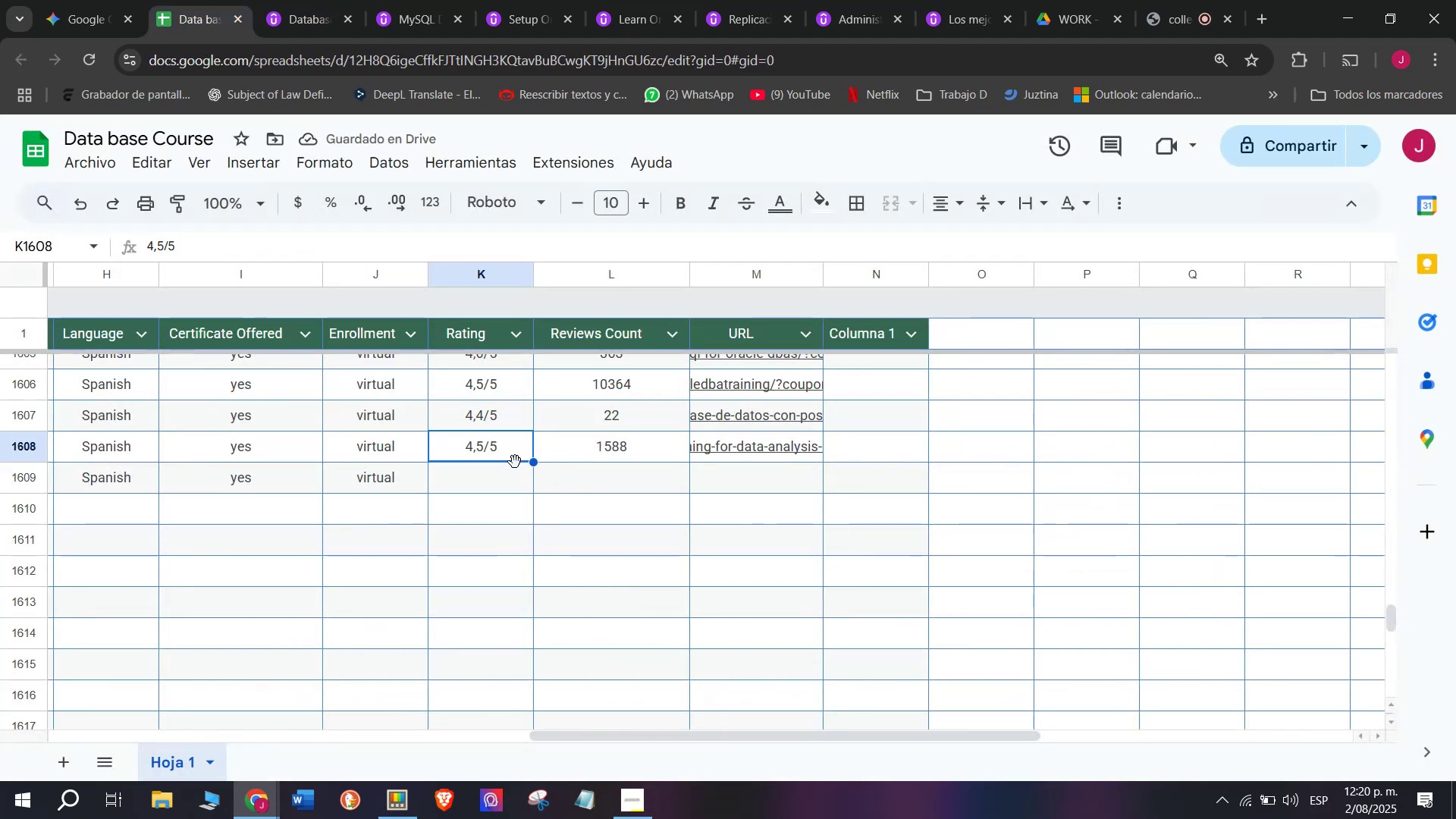 
key(Control+ControlLeft)
 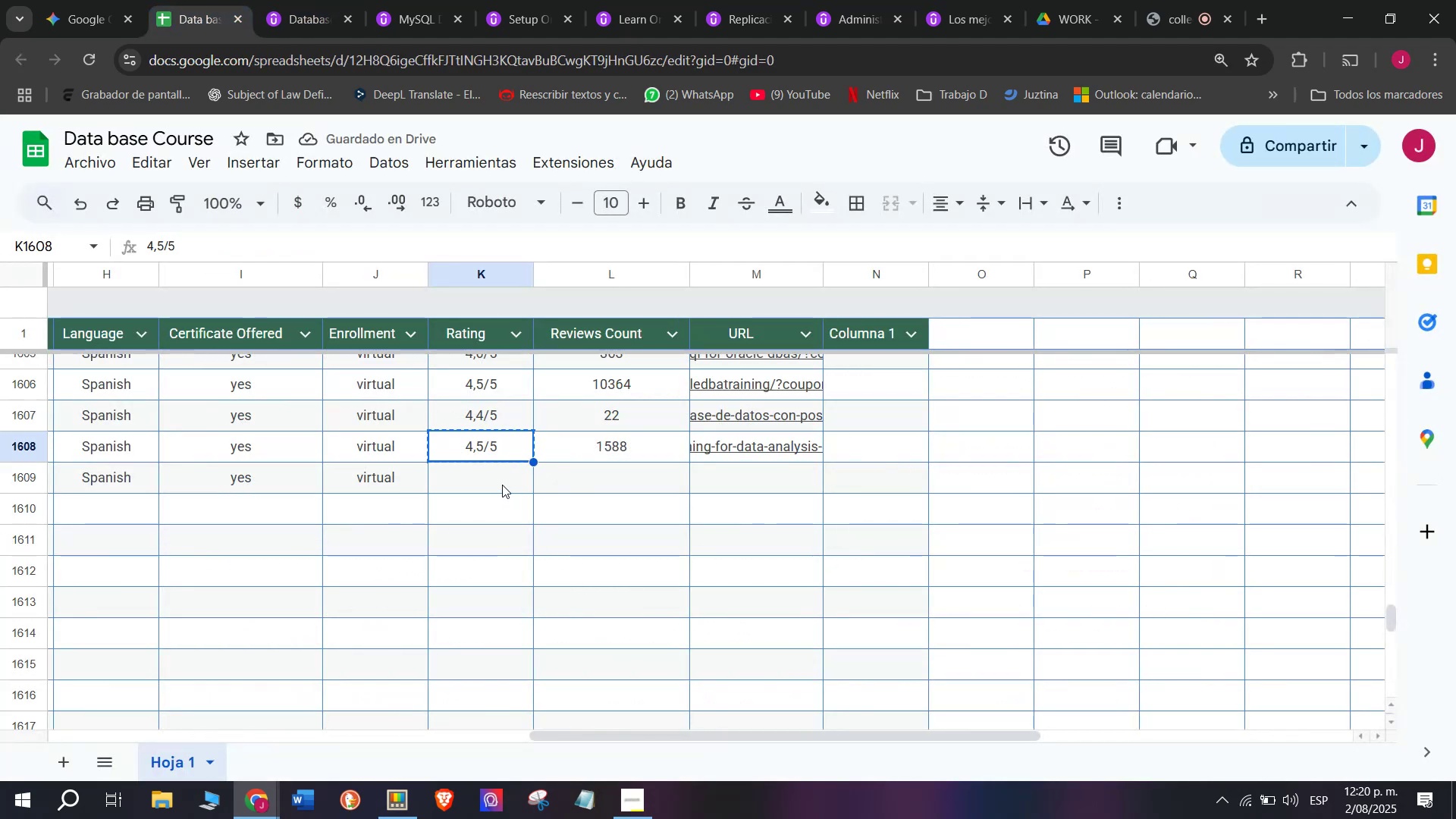 
key(Control+C)
 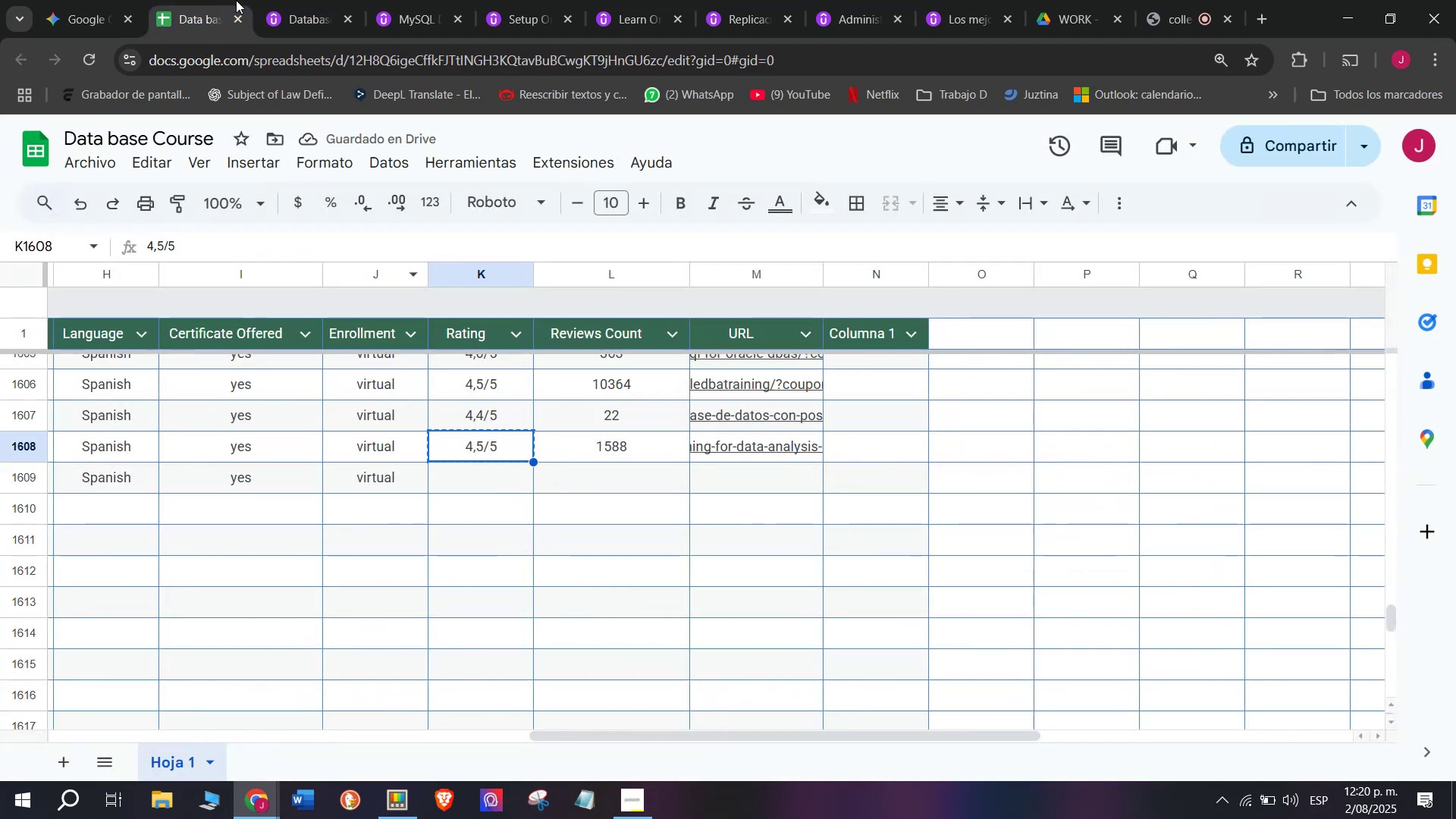 
left_click([297, 0])
 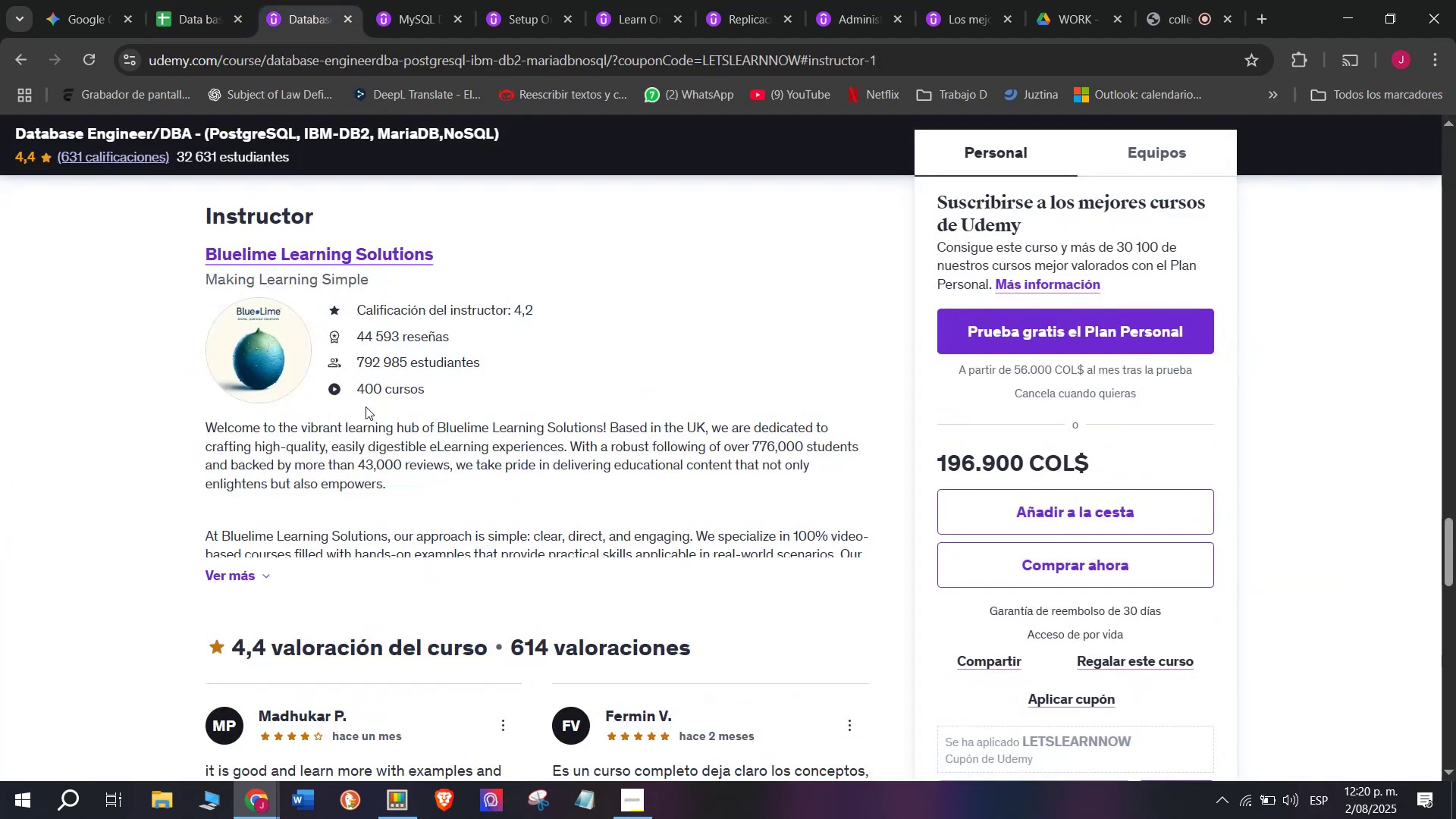 
scroll: coordinate [366, 413], scroll_direction: up, amount: 3.0
 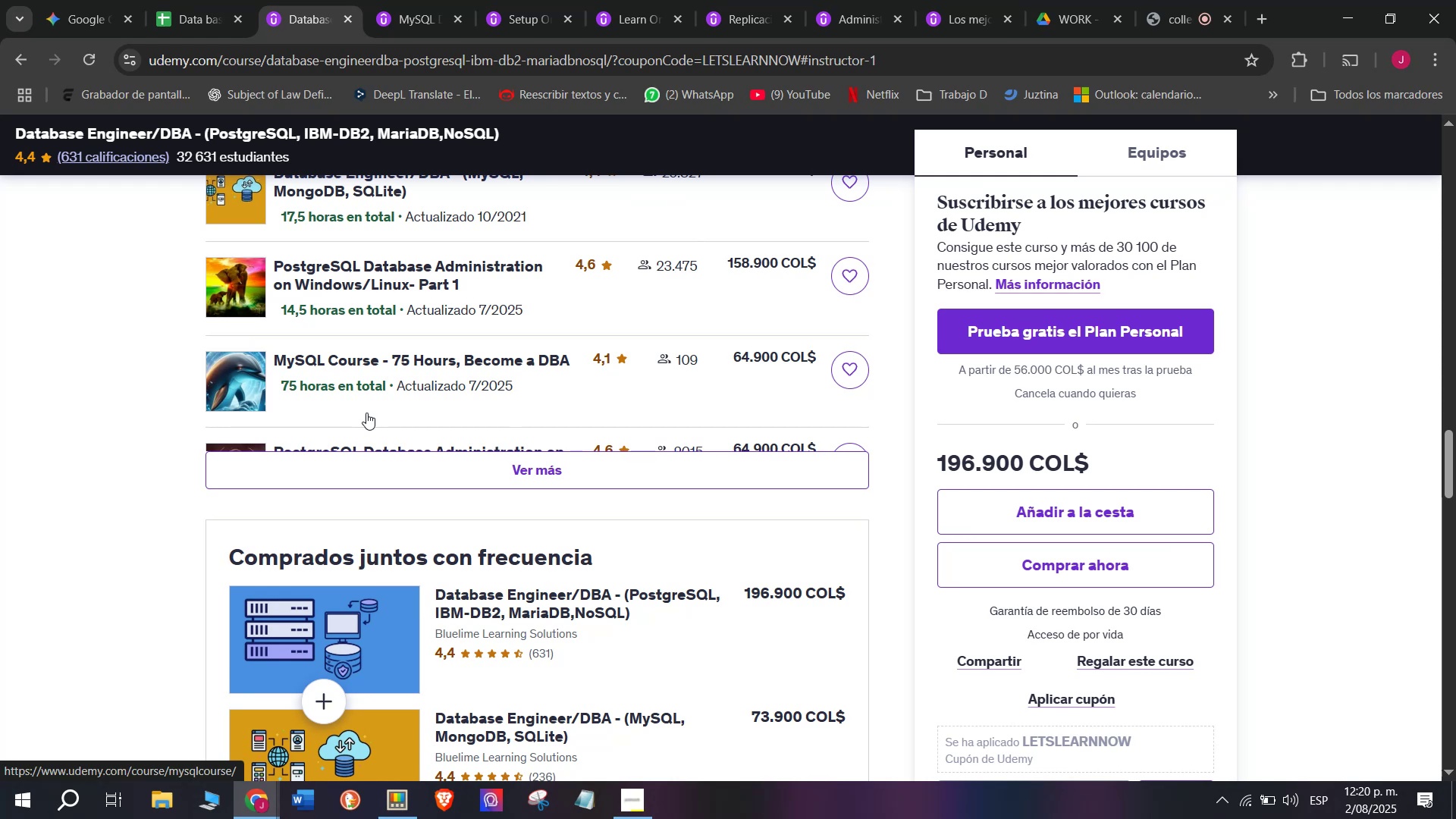 
wait(15.7)
 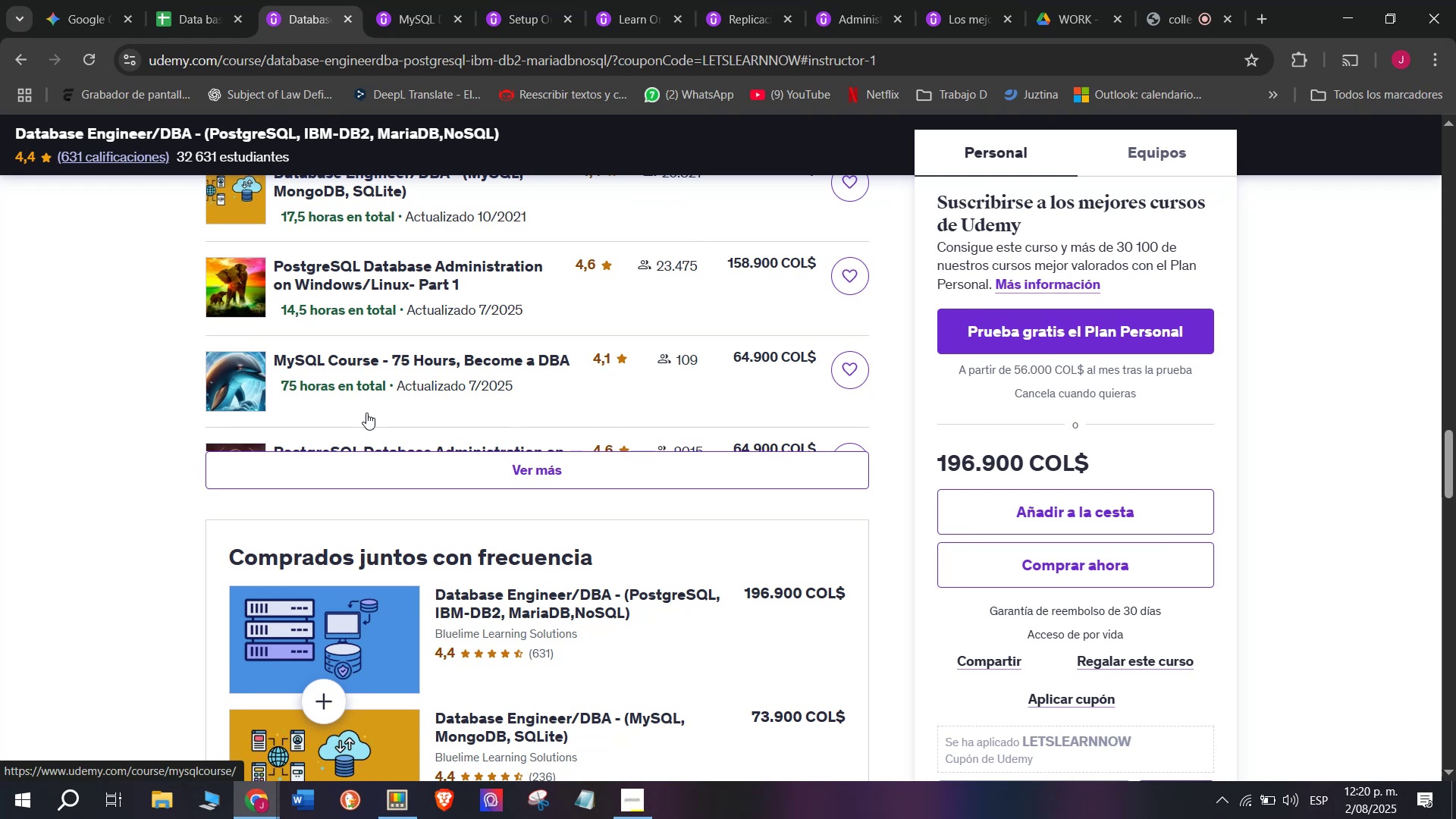 
left_click([199, 0])
 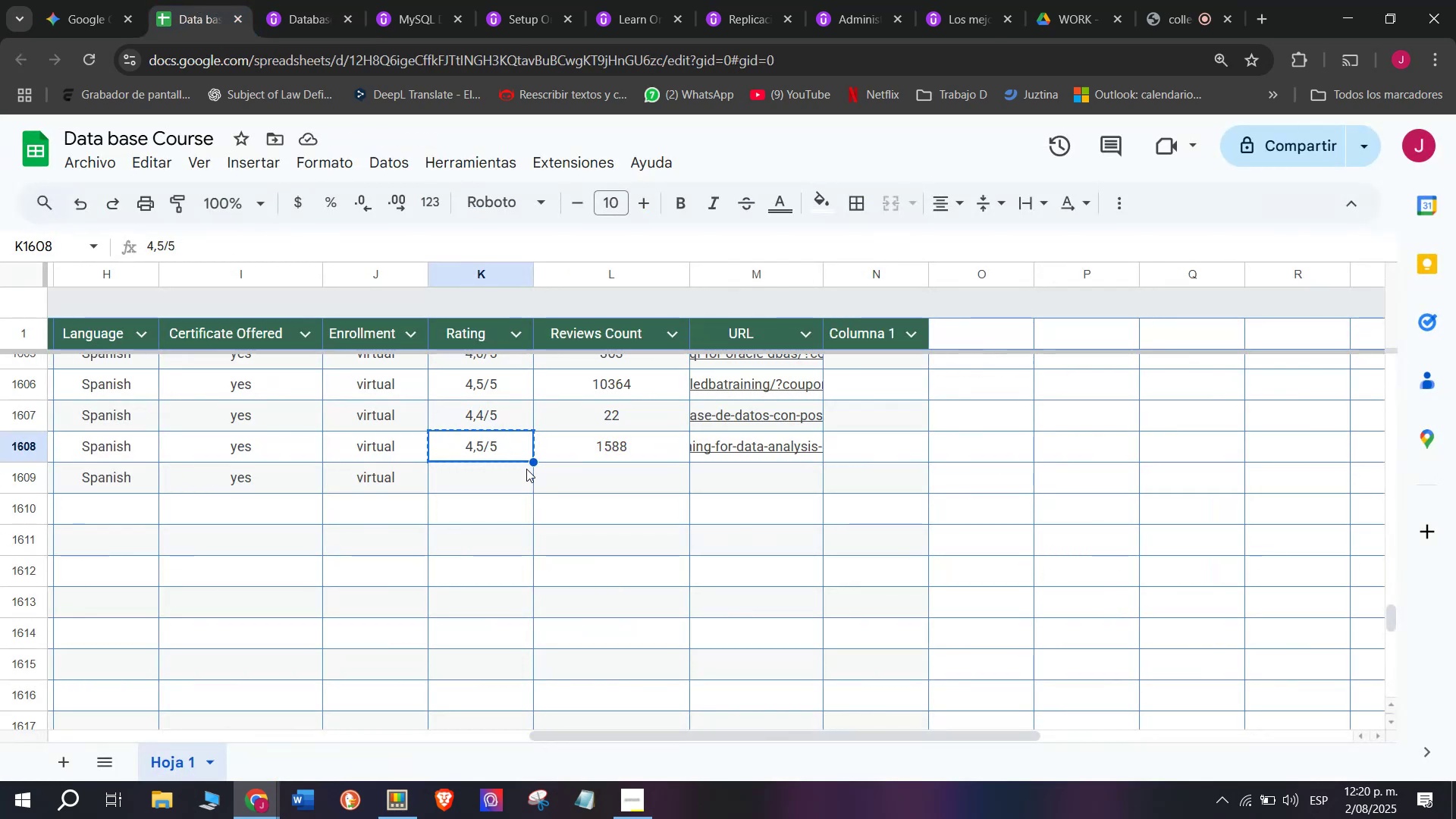 
left_click([495, 477])
 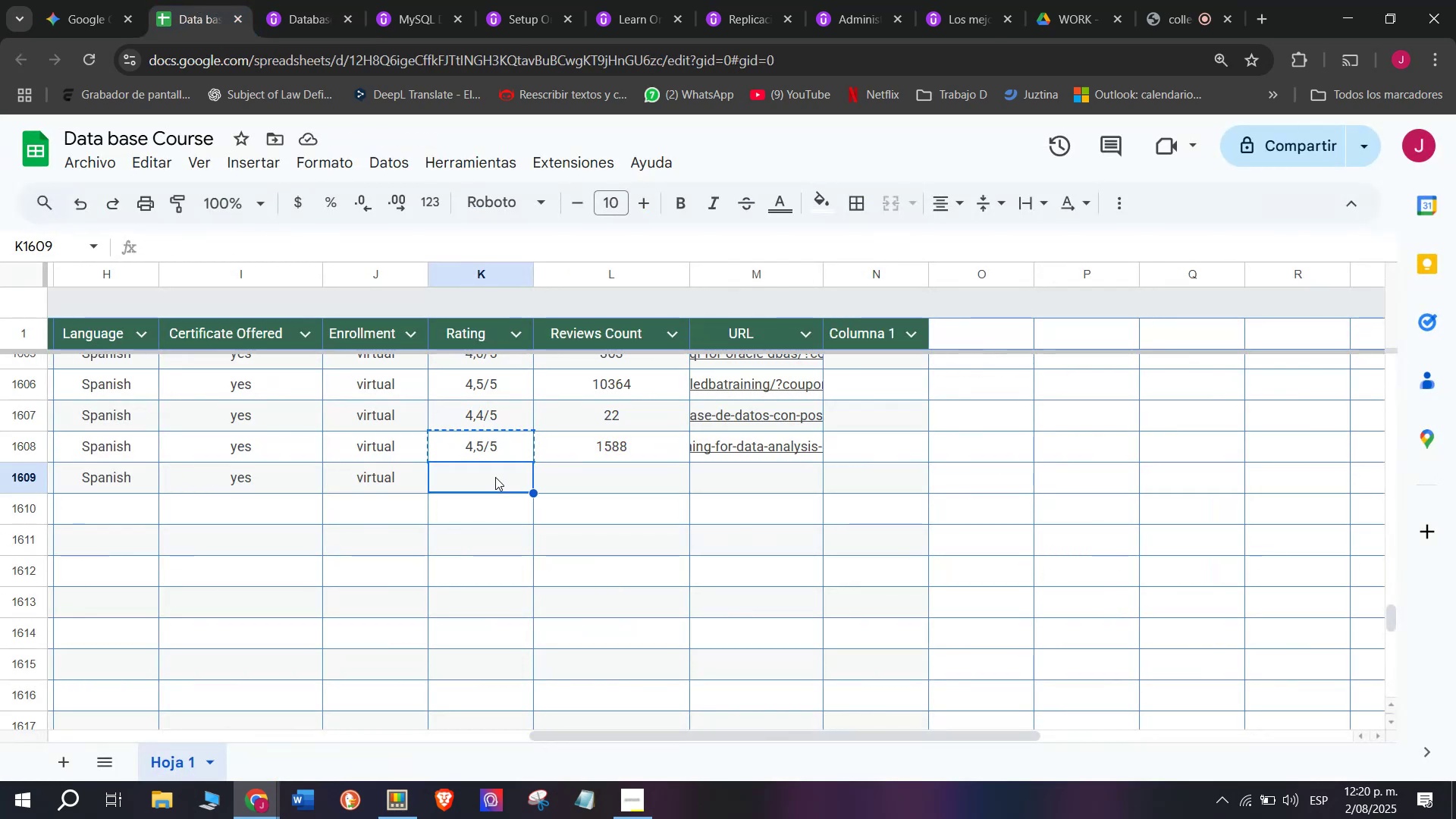 
key(Control+ControlLeft)
 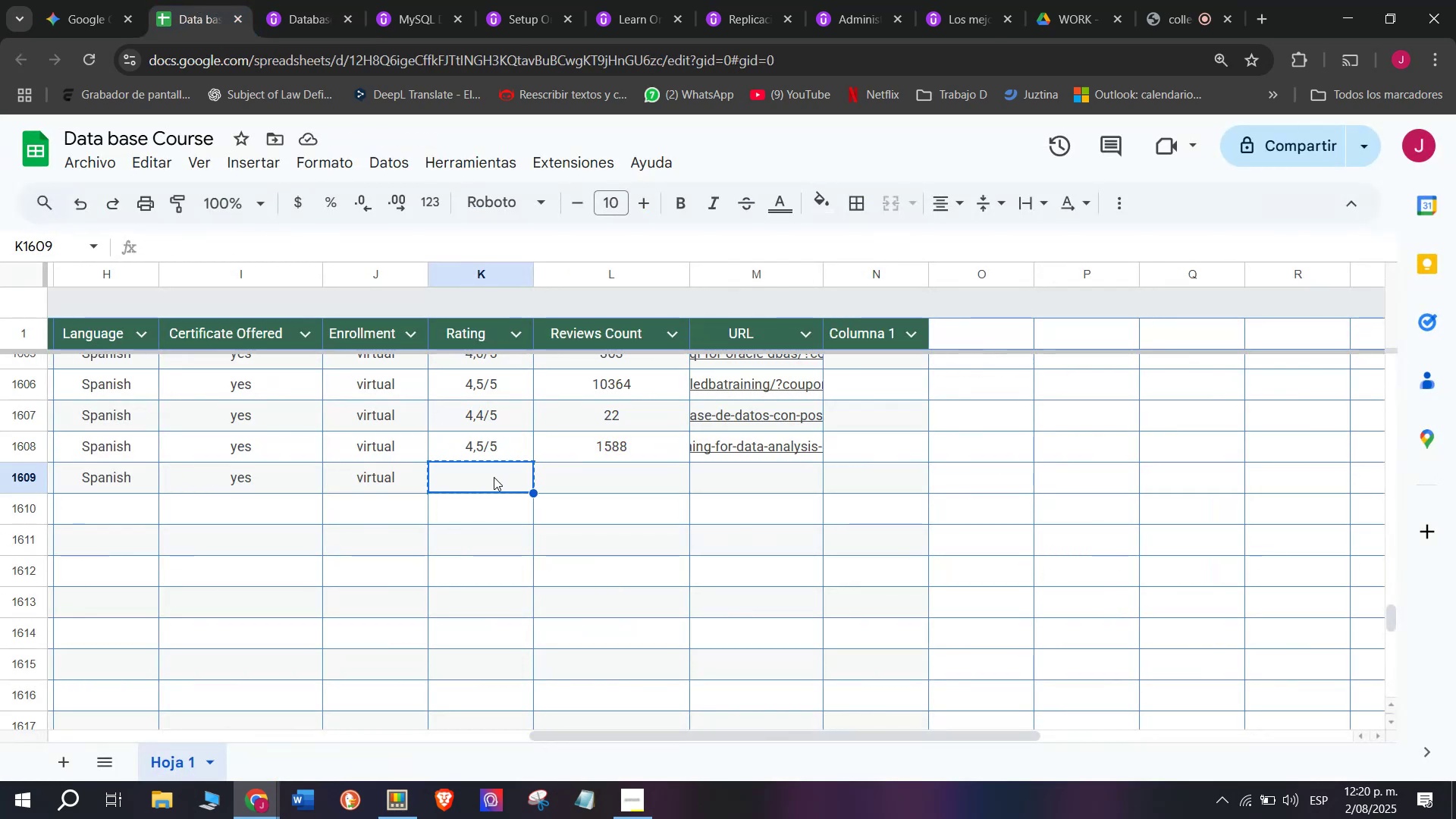 
key(Break)
 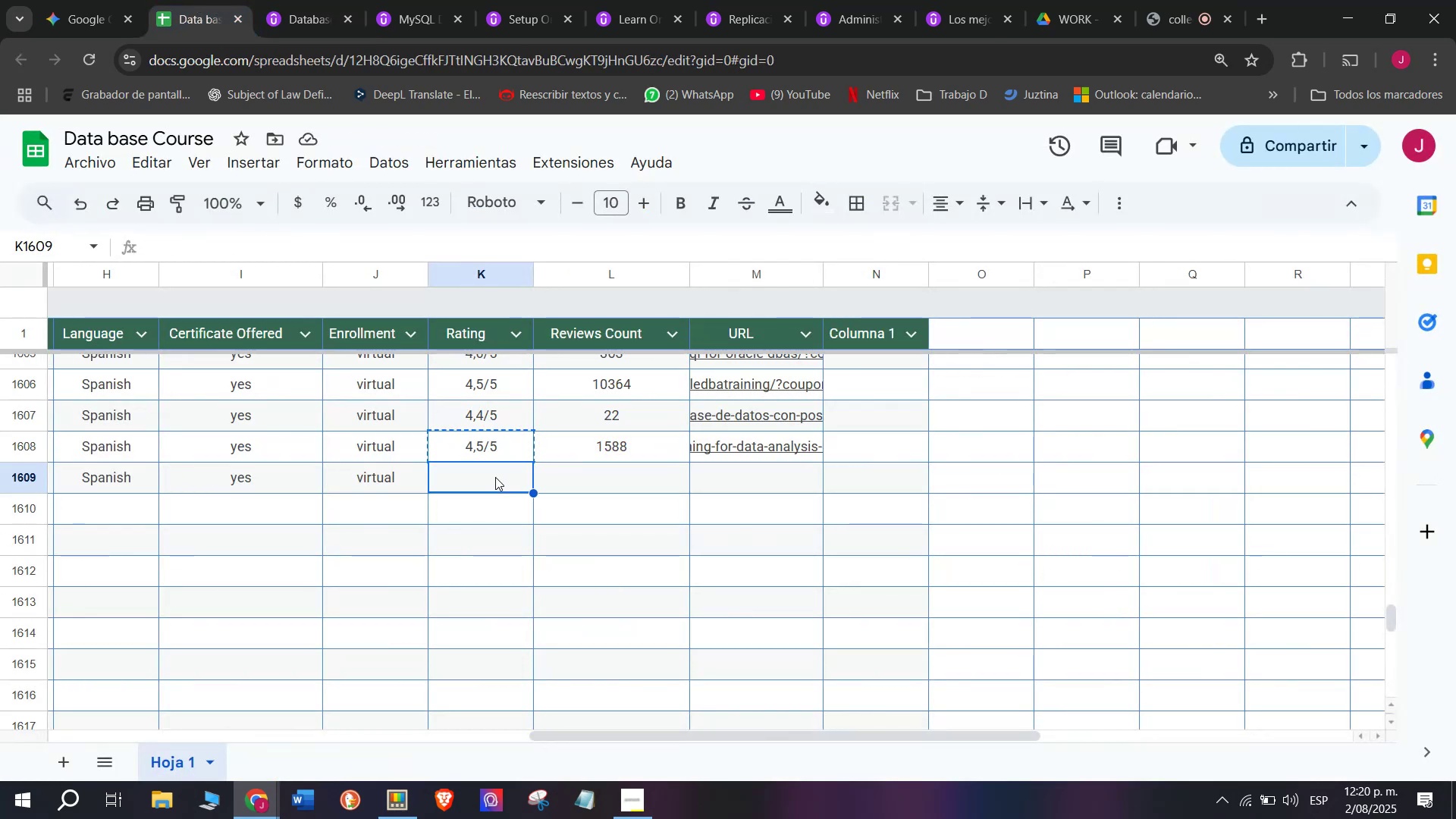 
key(Control+C)
 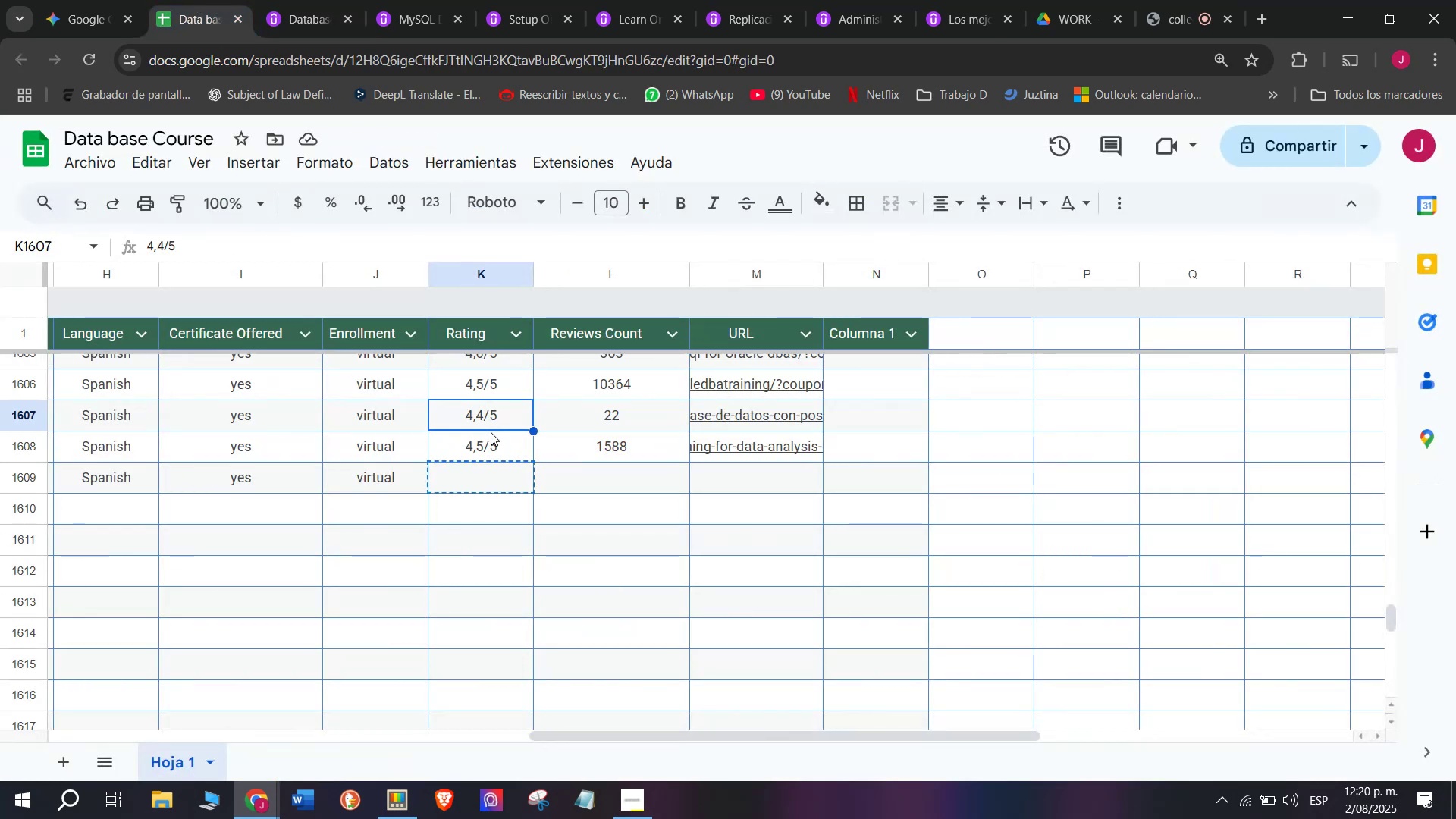 
double_click([496, 439])
 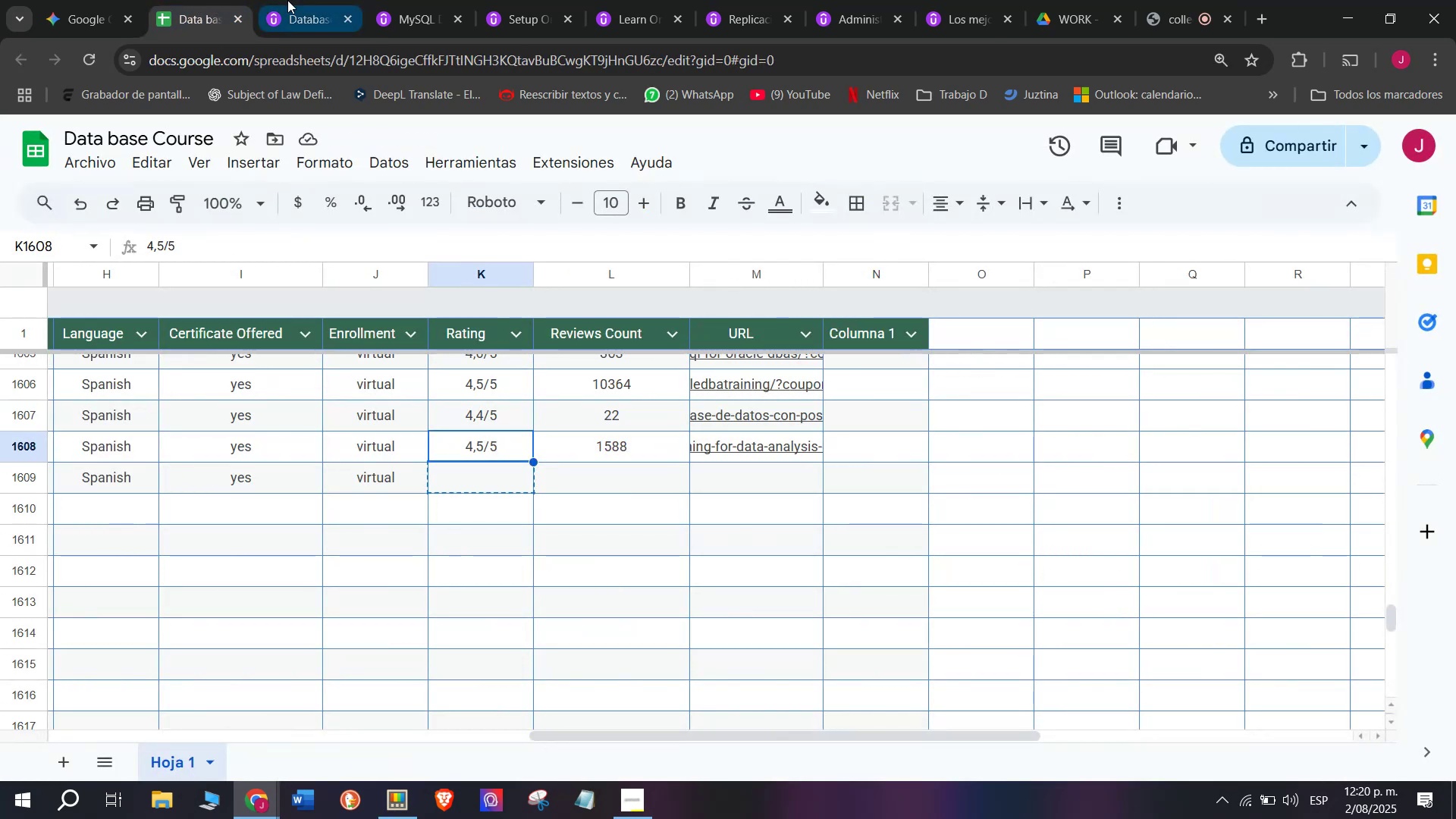 
left_click([287, 0])
 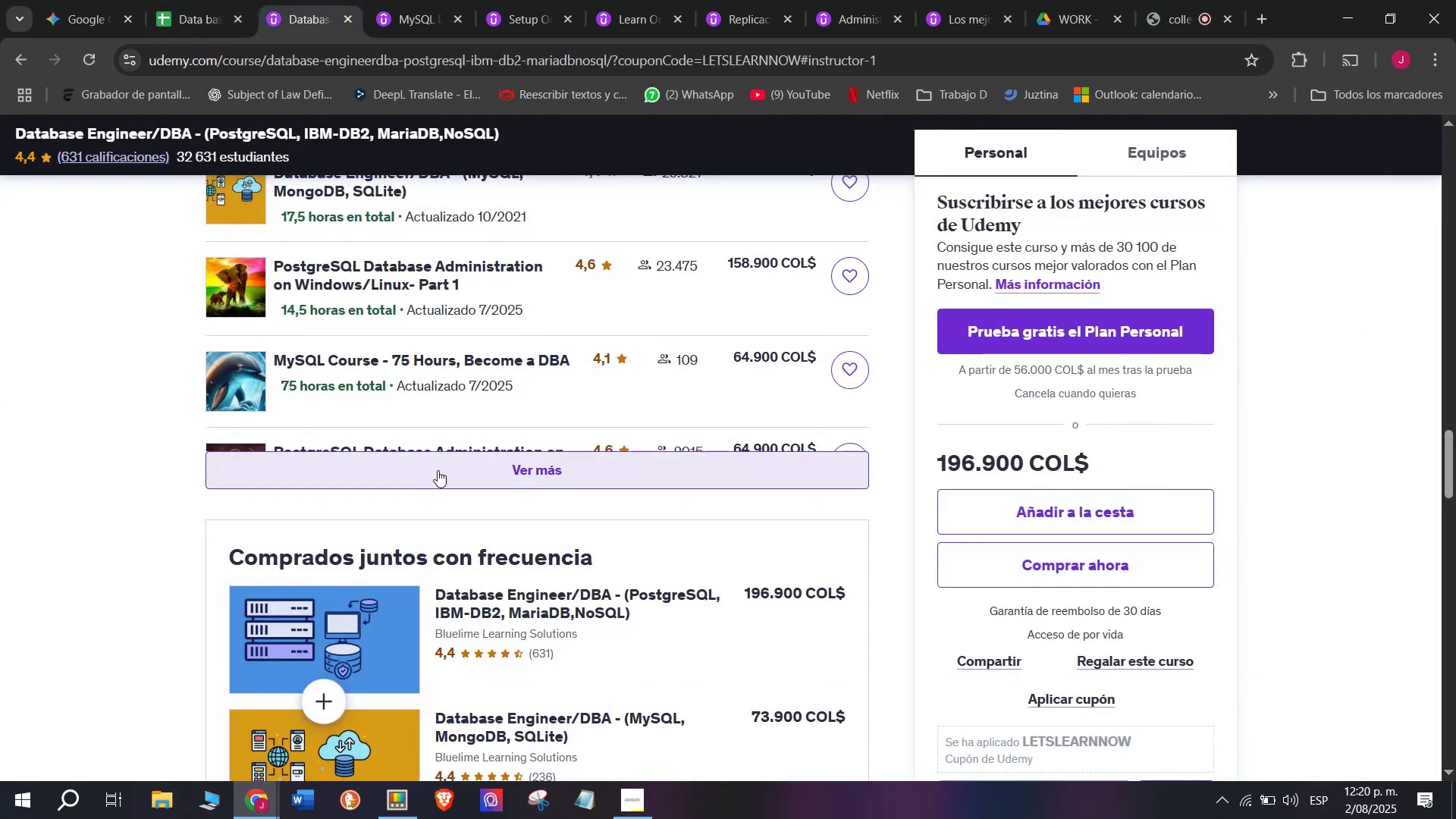 
scroll: coordinate [410, 511], scroll_direction: up, amount: 10.0
 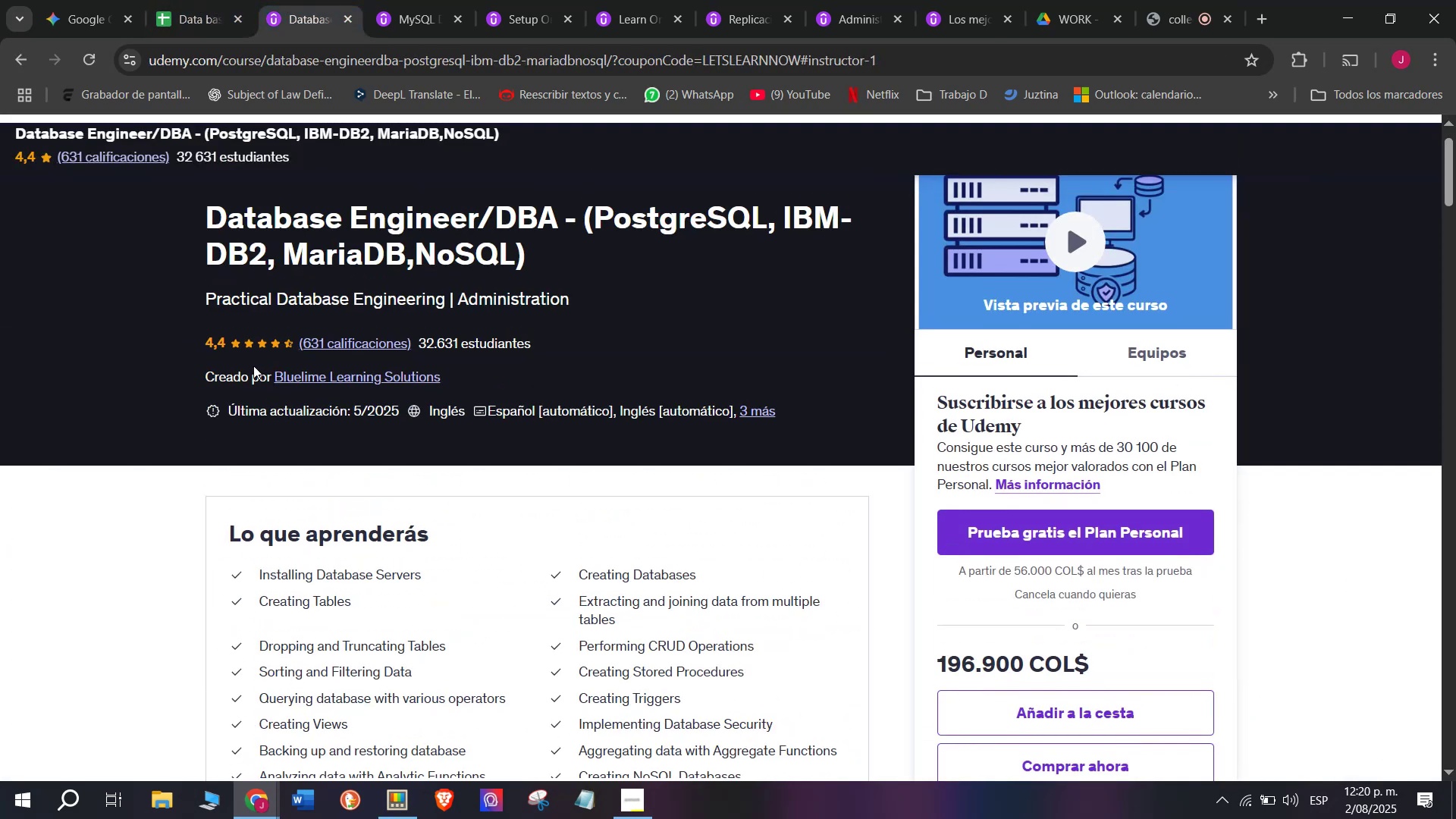 
left_click([190, 0])
 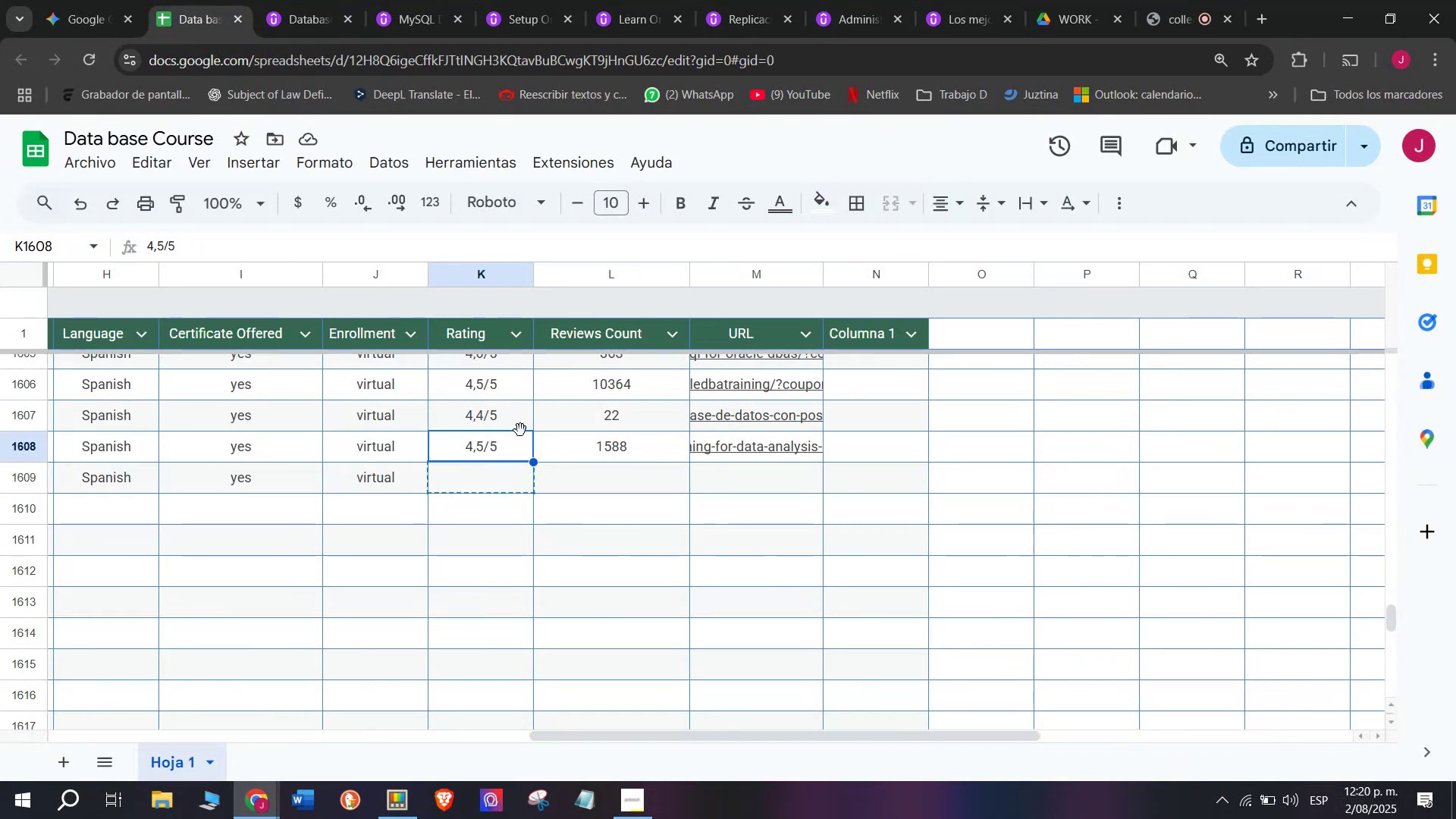 
left_click([500, 409])
 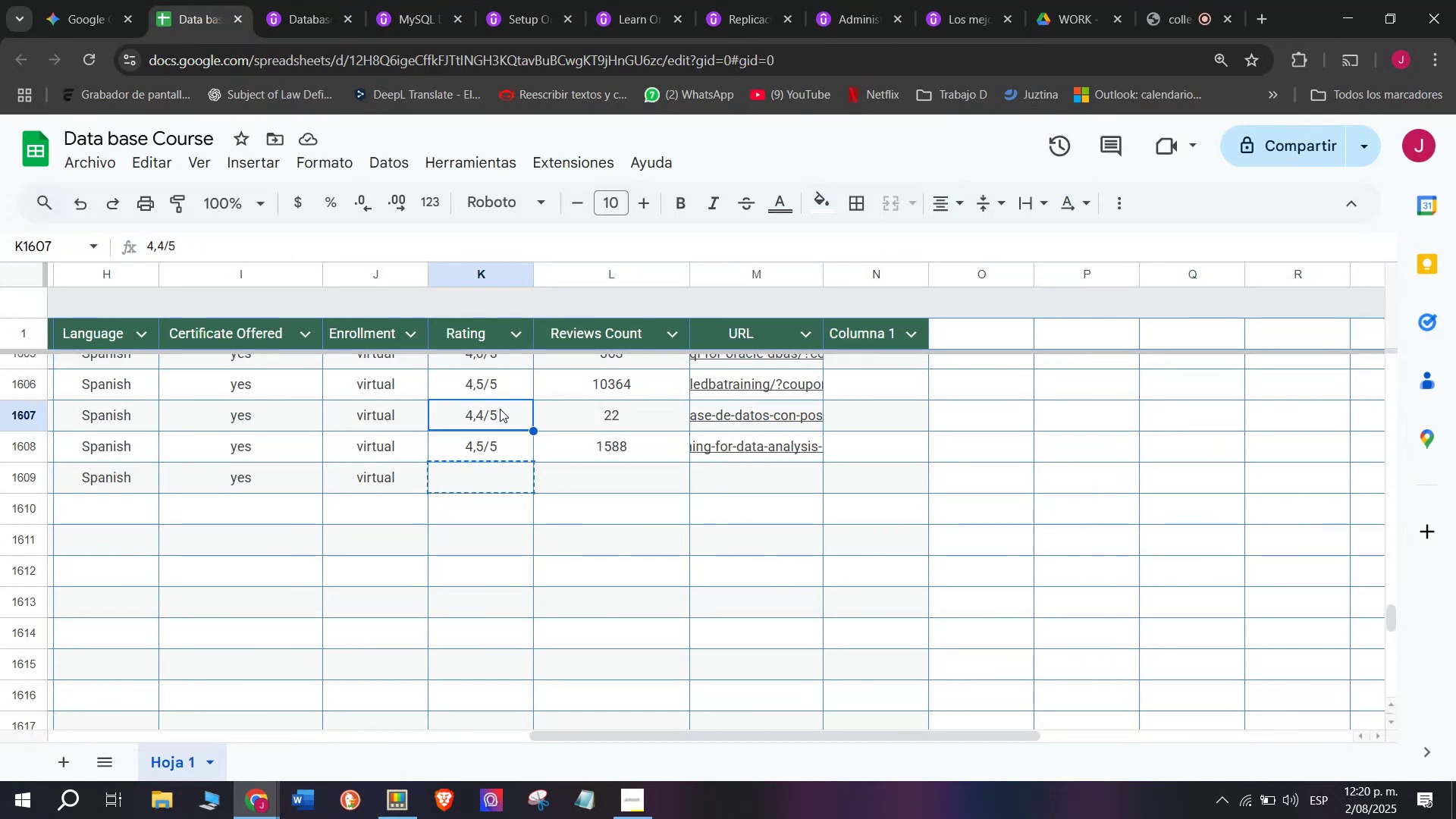 
key(Control+ControlLeft)
 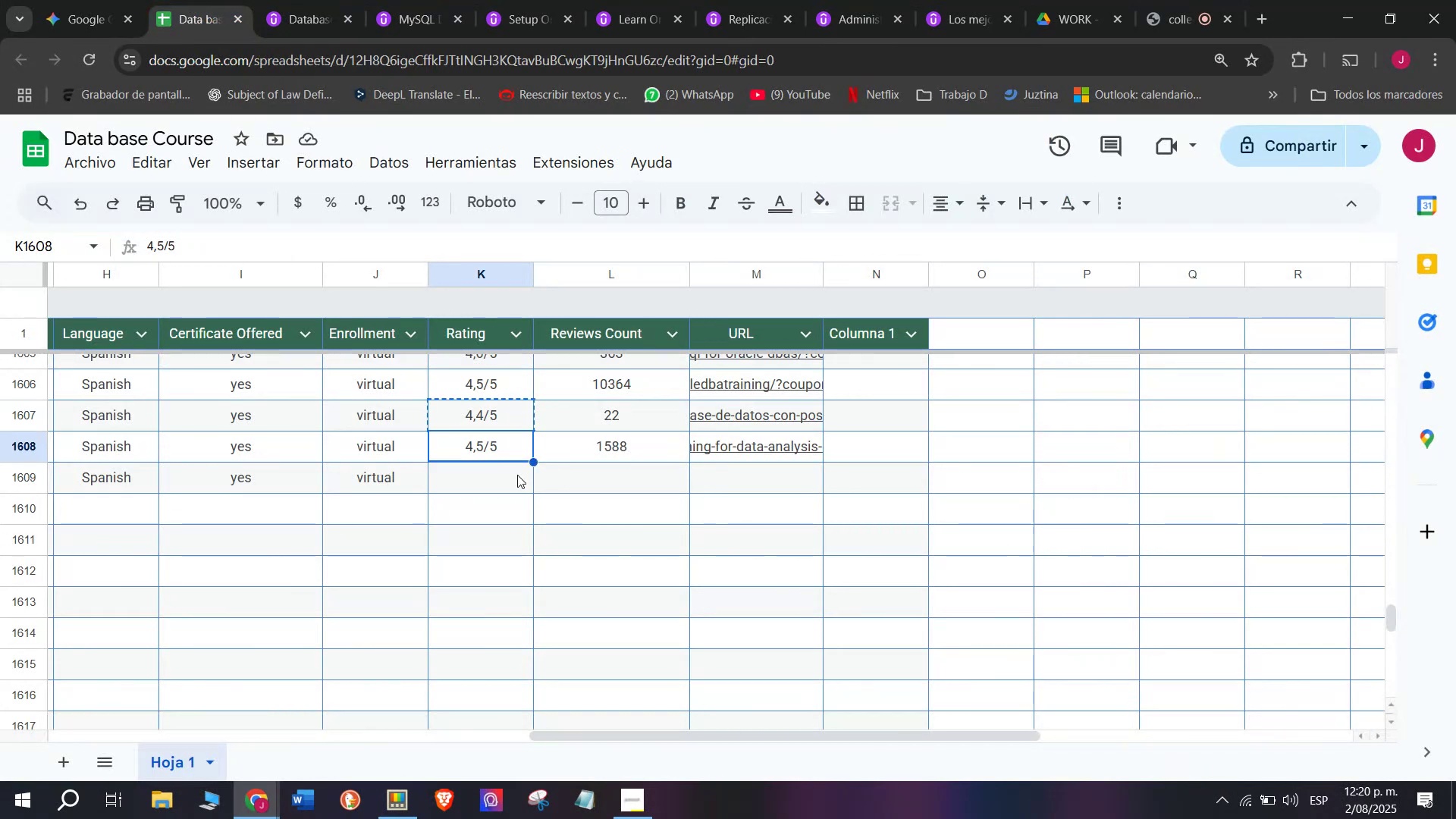 
key(Break)
 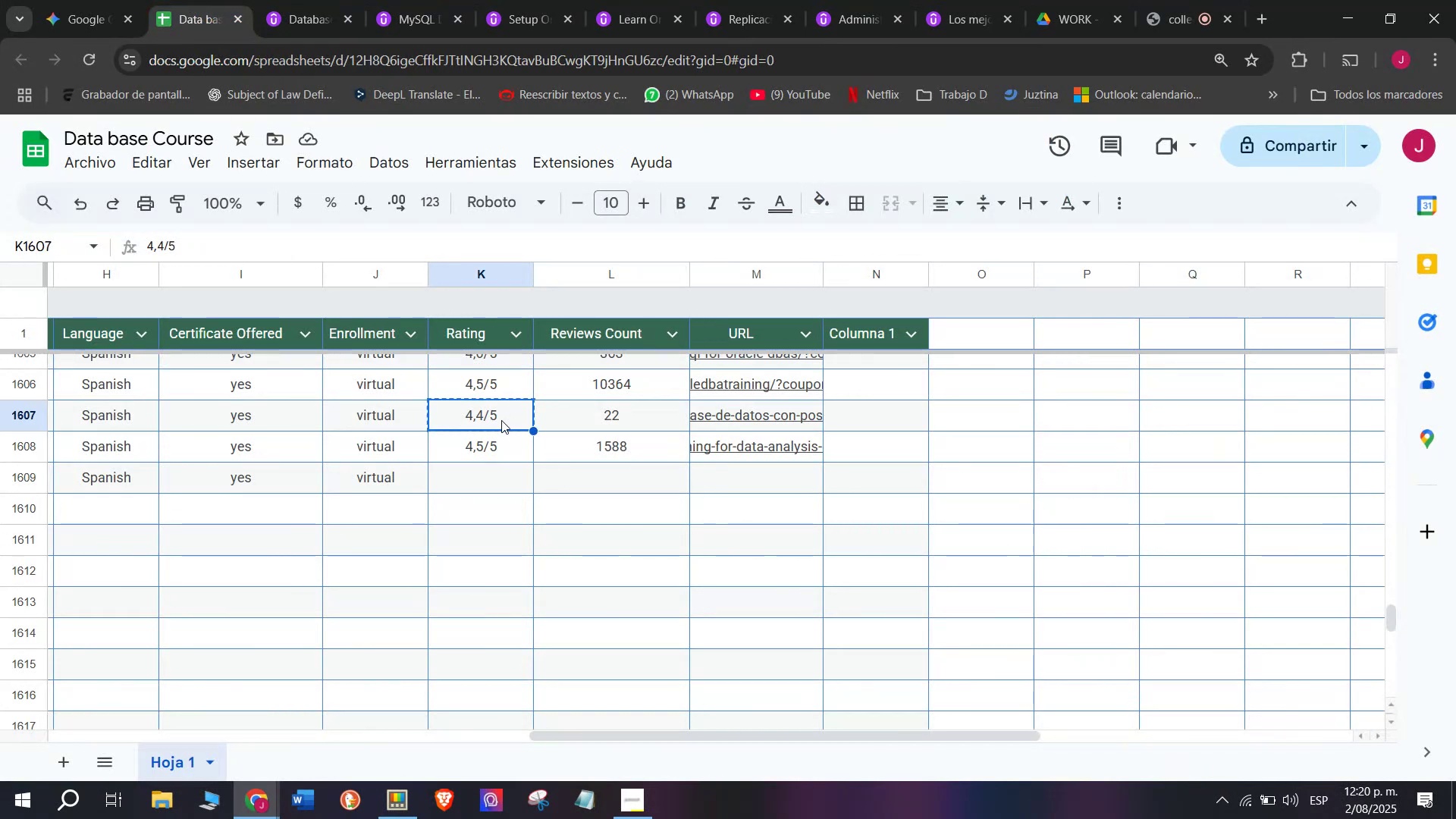 
key(Control+C)
 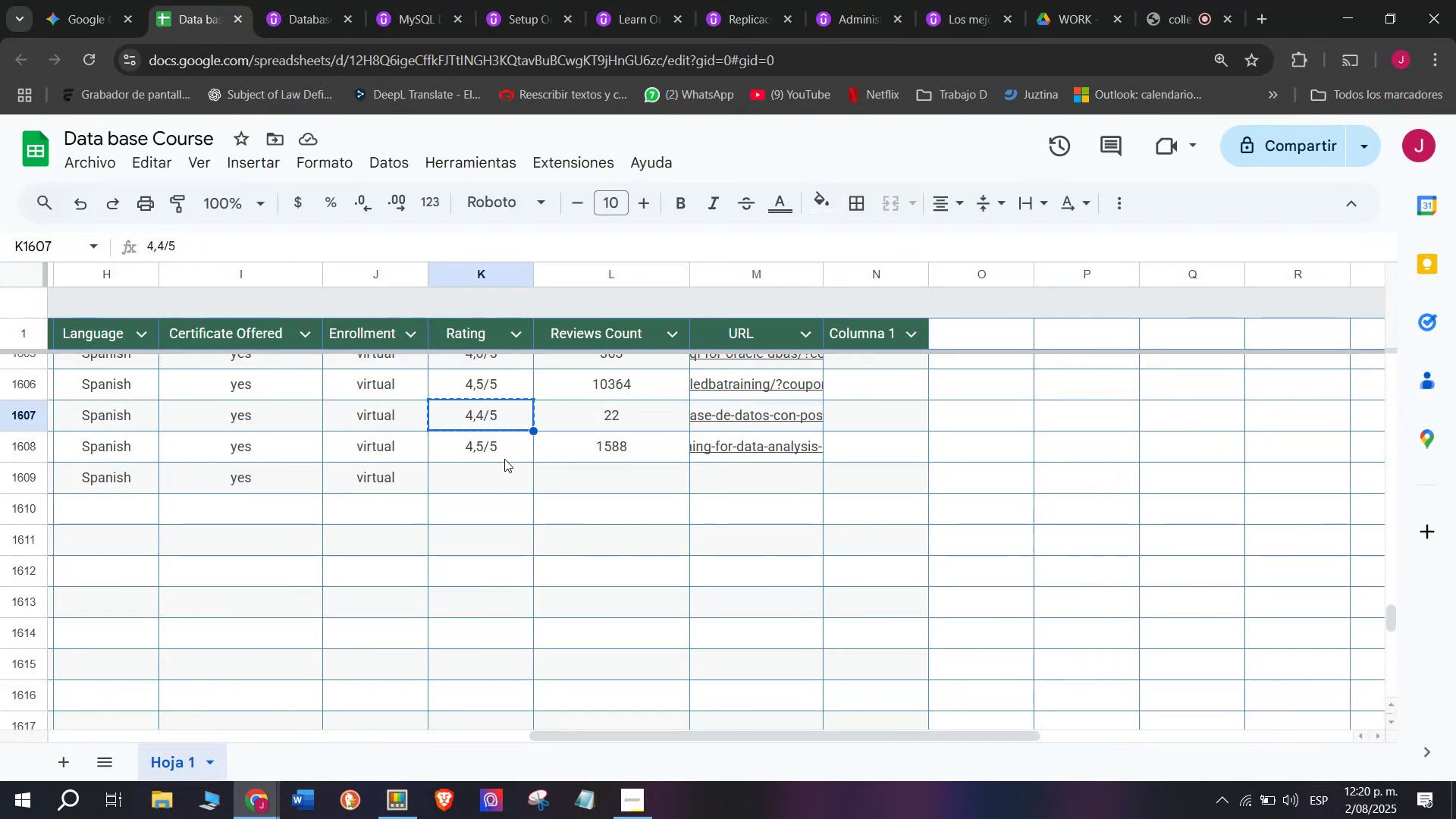 
double_click([504, 459])
 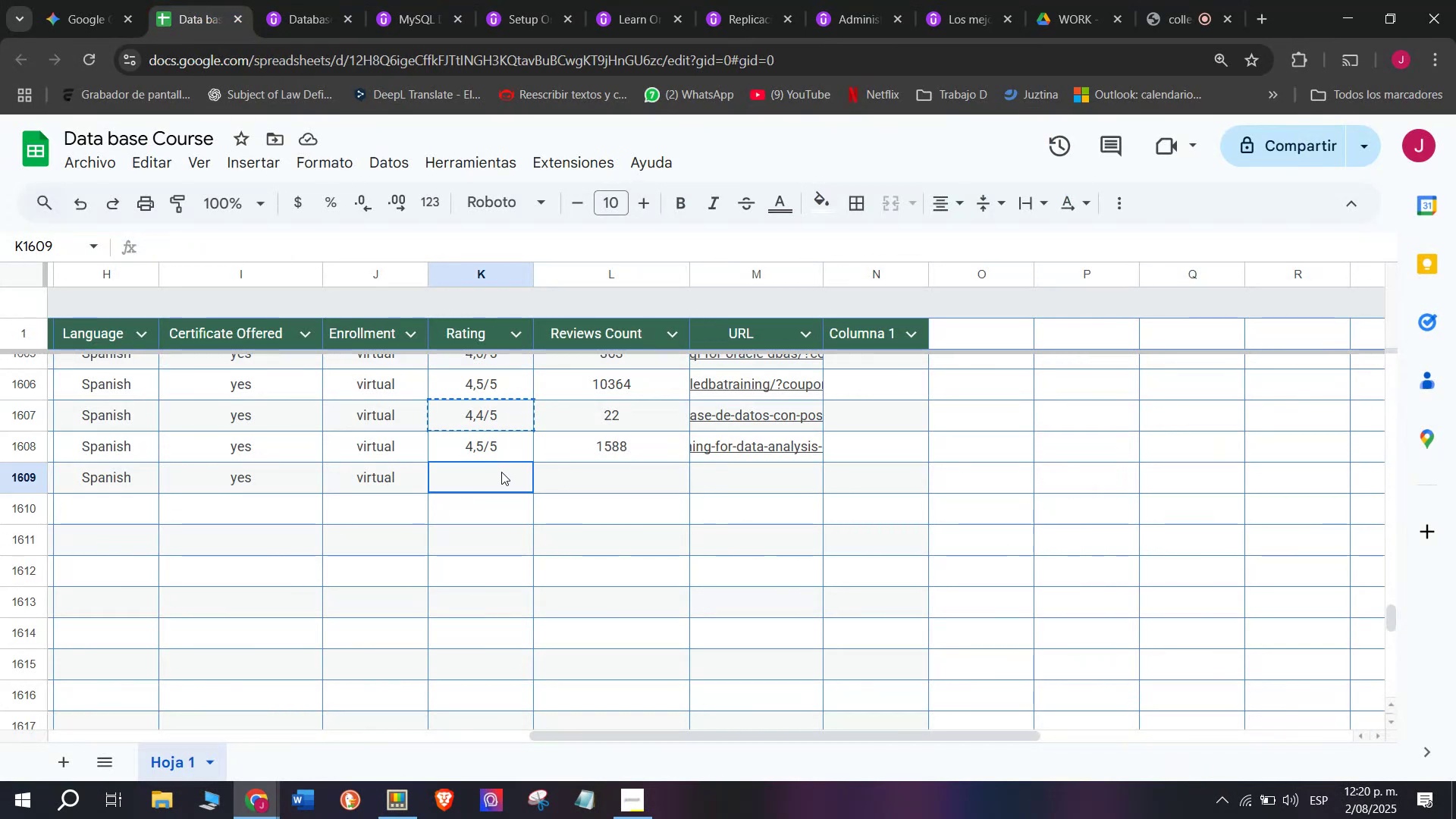 
key(Control+ControlLeft)
 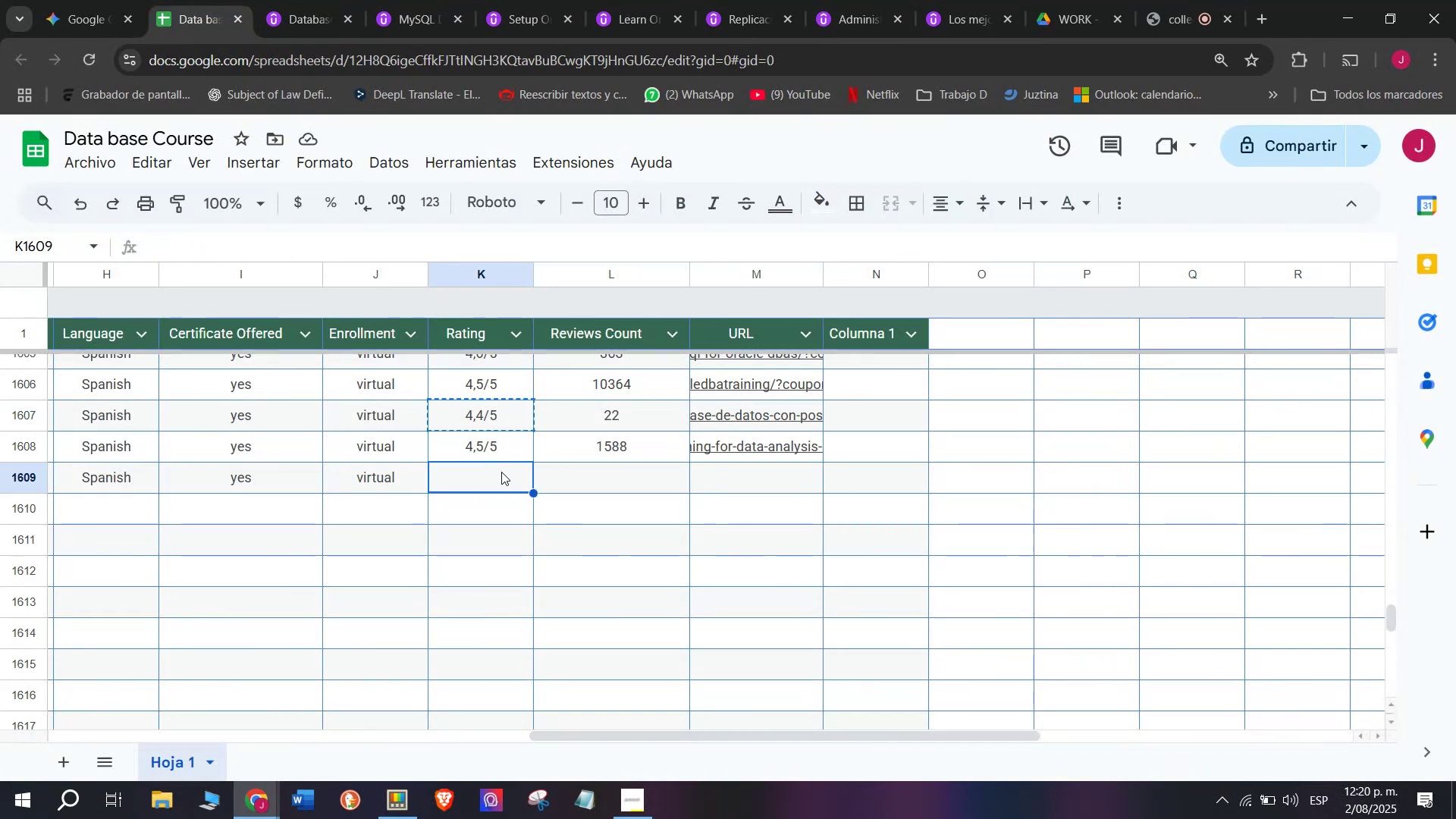 
key(Z)
 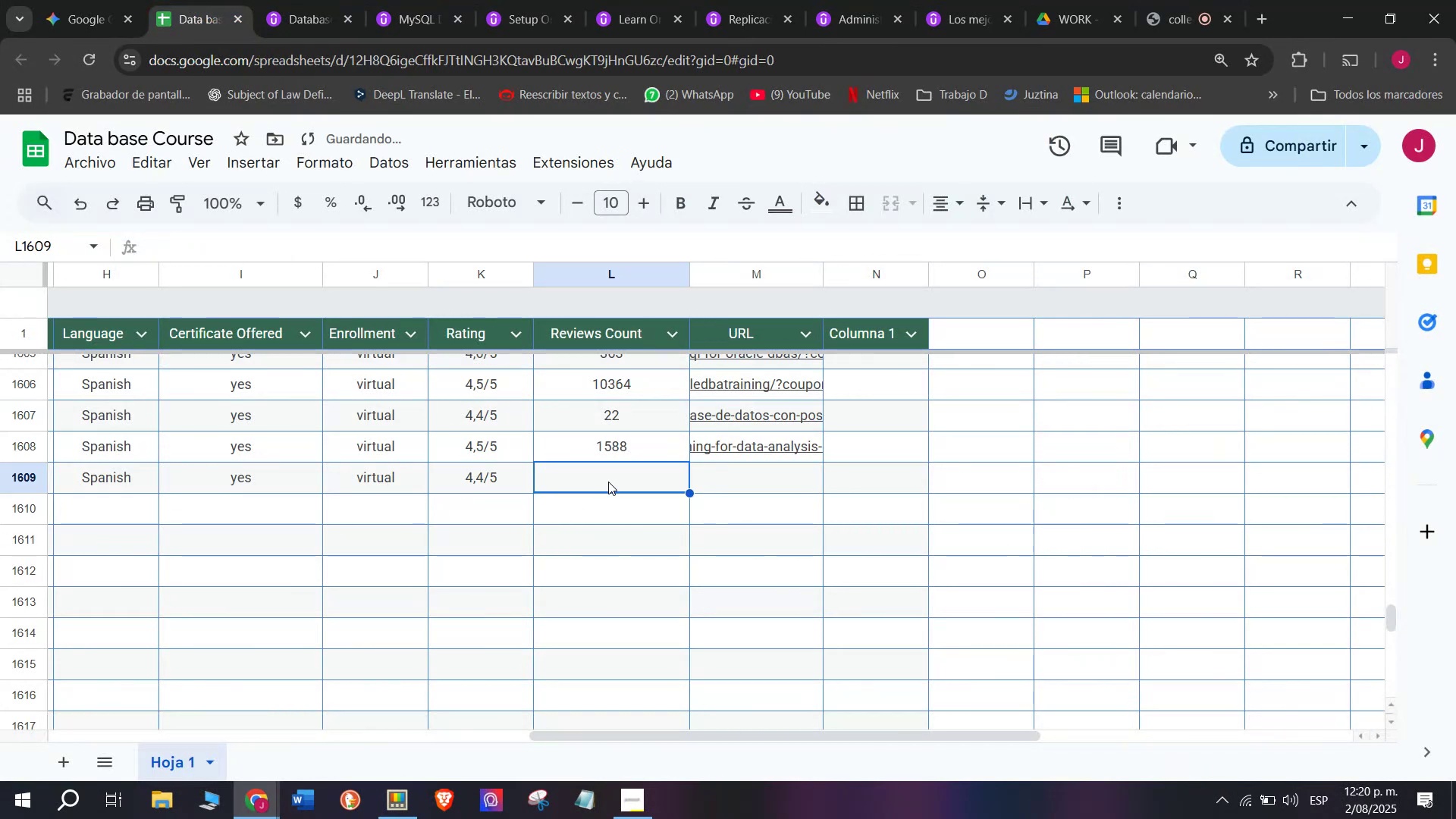 
key(Control+V)
 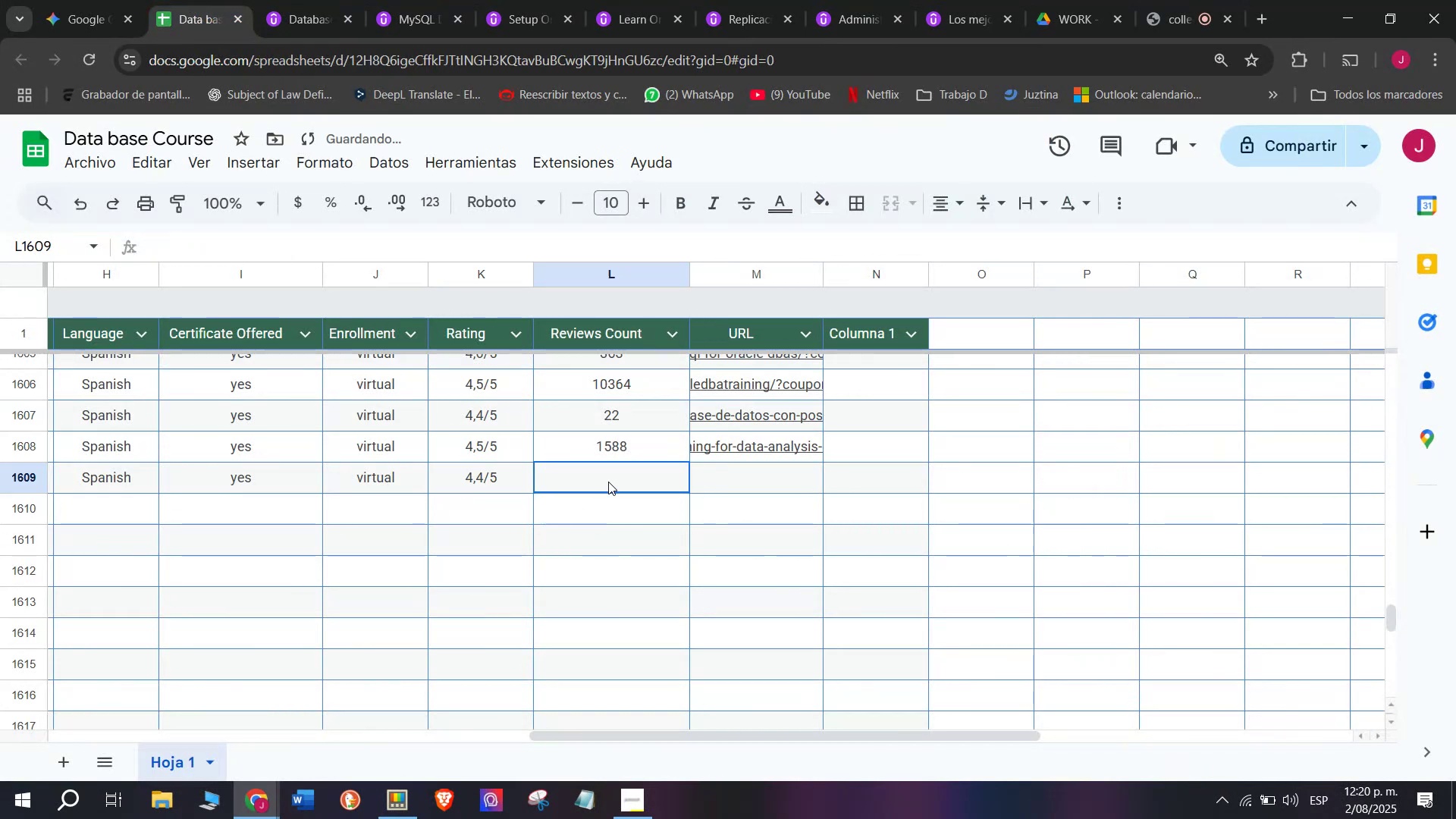 
double_click([608, 482])
 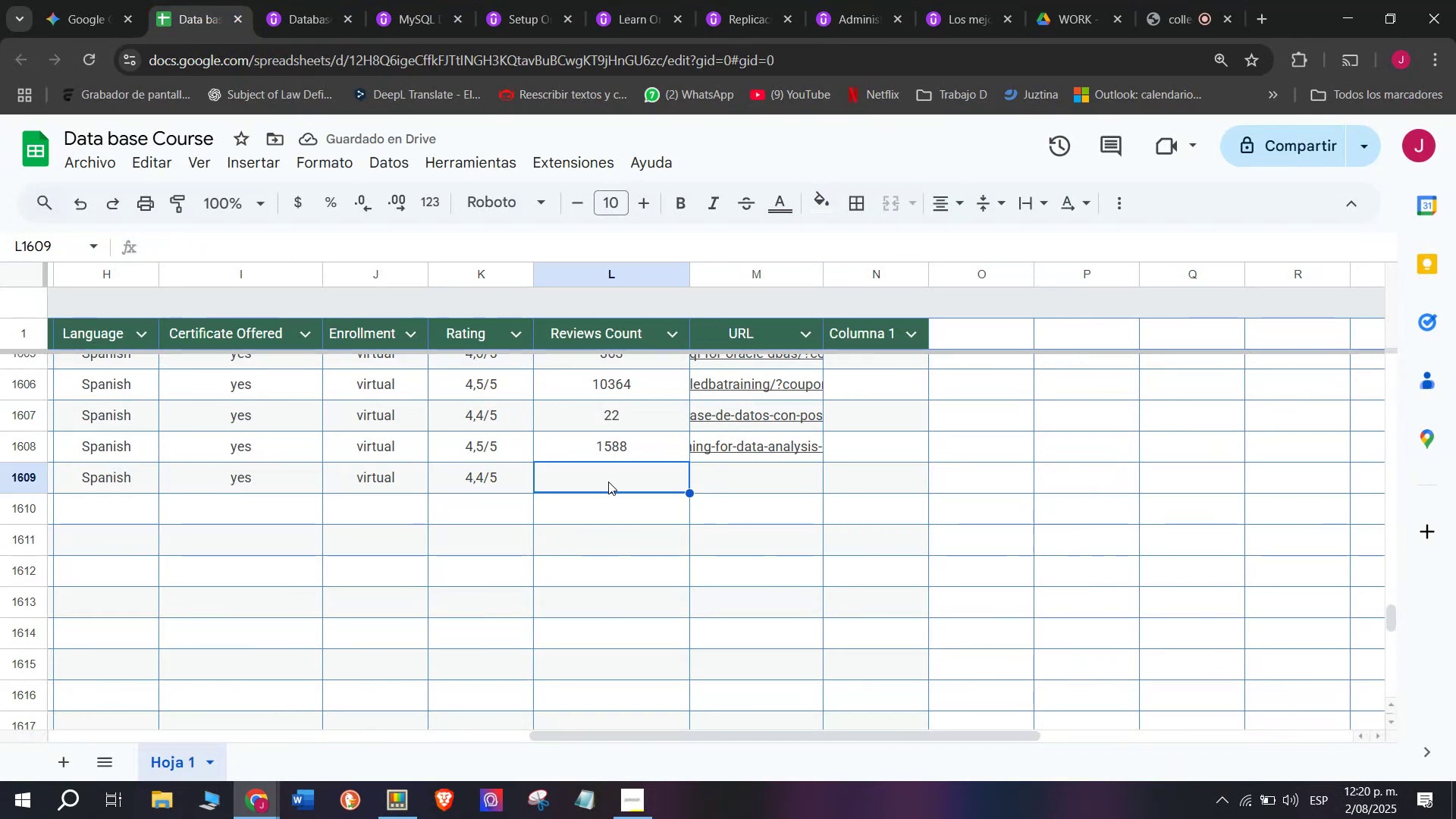 
wait(6.31)
 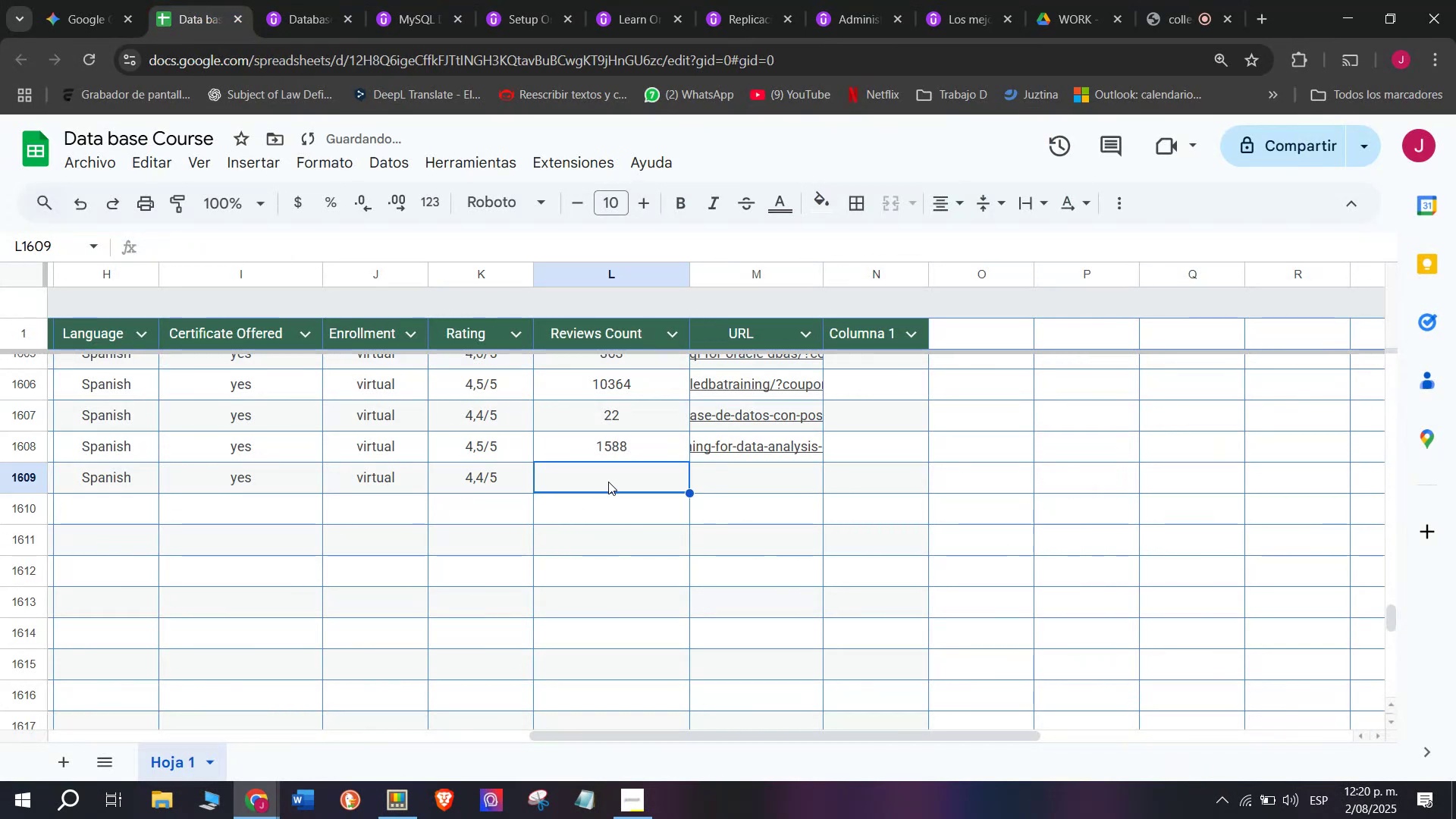 
left_click([293, 0])
 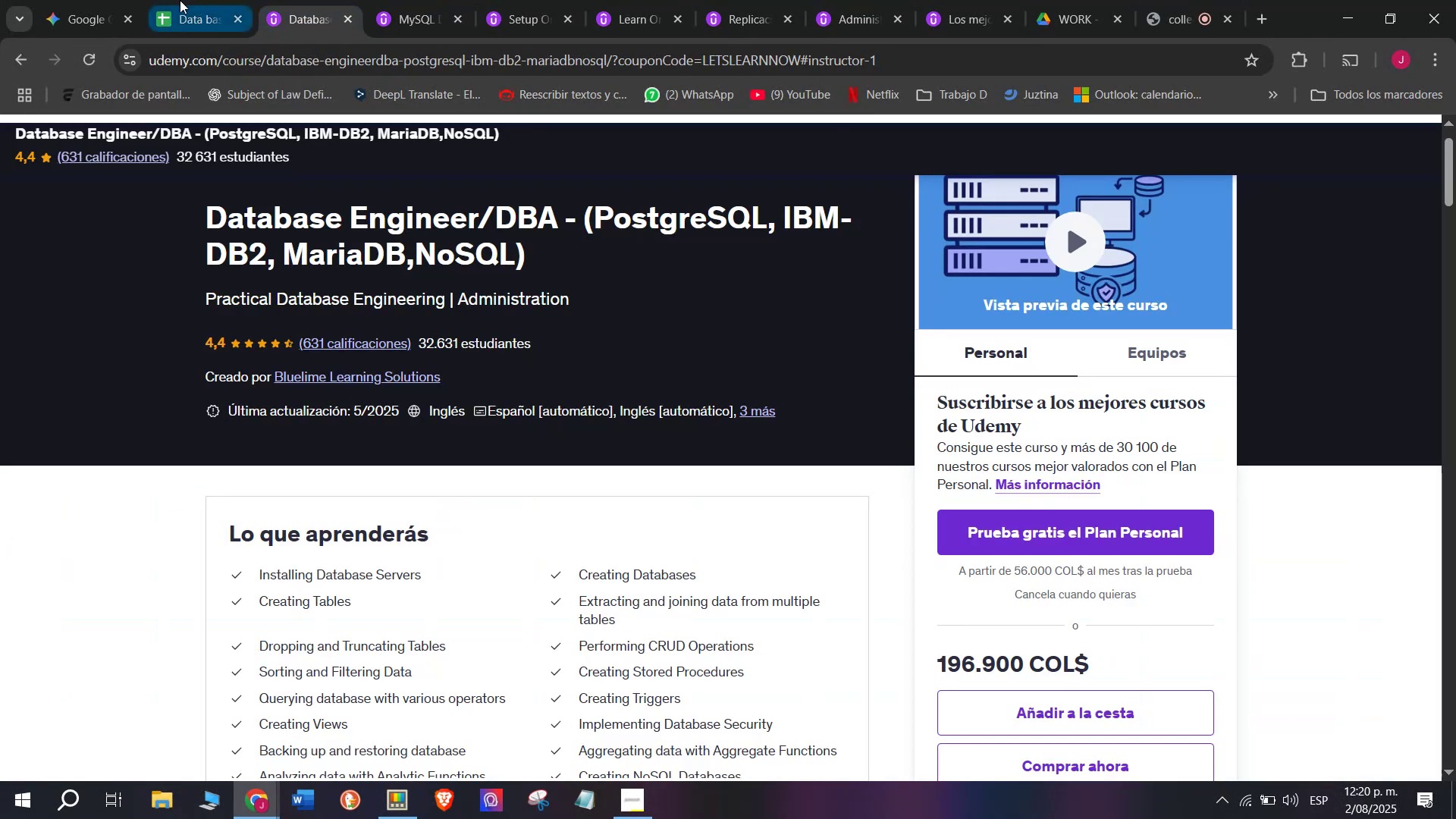 
left_click([177, 0])
 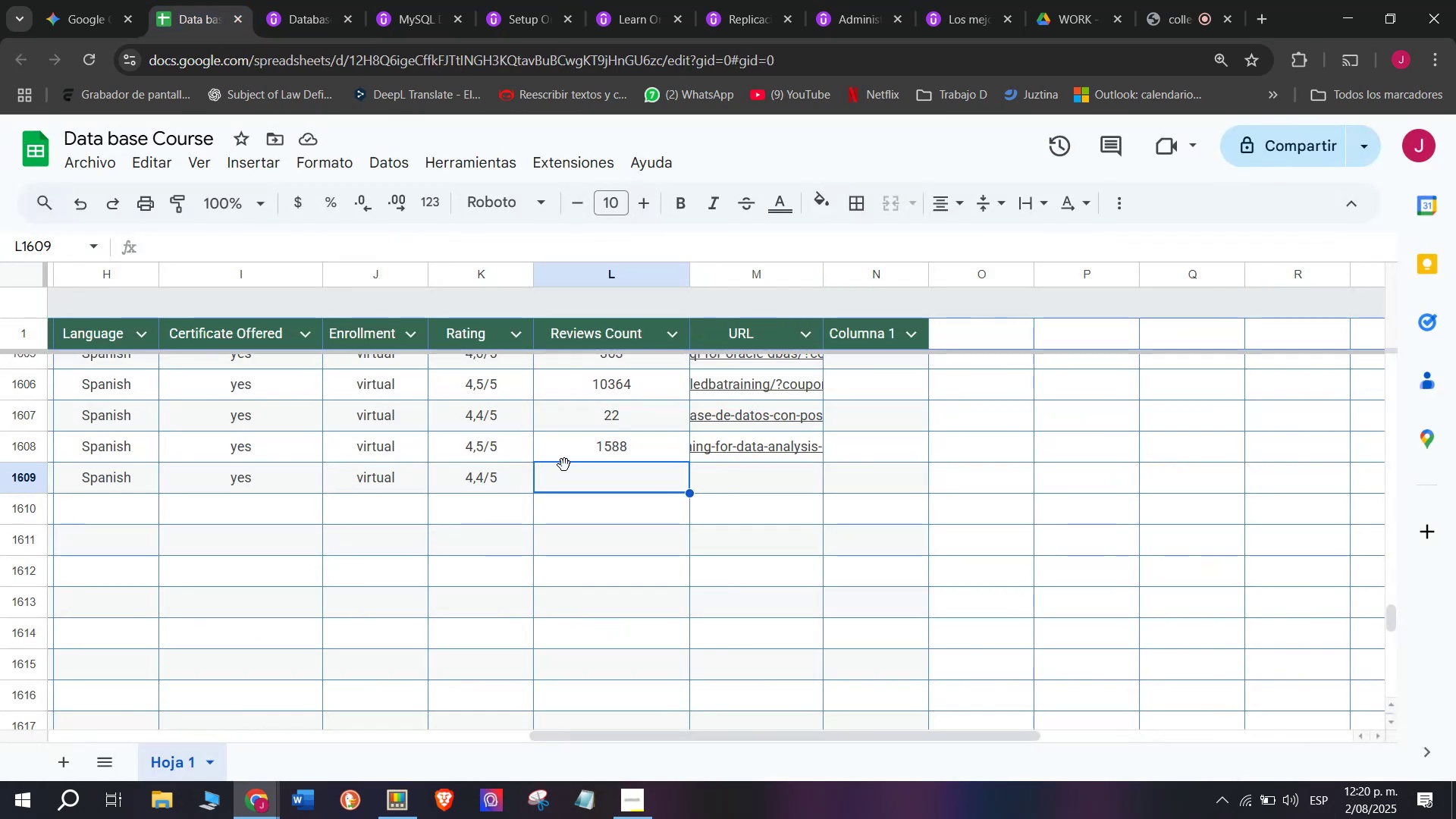 
type(631)
 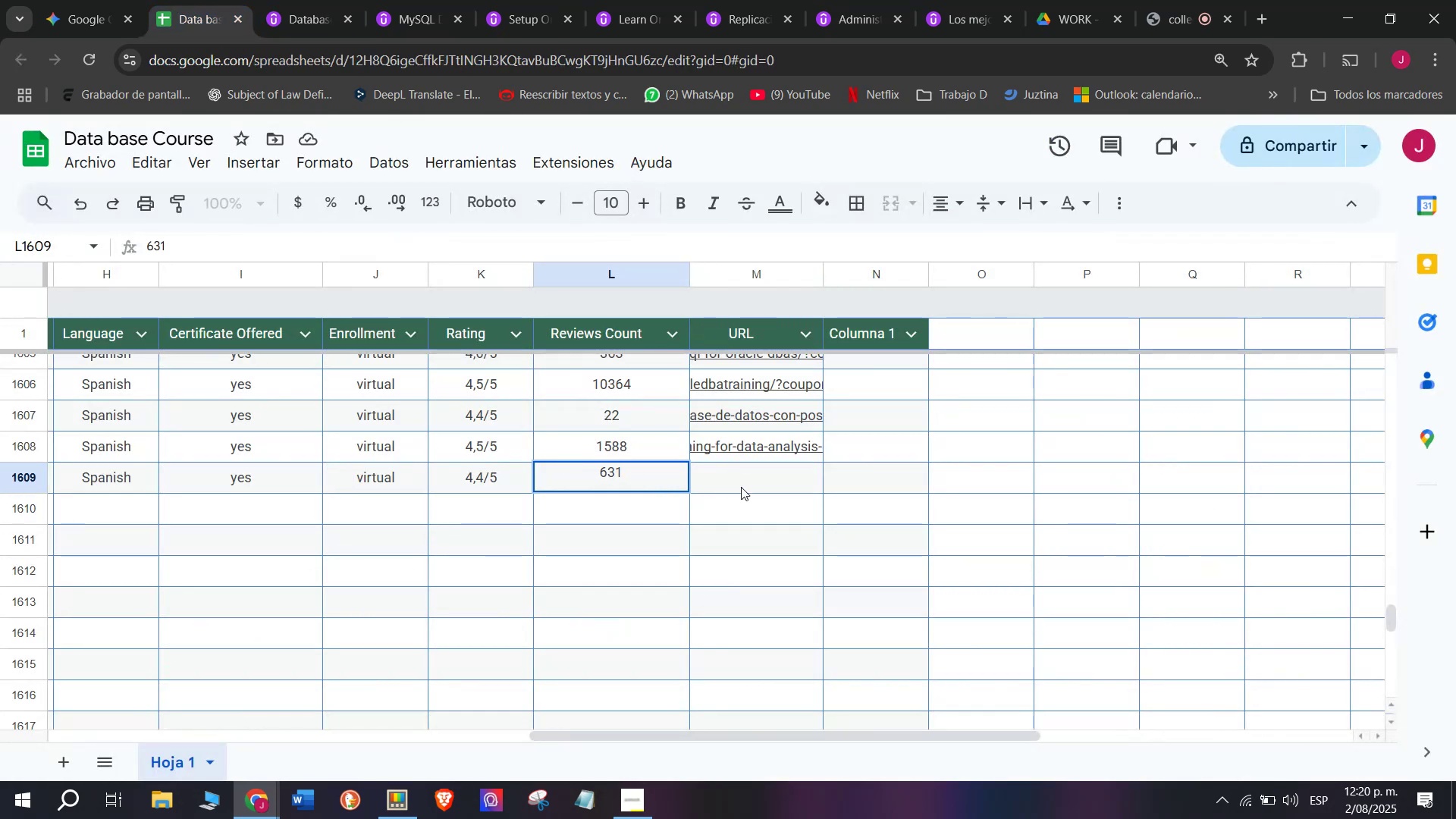 
left_click([774, 472])
 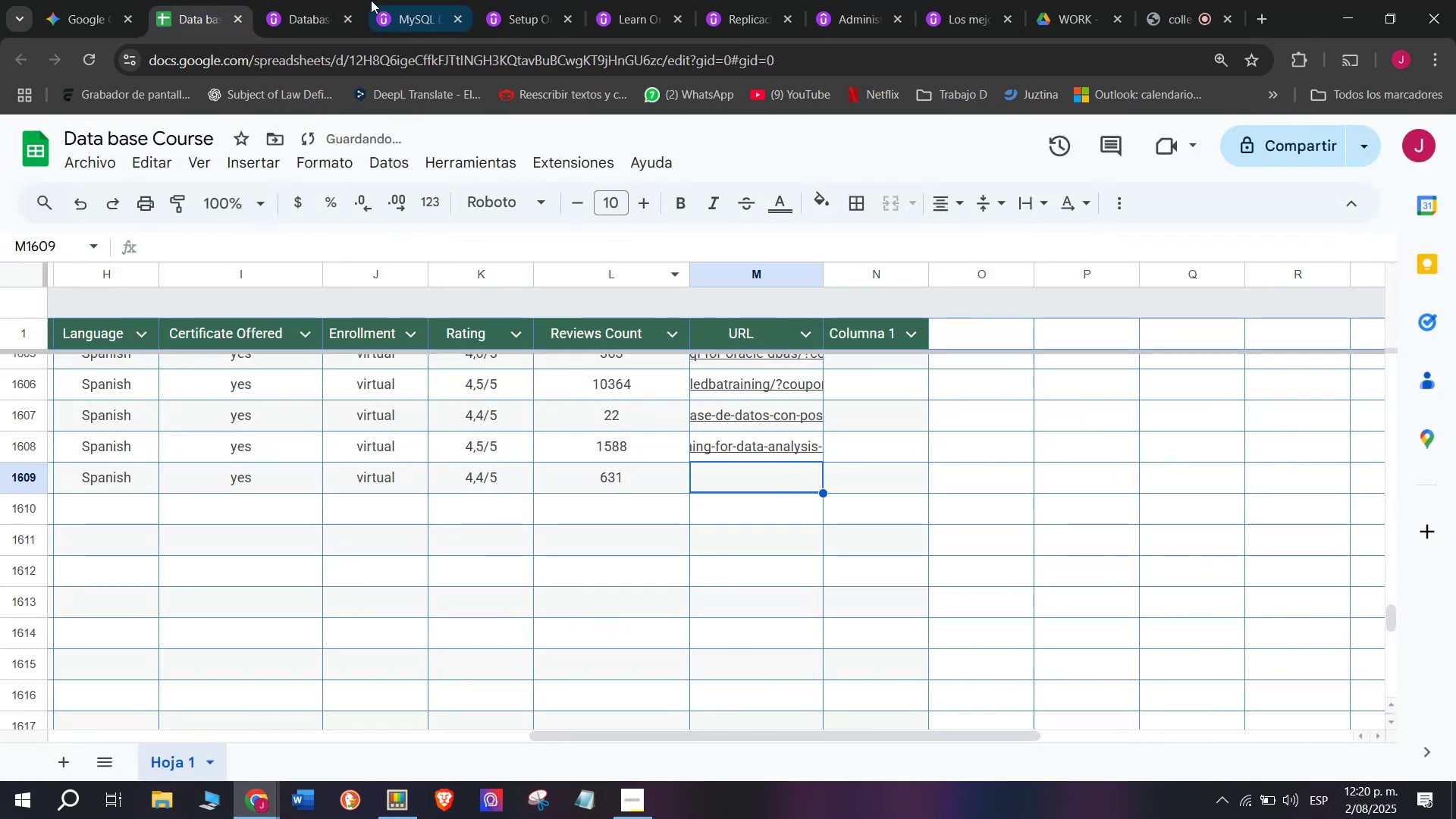 
left_click([299, 0])
 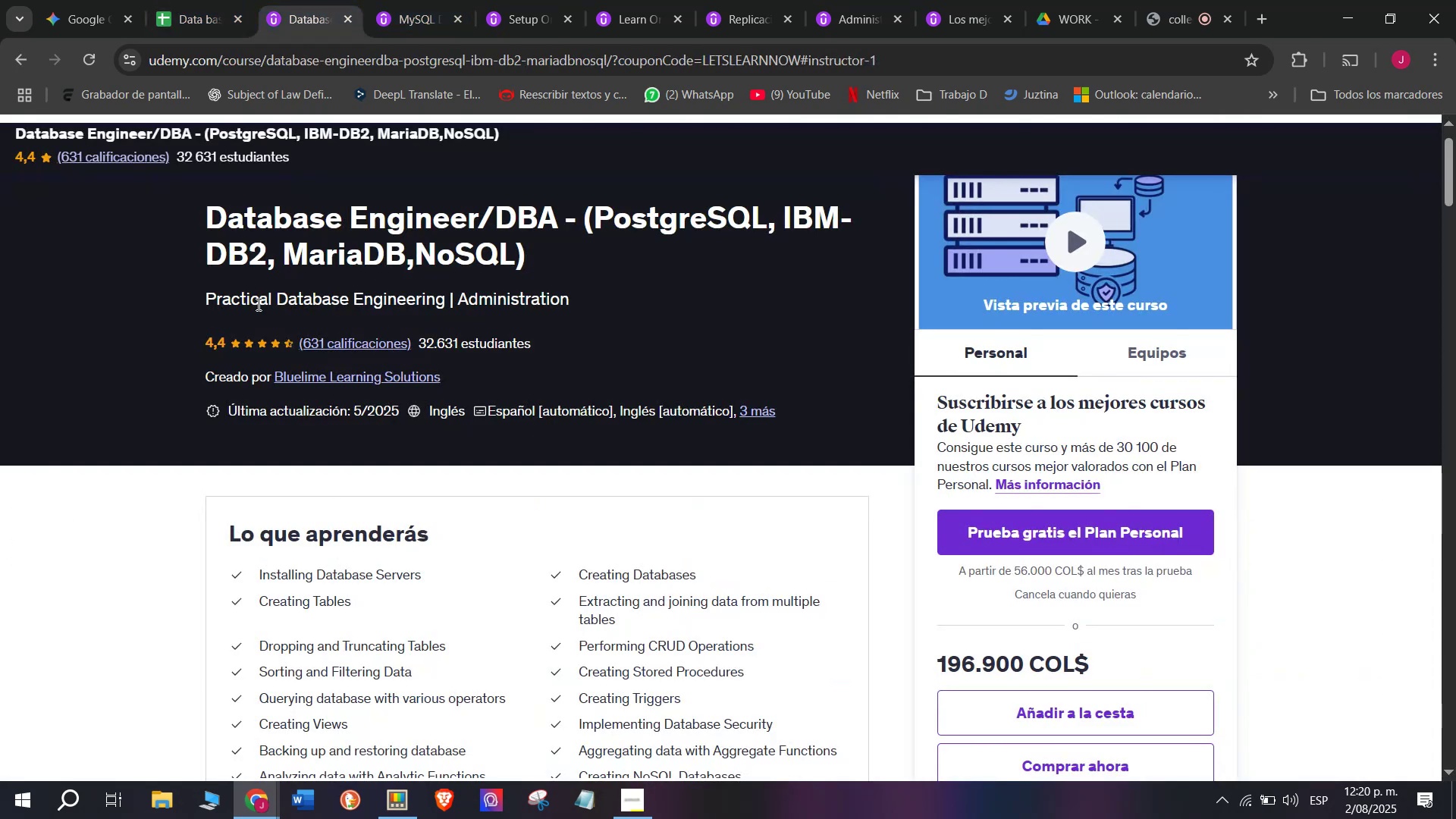 
left_click([186, 0])
 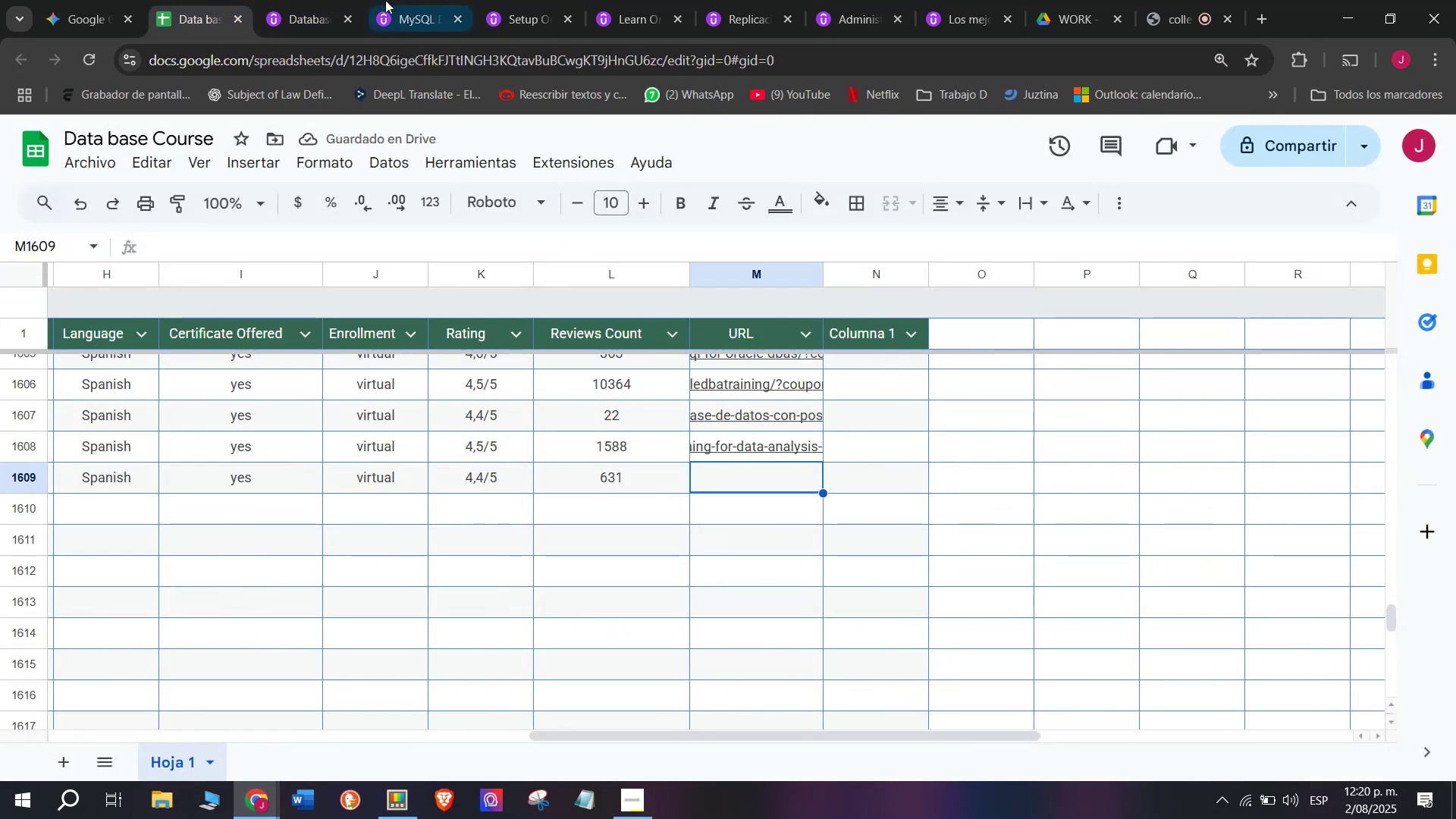 
left_click([335, 0])
 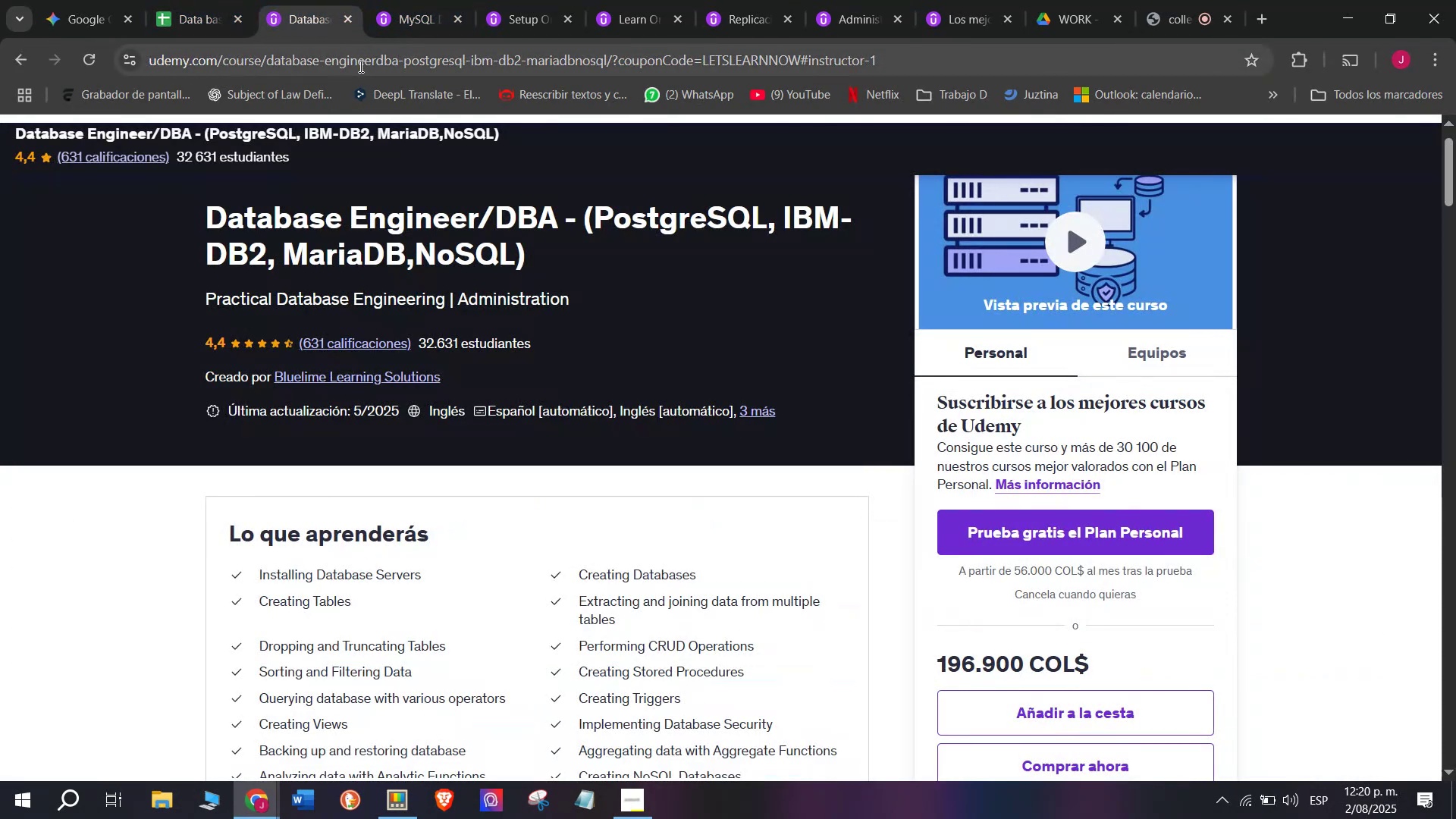 
double_click([359, 66])
 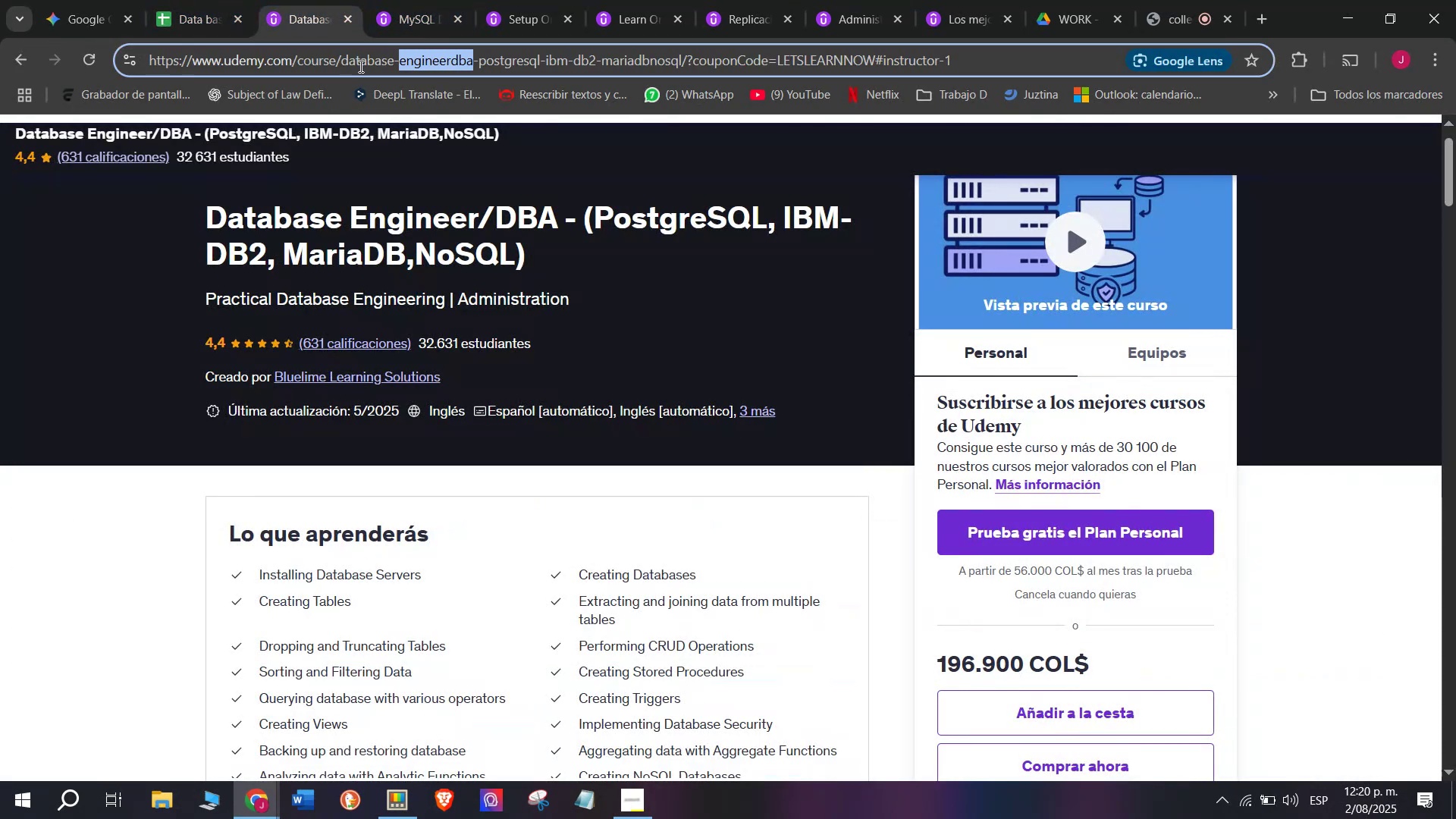 
triple_click([359, 66])
 